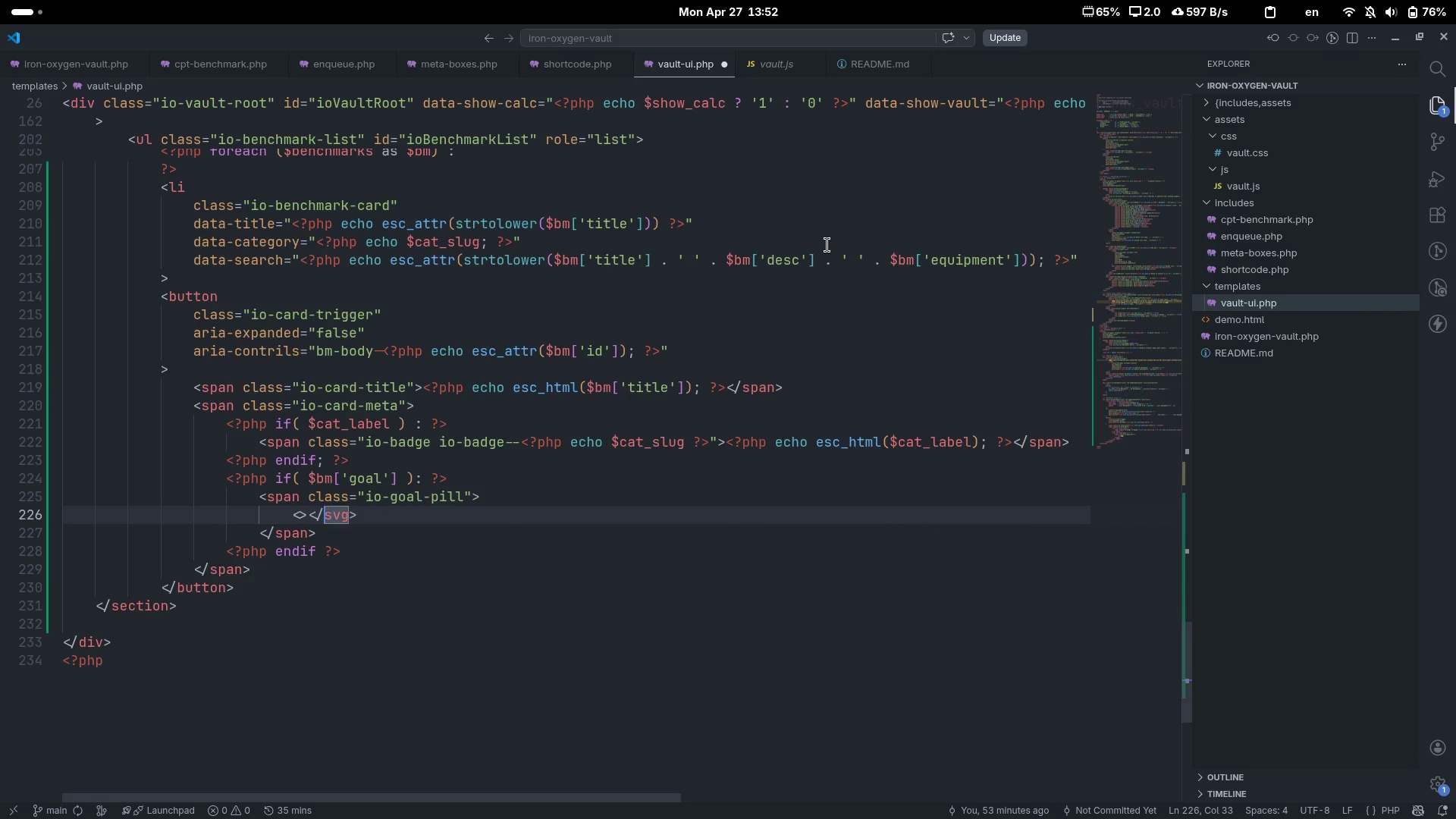 
key(ArrowLeft)
 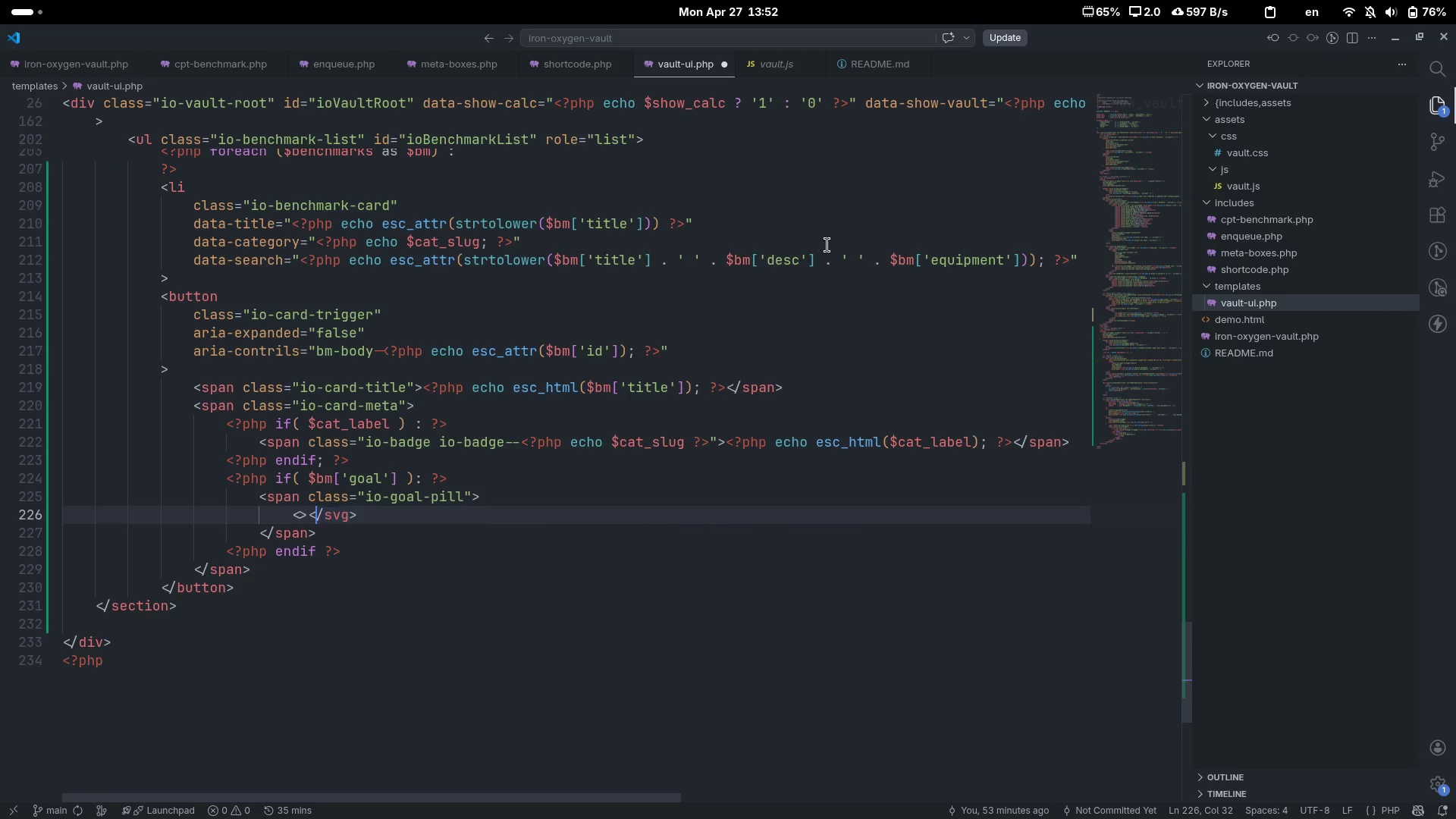 
key(ArrowLeft)
 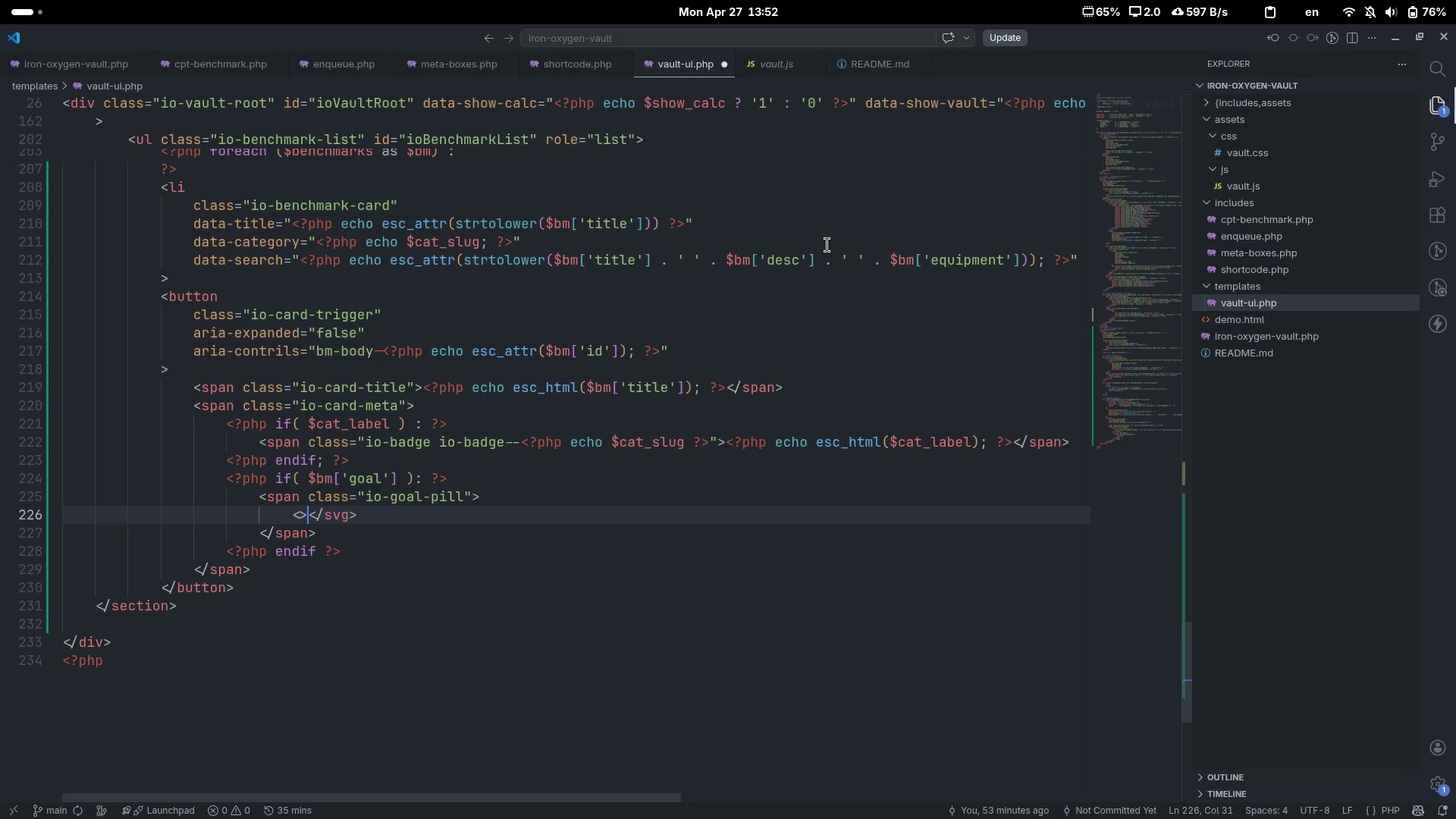 
key(ArrowLeft)
 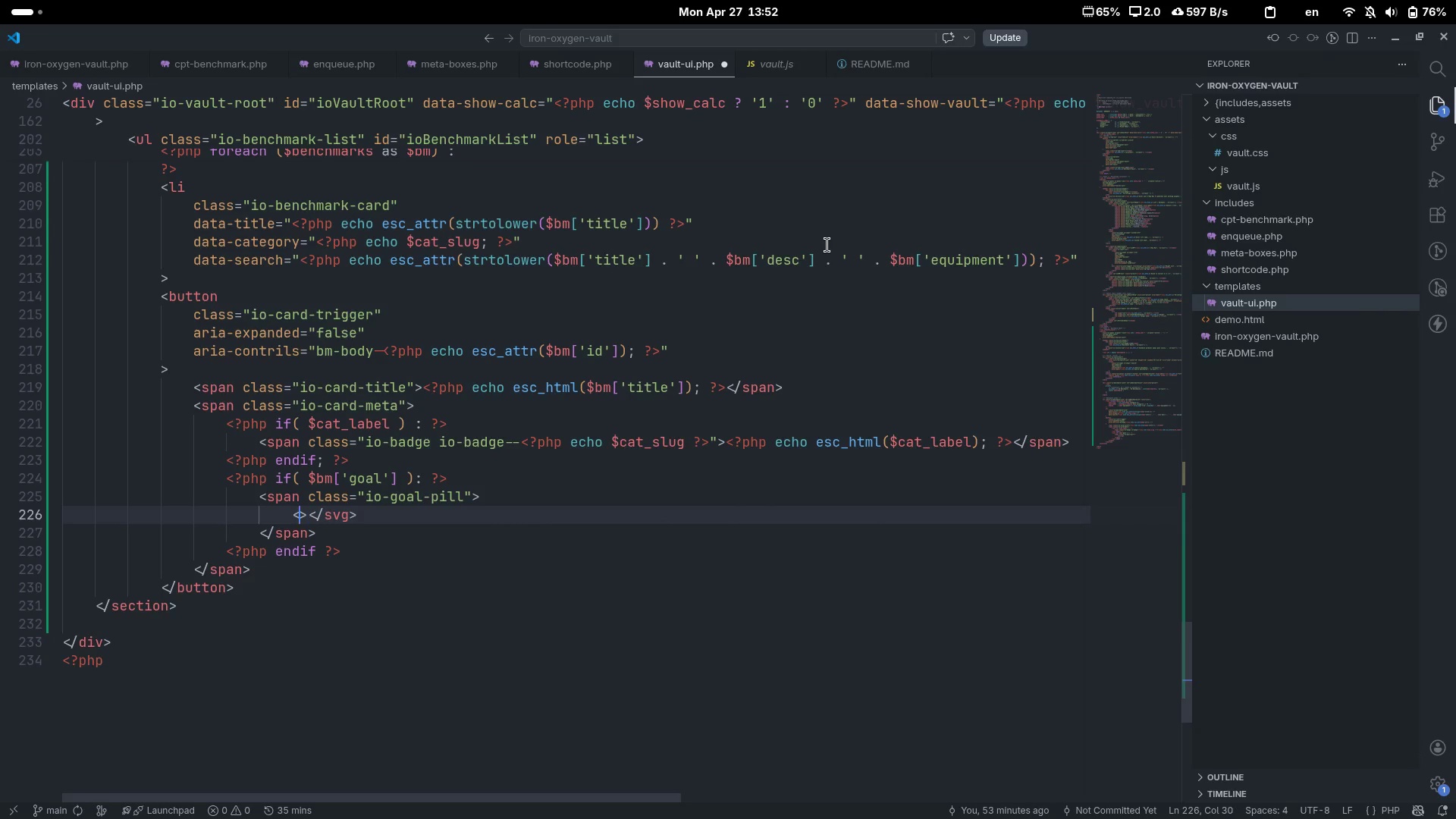 
type(svg)
 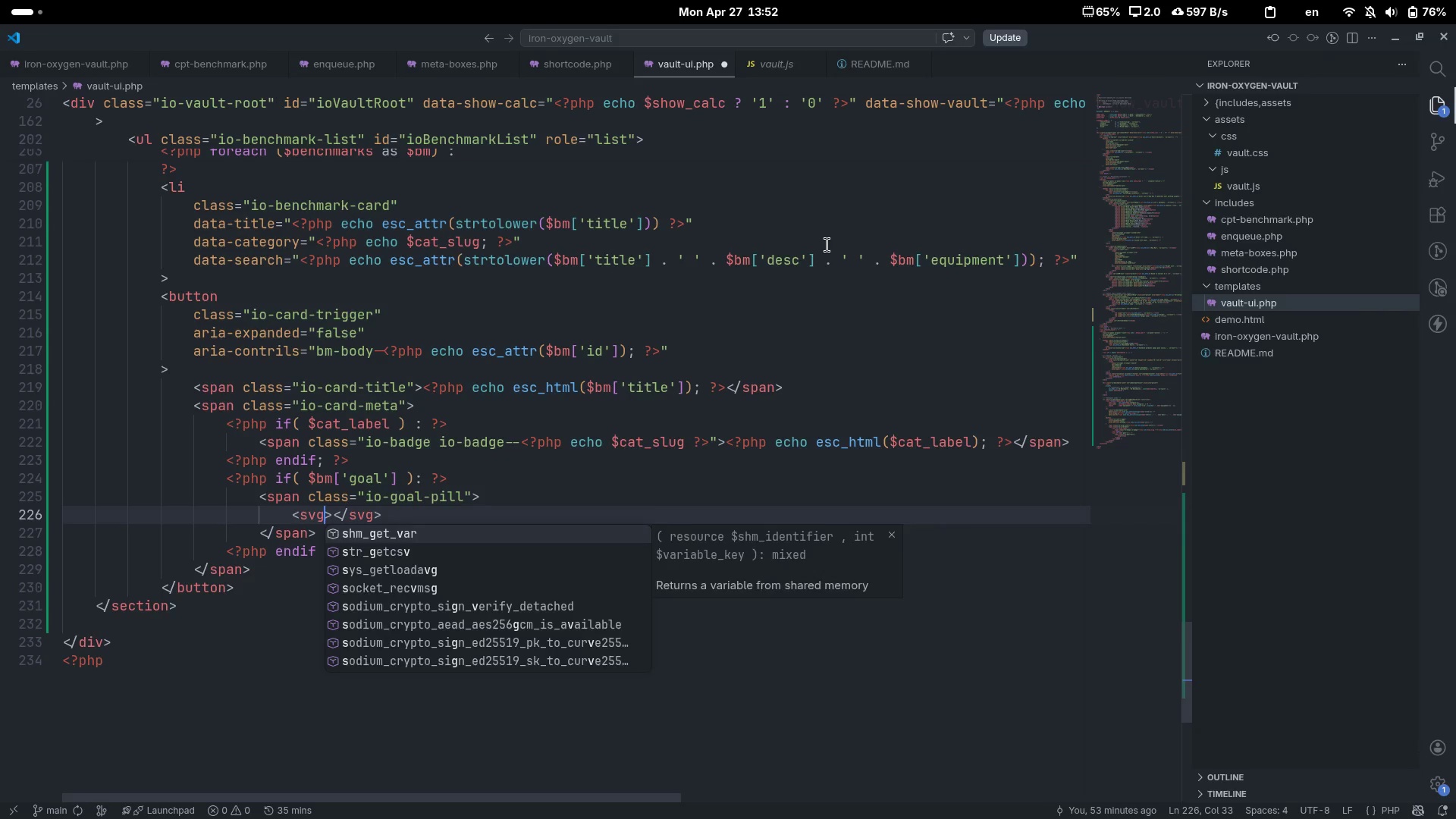 
key(ArrowRight)
 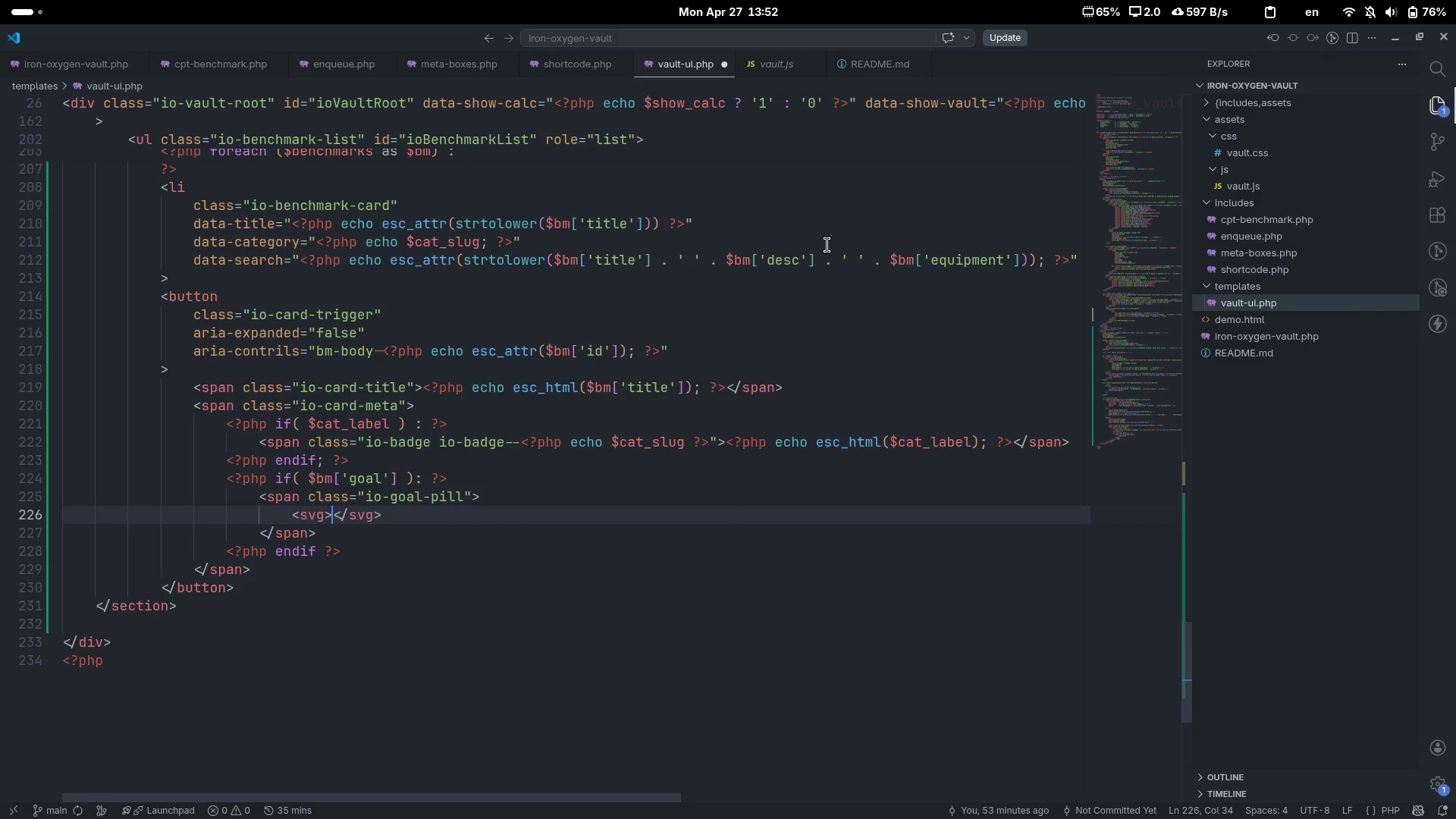 
key(ArrowRight)
 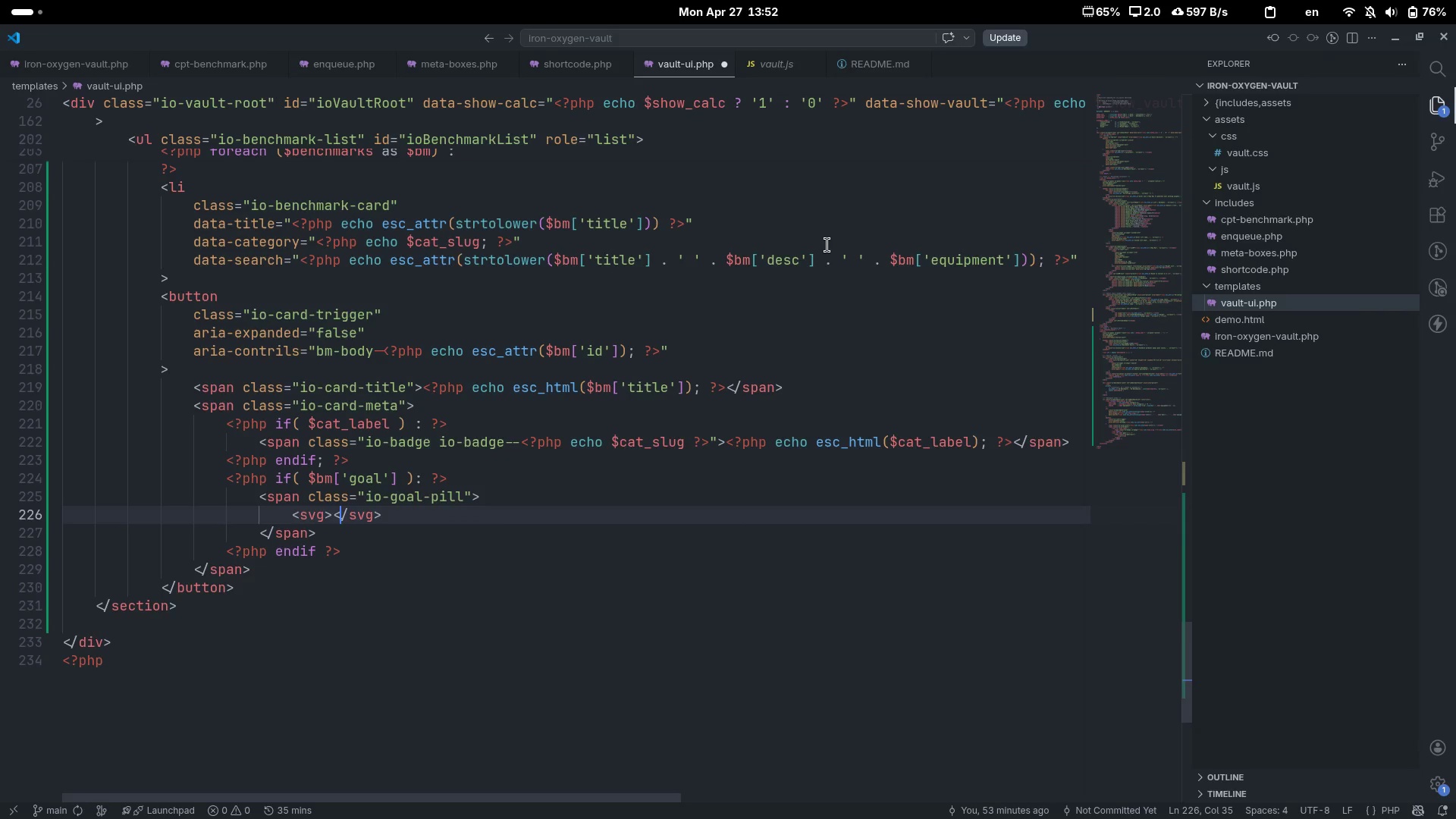 
key(ArrowLeft)
 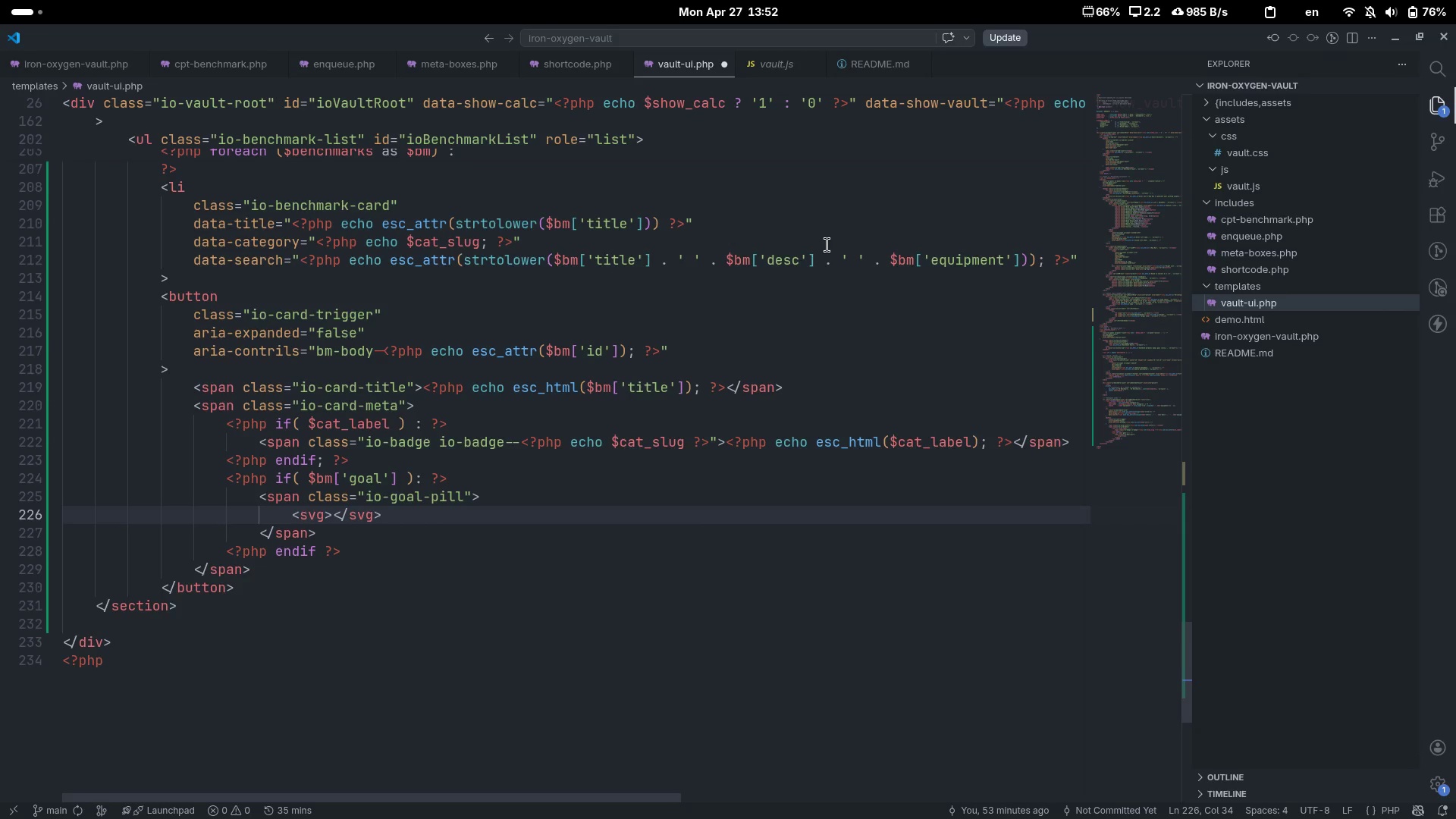 
wait(11.88)
 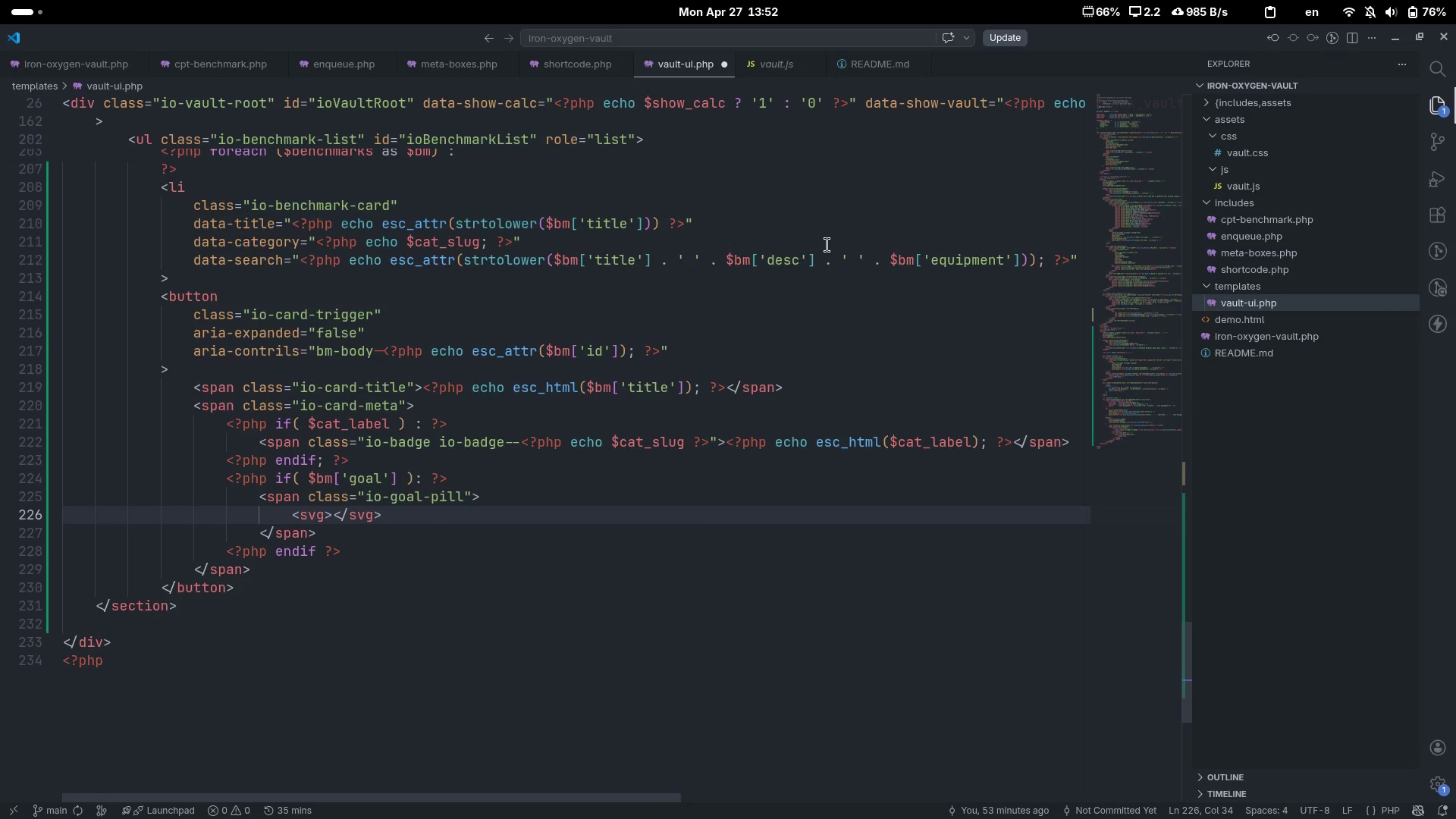 
key(ArrowLeft)
 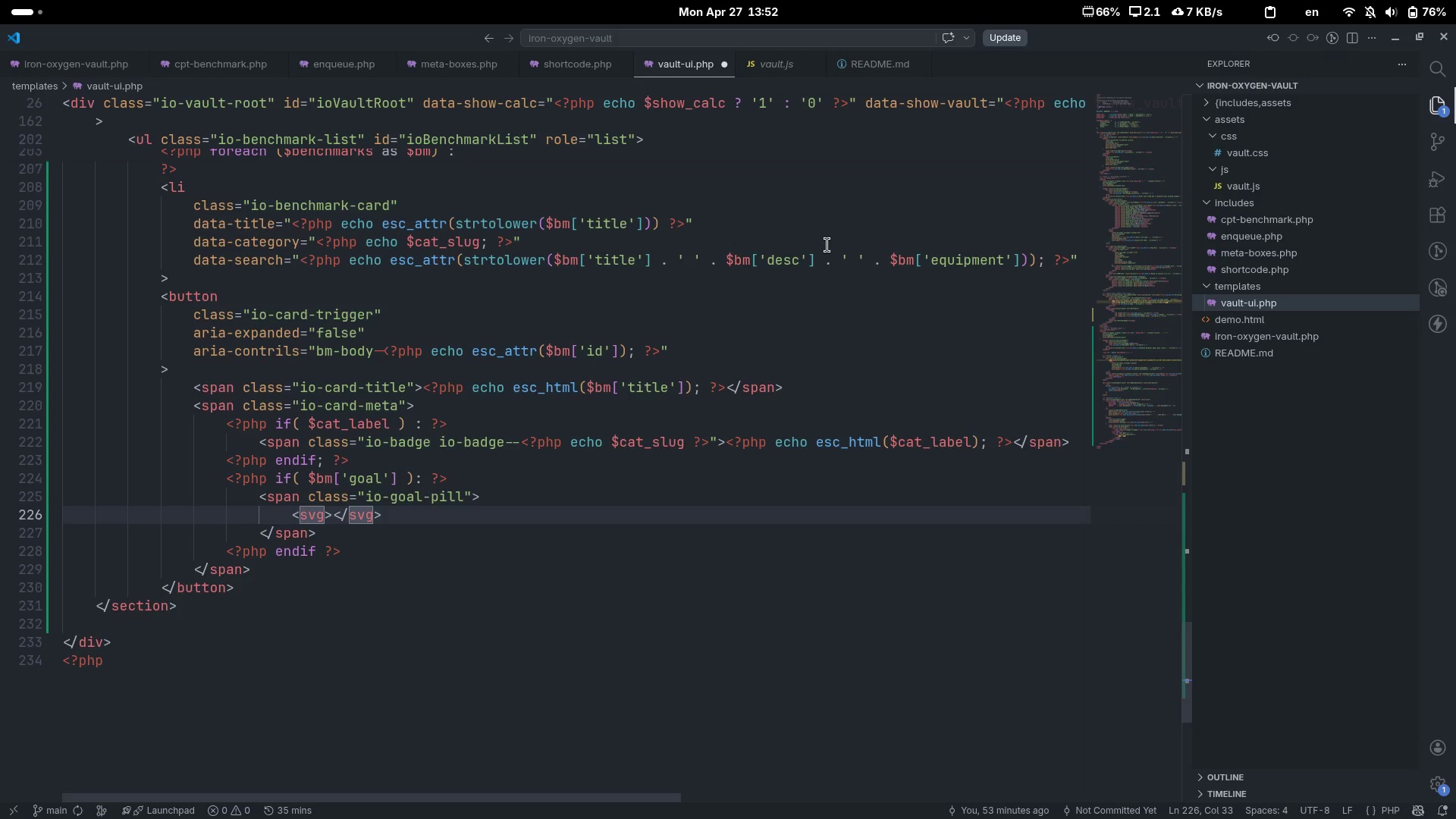 
type( eidth)
 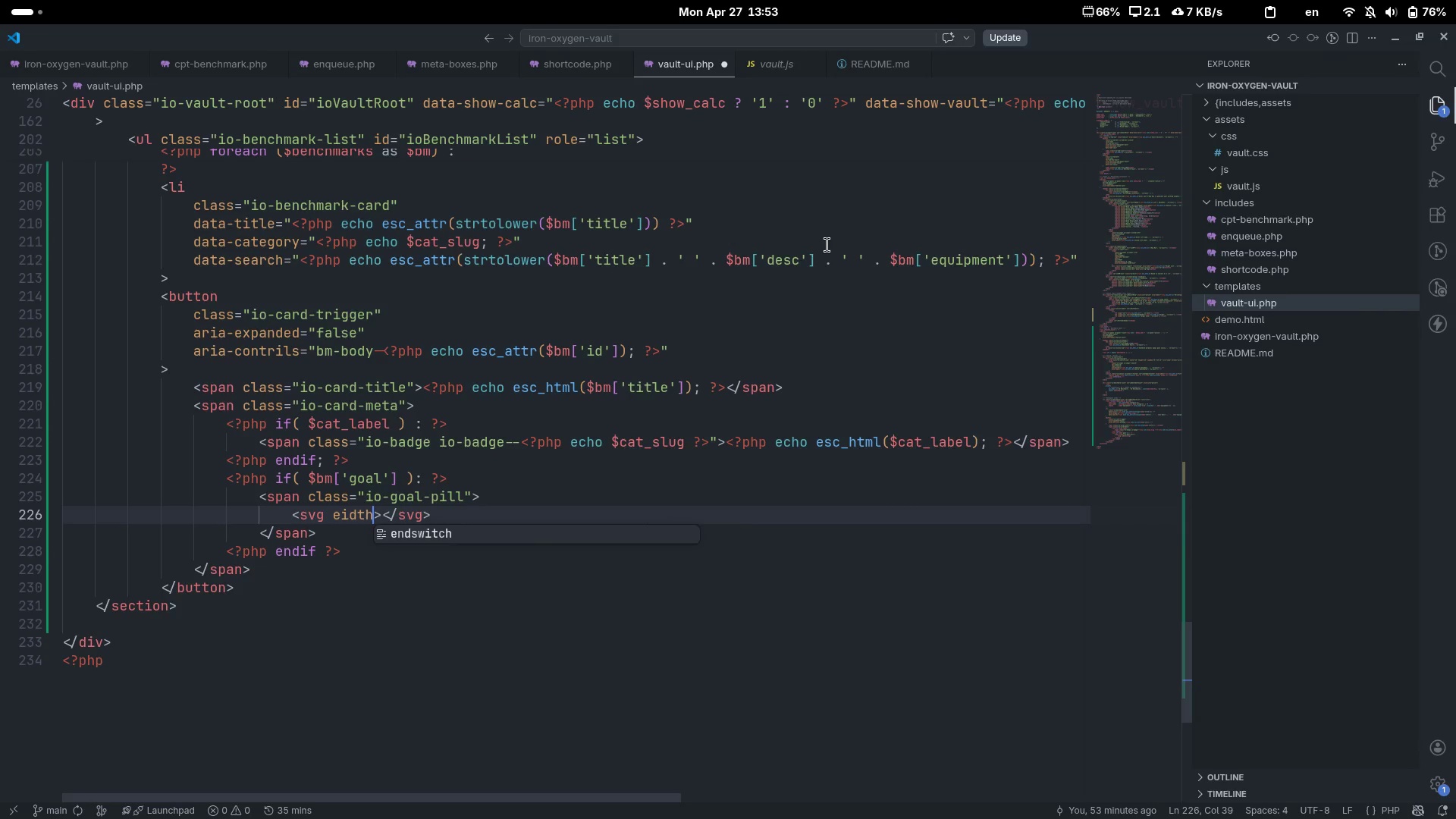 
key(Control+ControlLeft)
 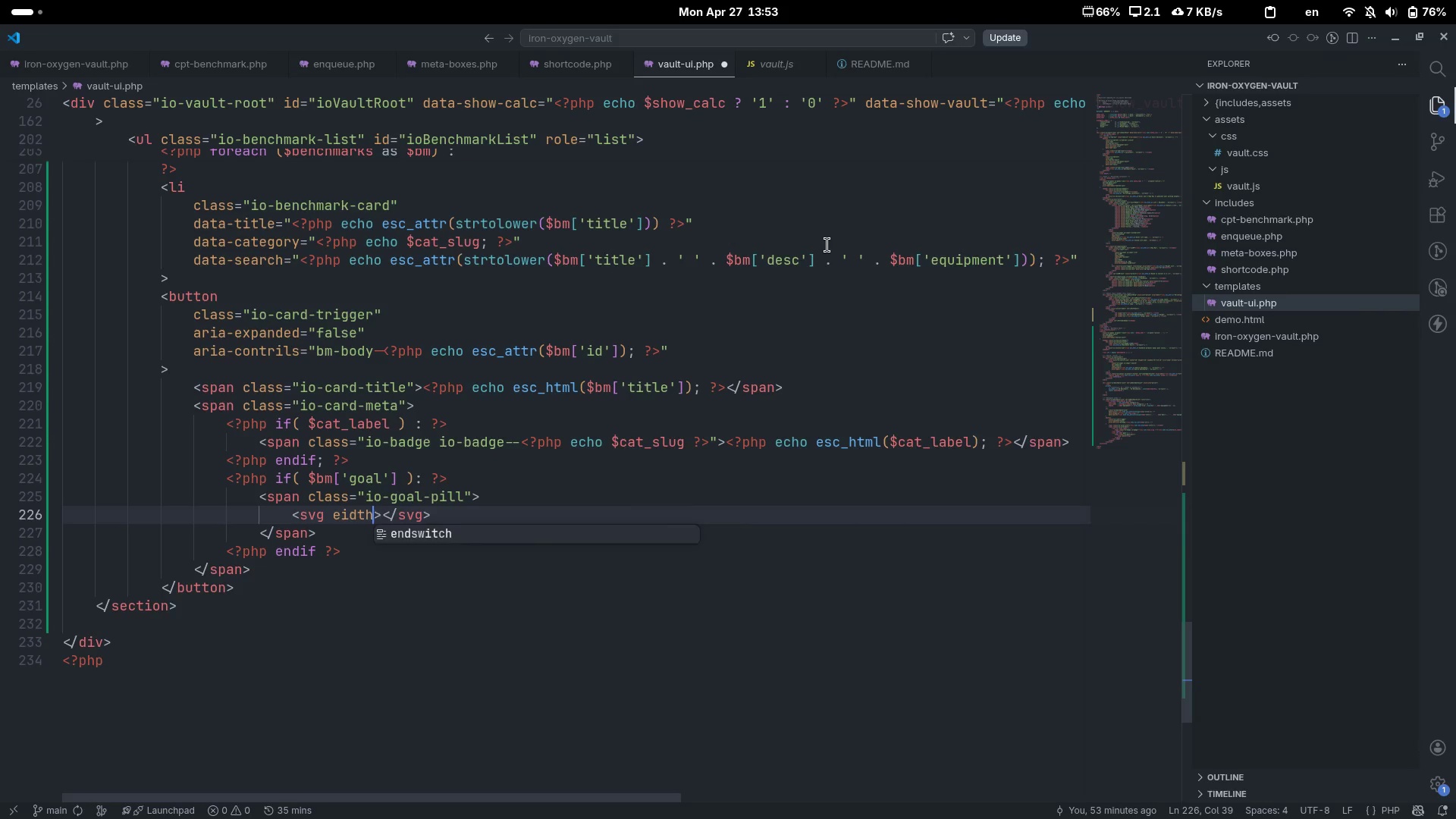 
key(Control+Backspace)
 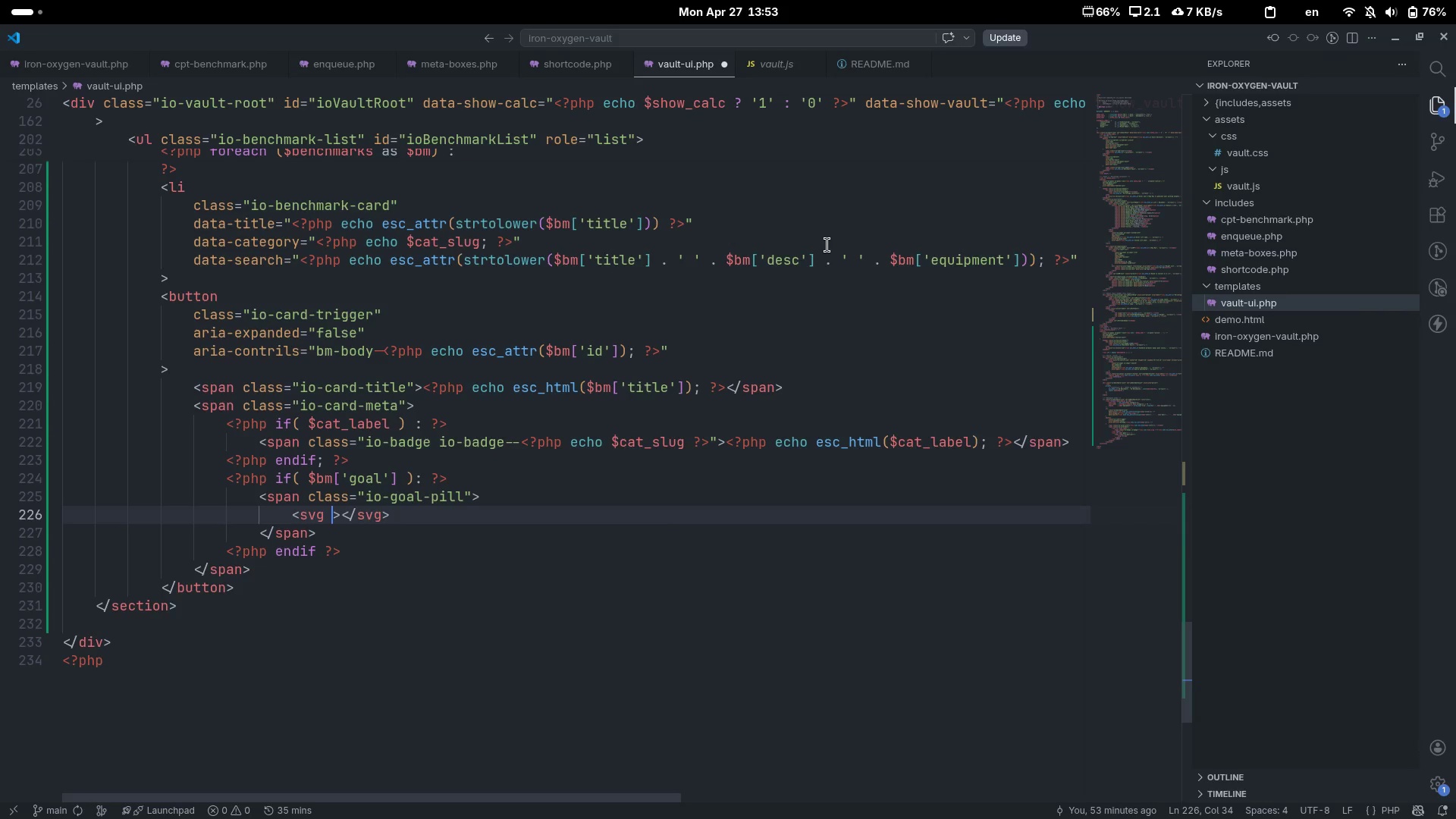 
type(width)
key(Tab)
type(="")
 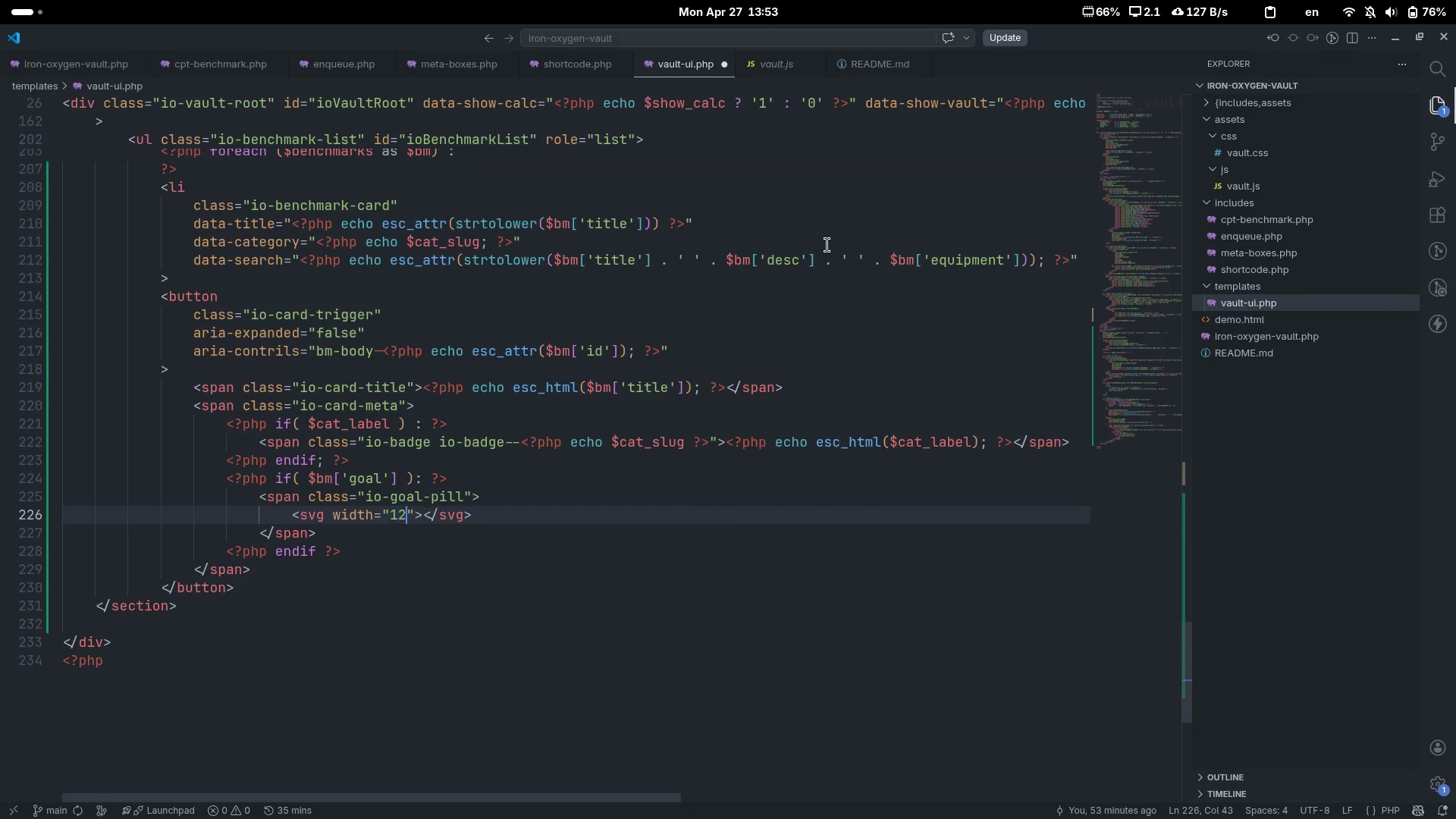 
 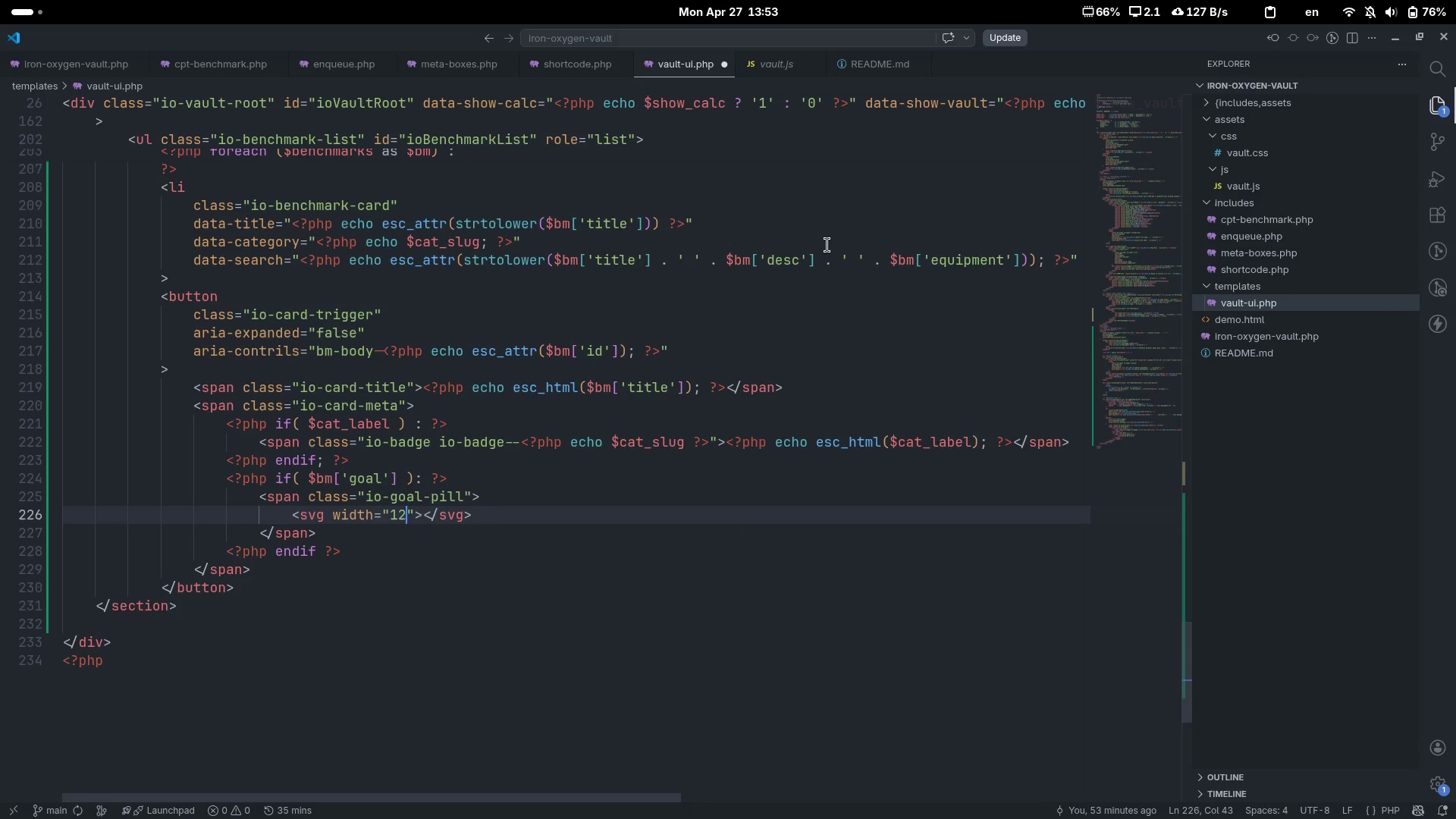 
key(ArrowLeft)
 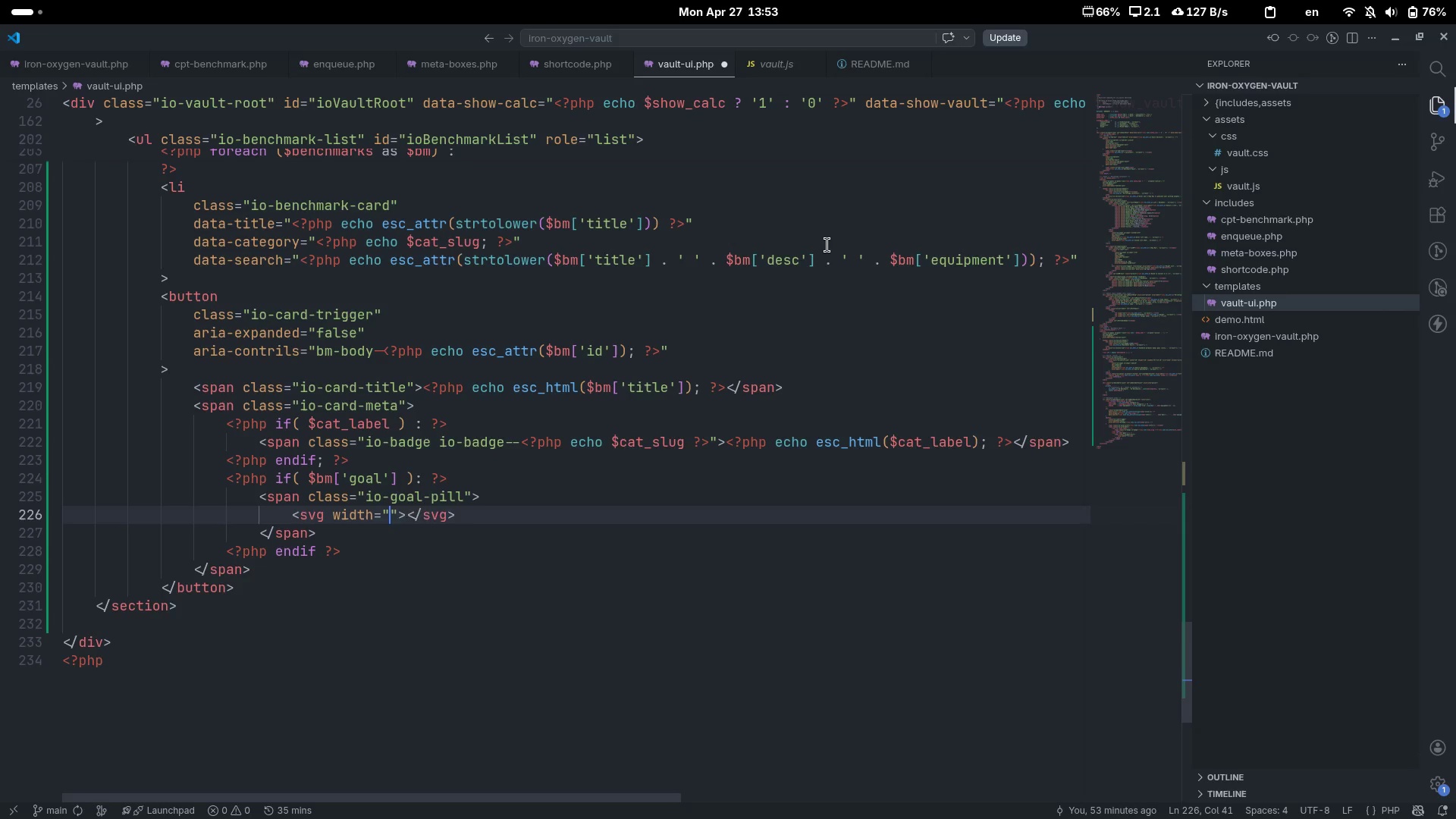 
type(12)
 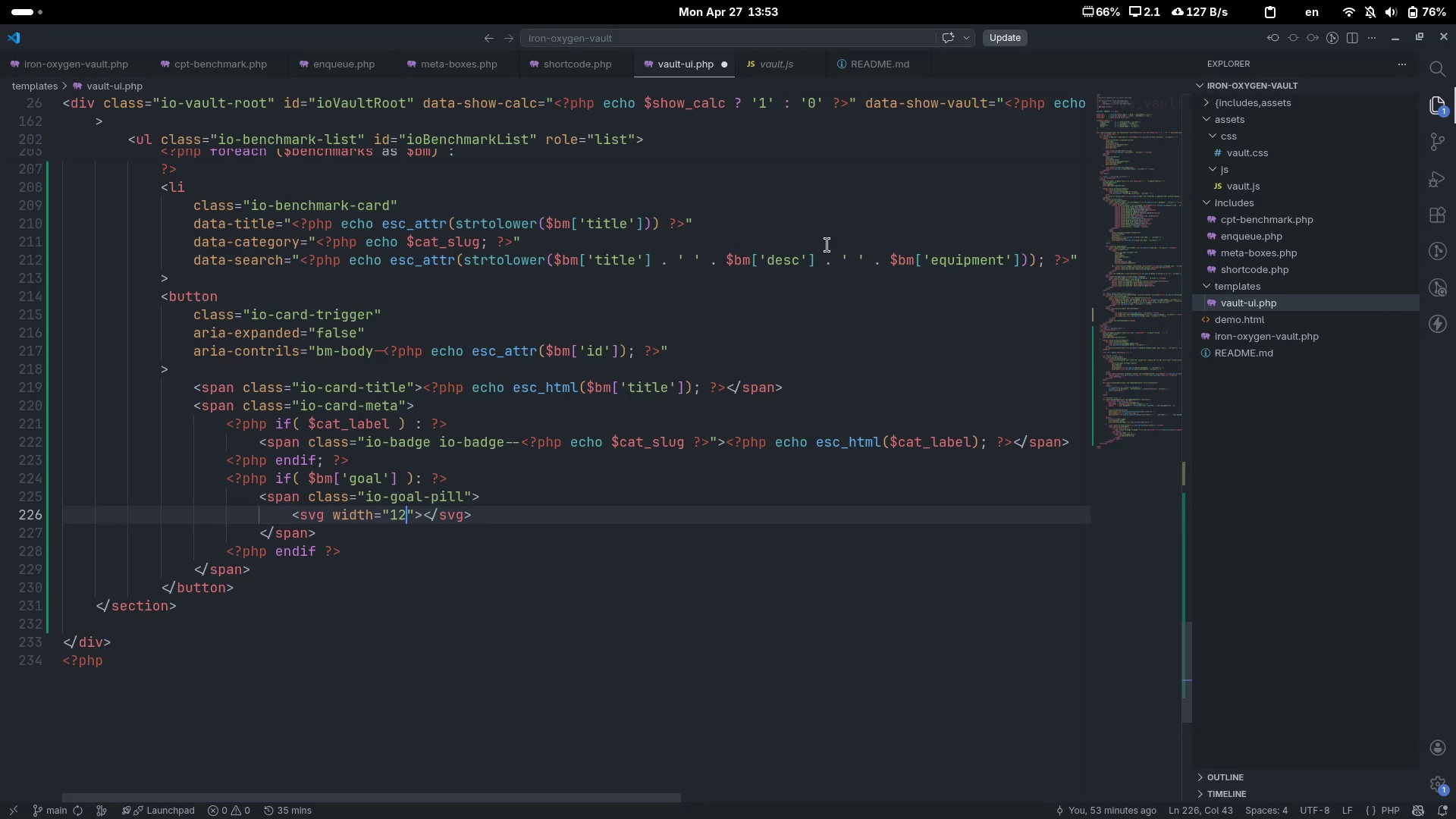 
key(ArrowRight)
 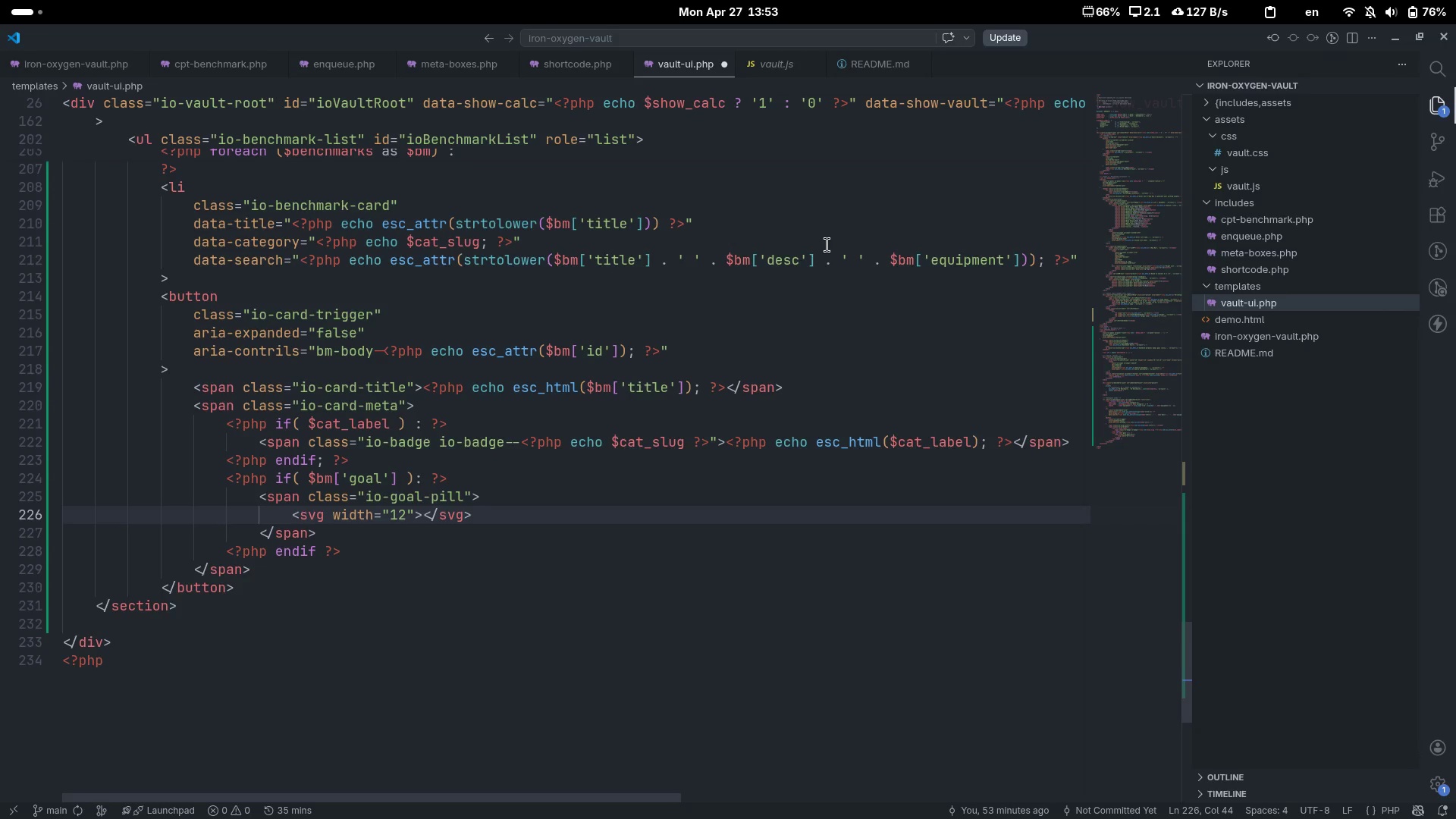 
type( height="")
 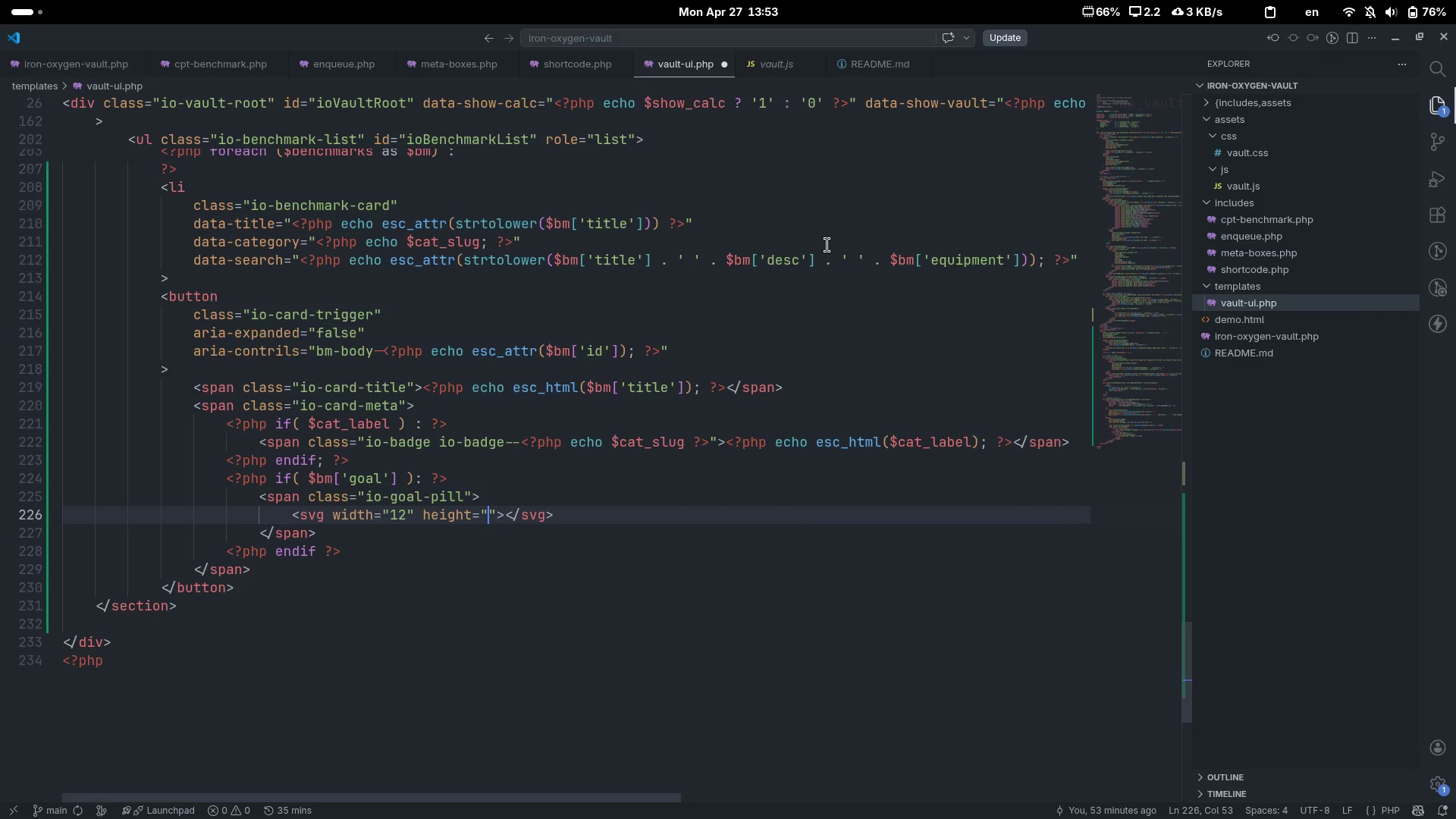 
 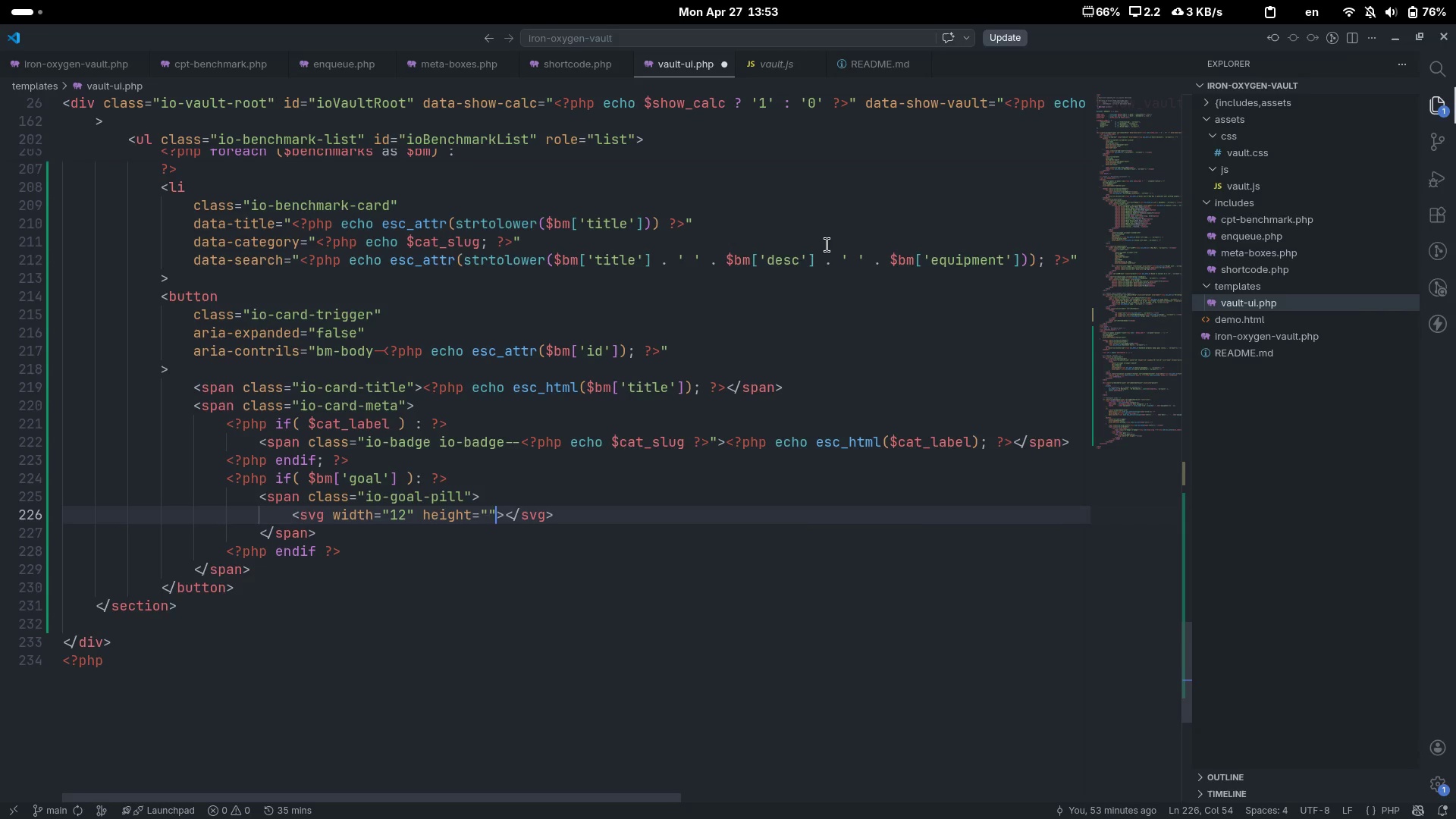 
key(ArrowLeft)
 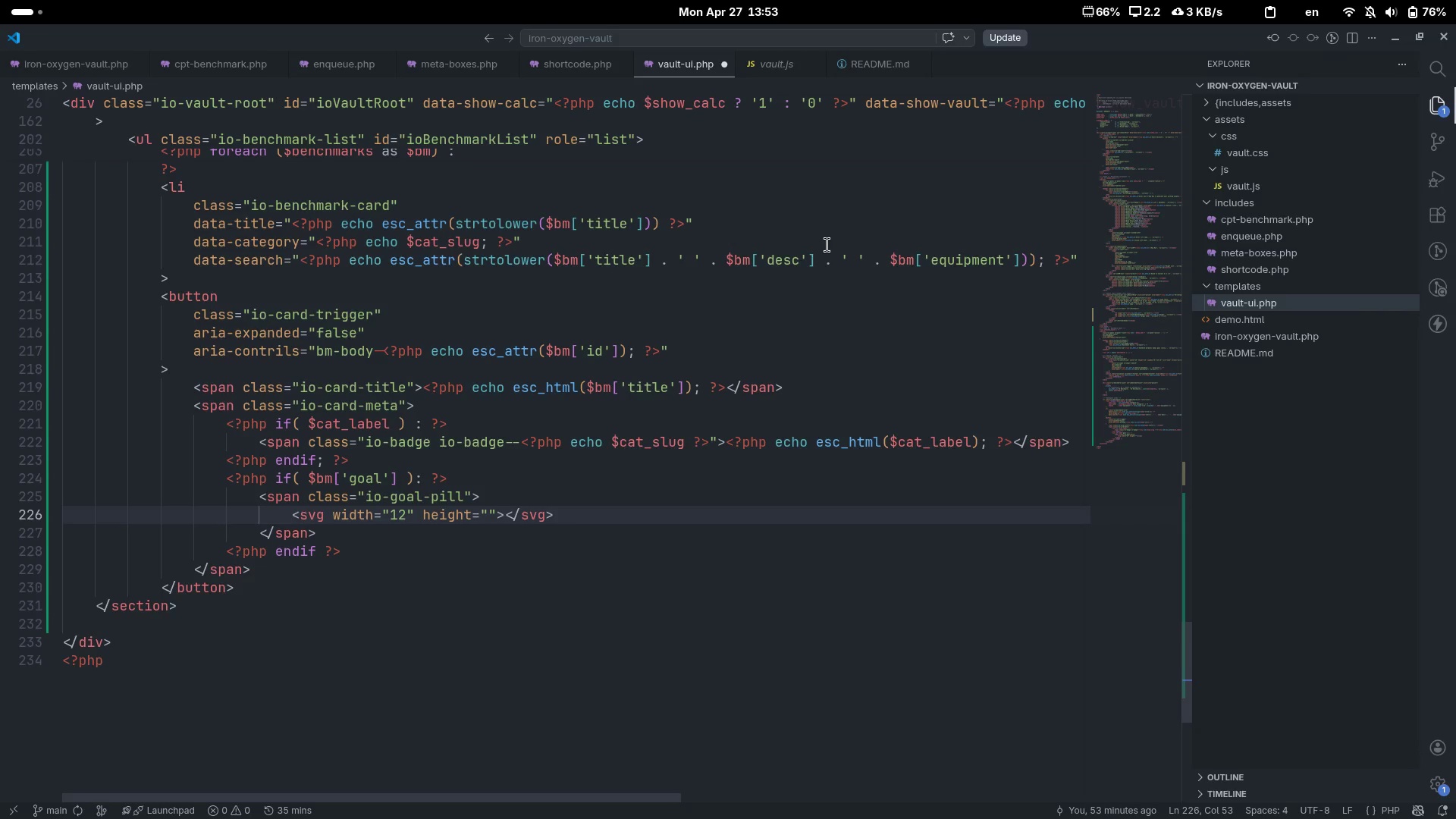 
type(12)
 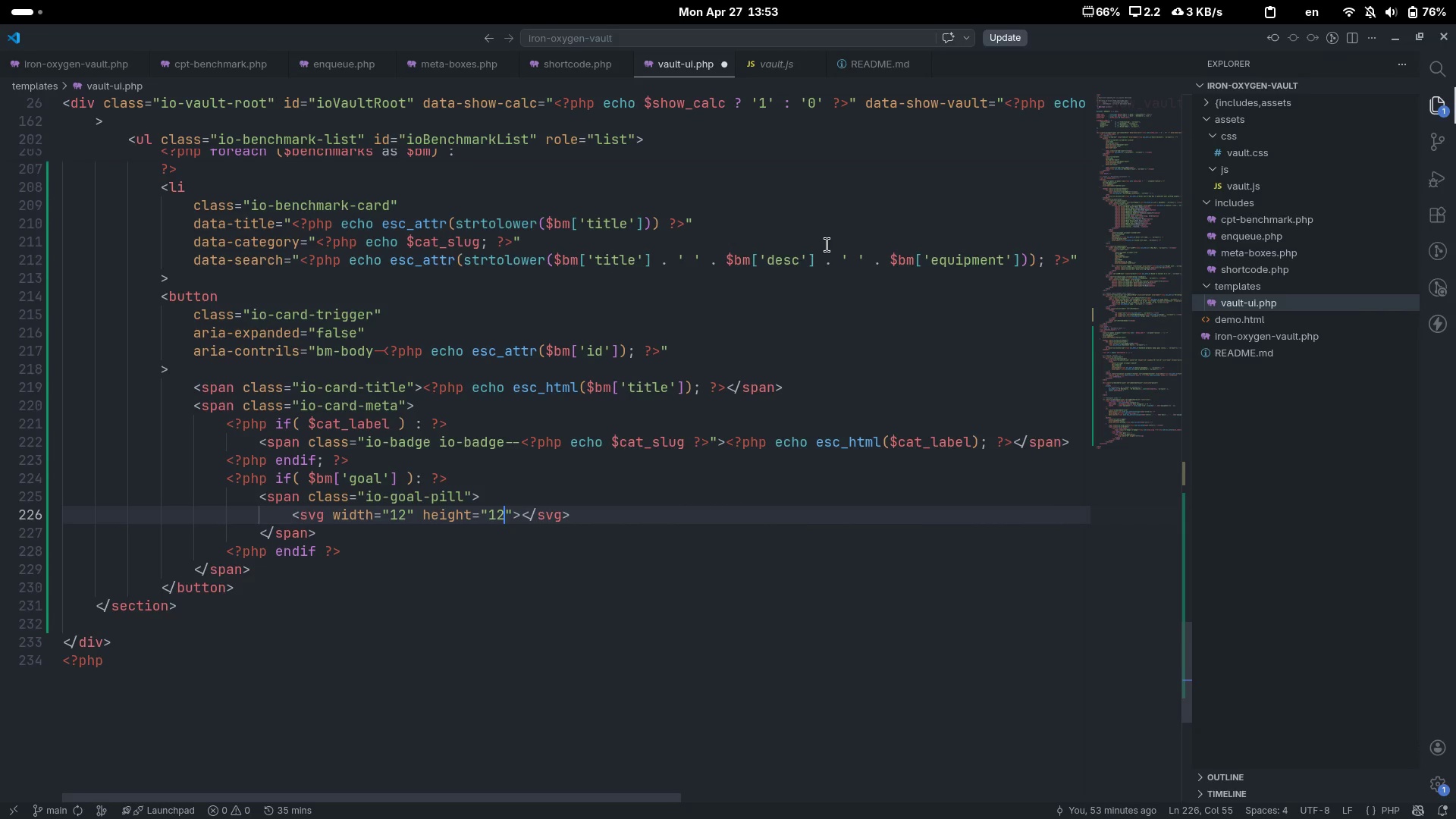 
key(ArrowRight)
 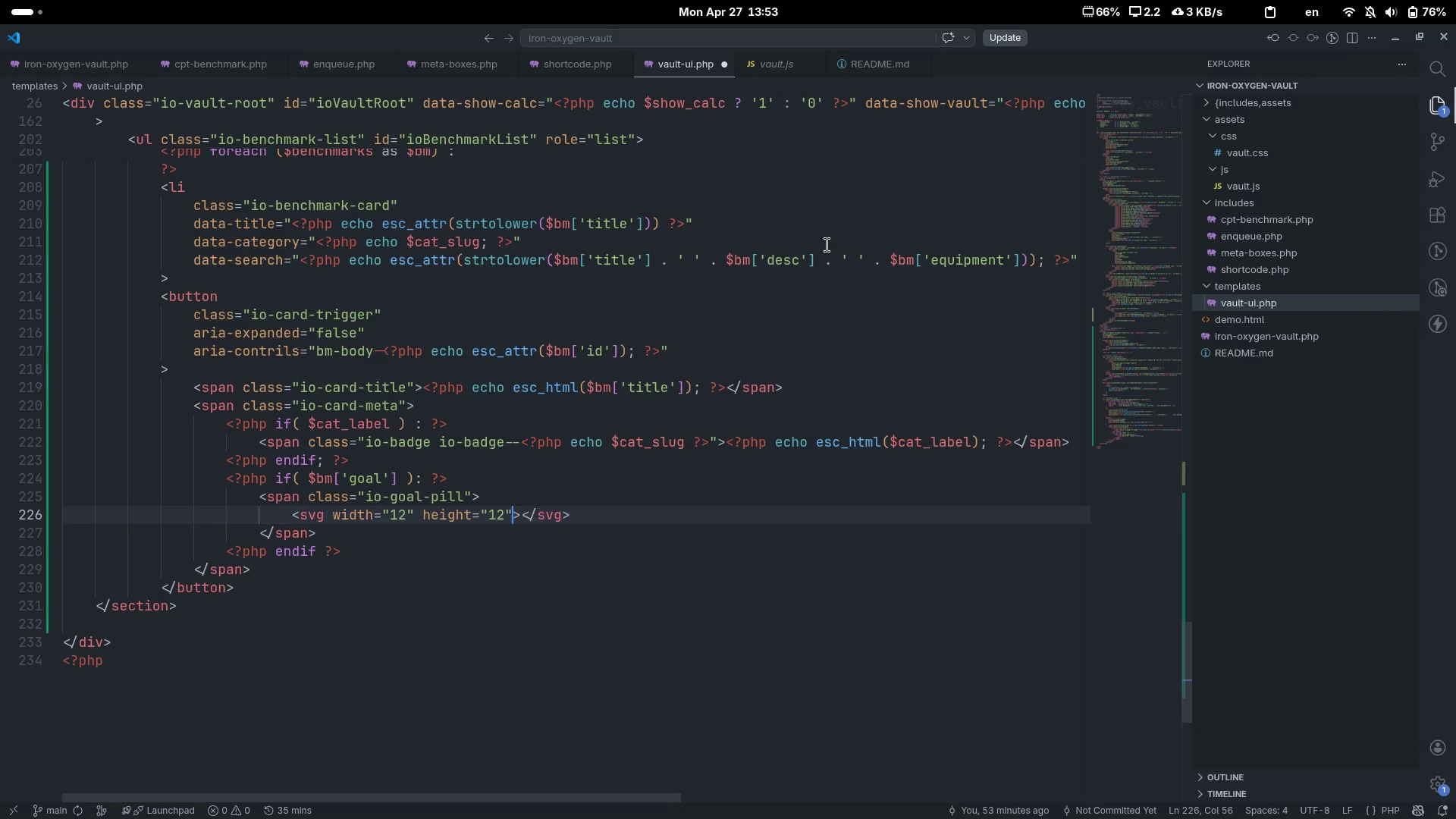 
type( viewBox="")
 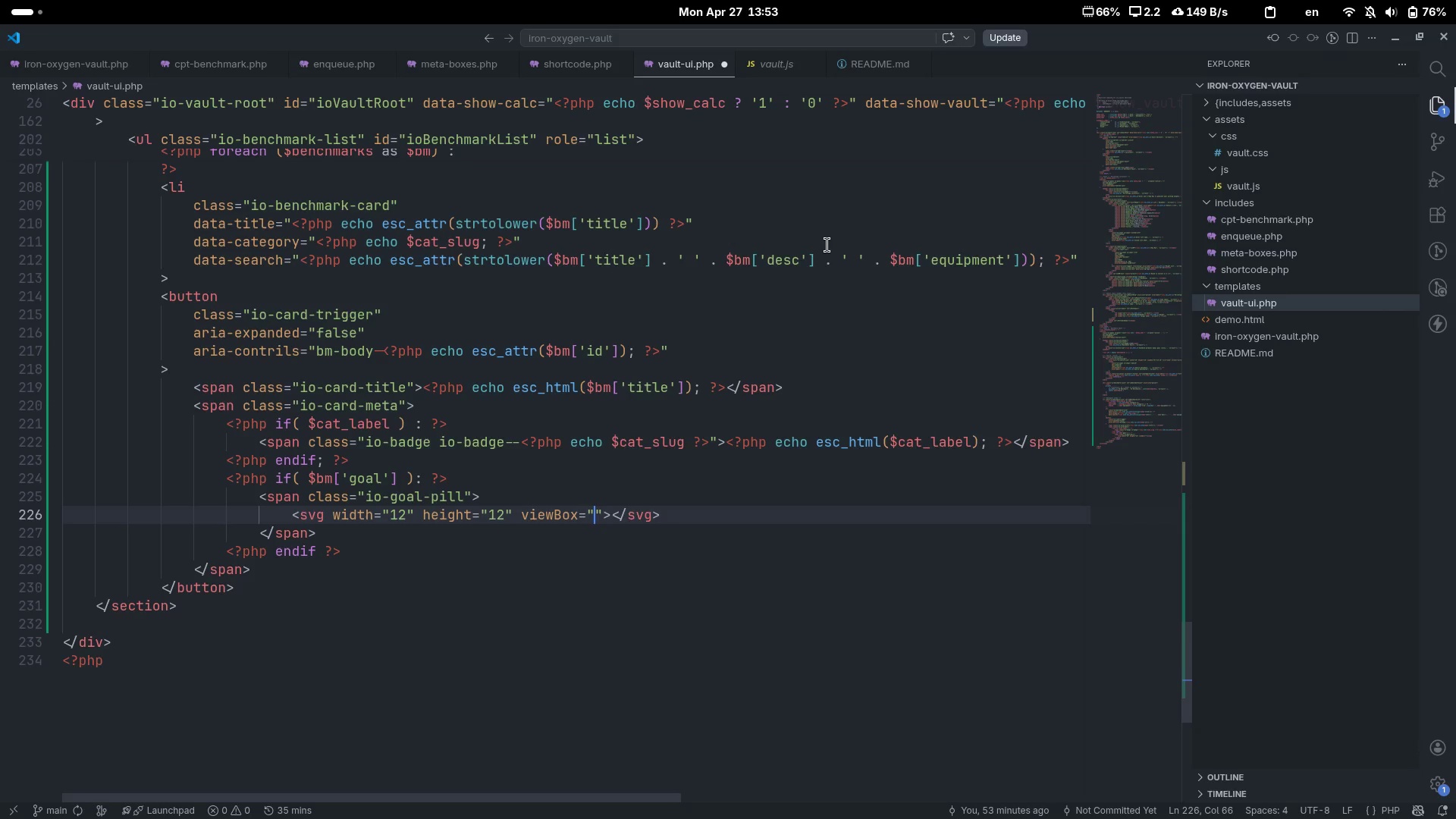 
 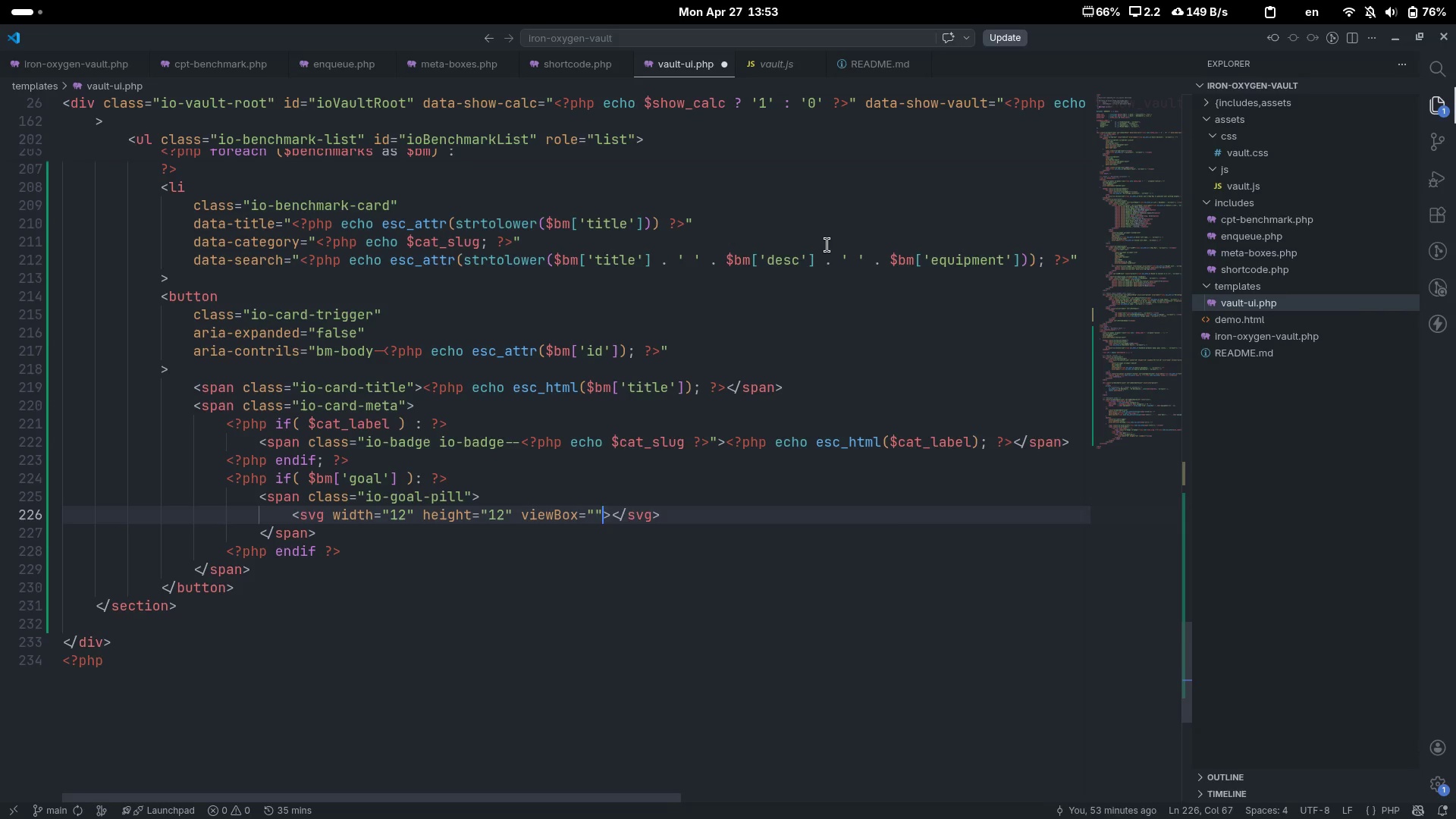 
key(ArrowLeft)
 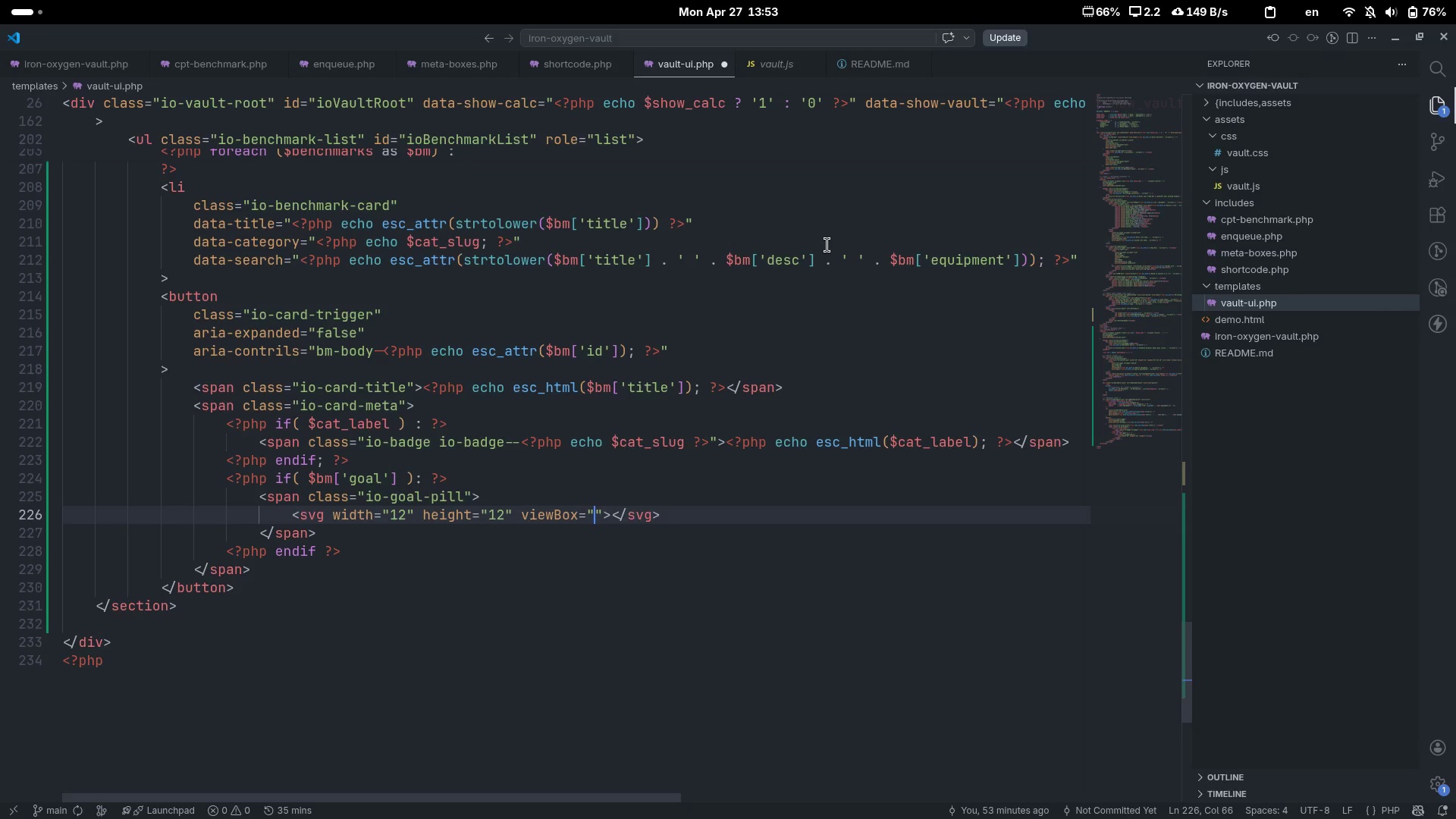 
type(0 0 24 24)
 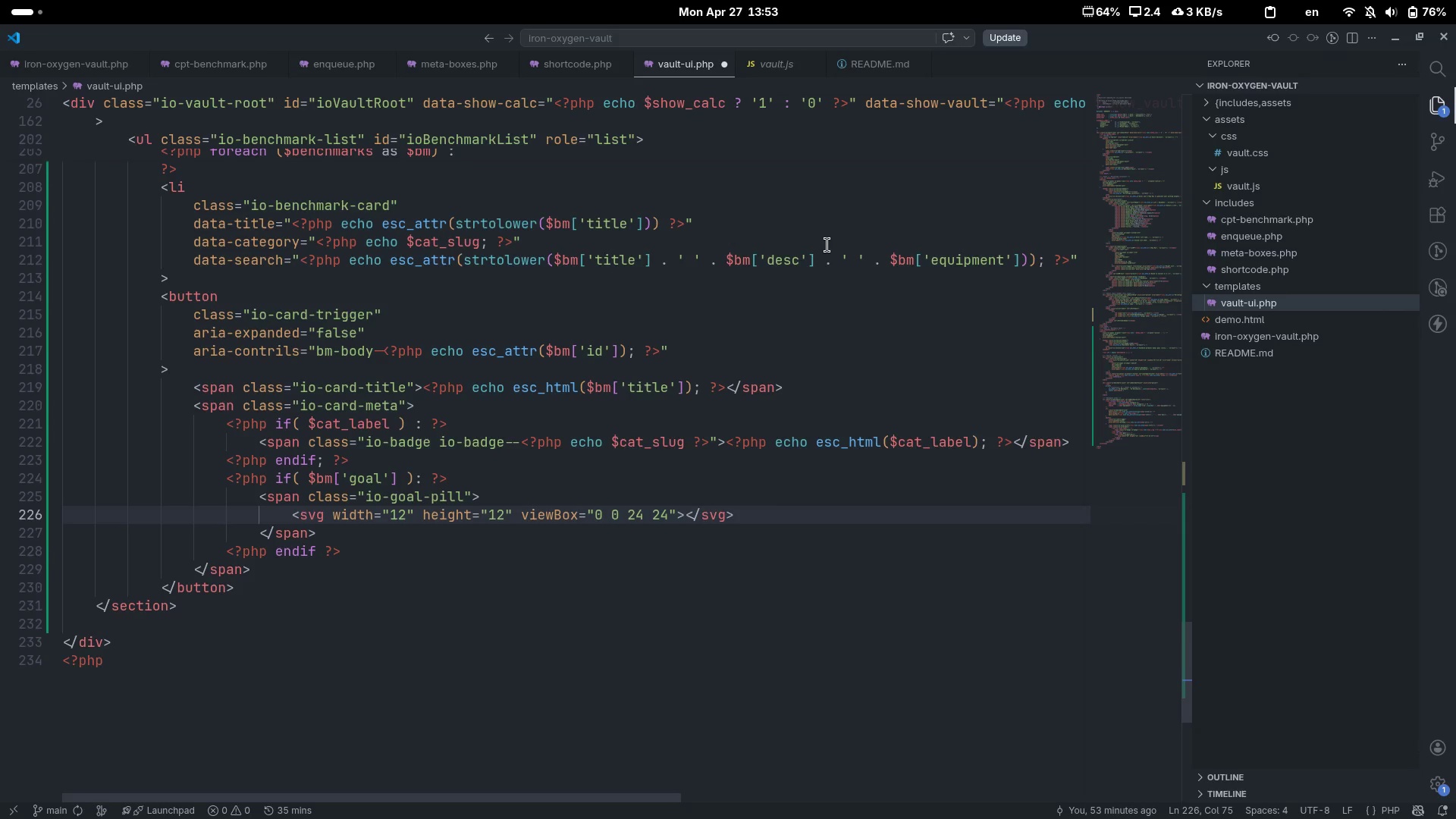 
key(ArrowRight)
 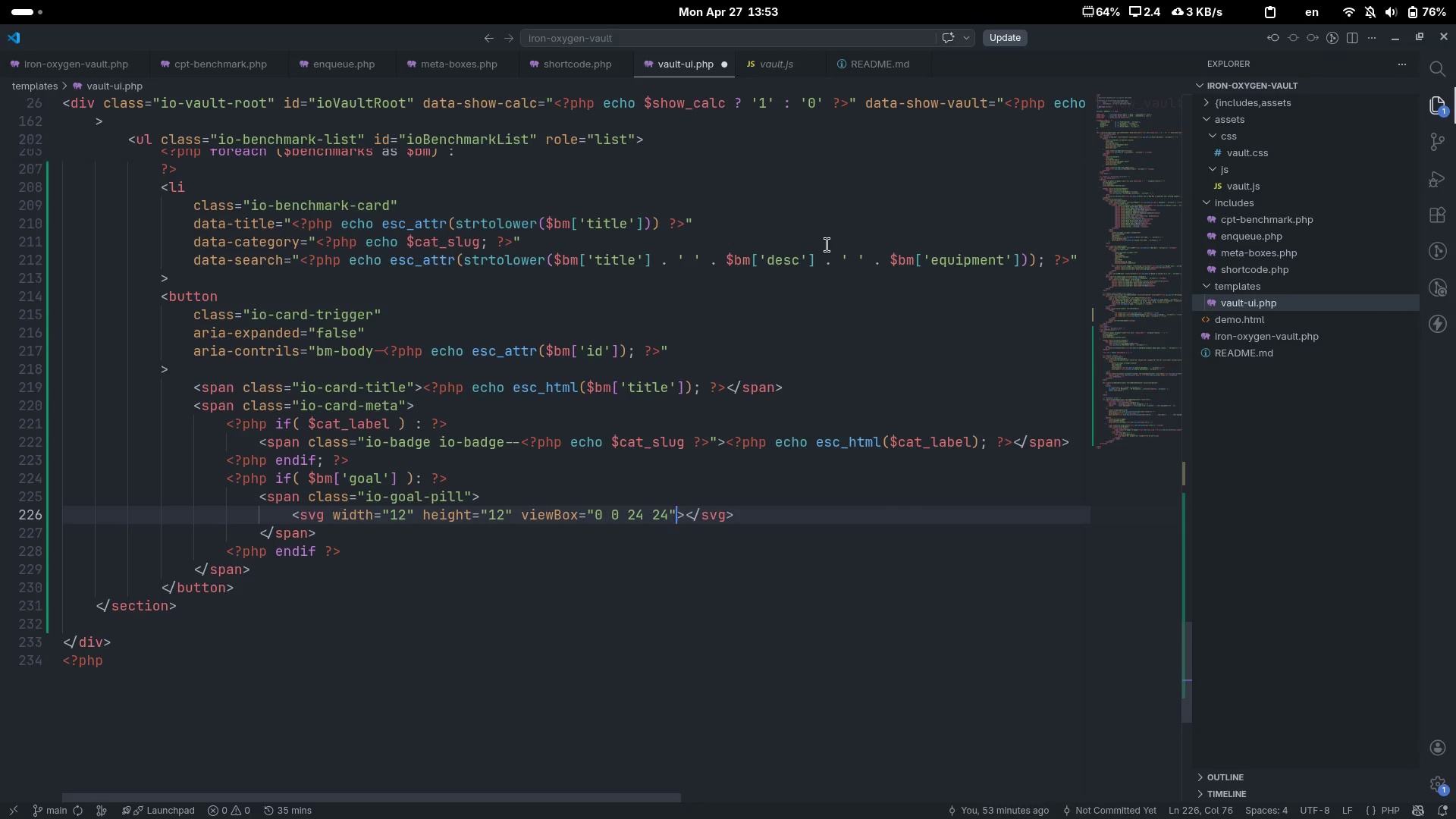 
type( fill="")
 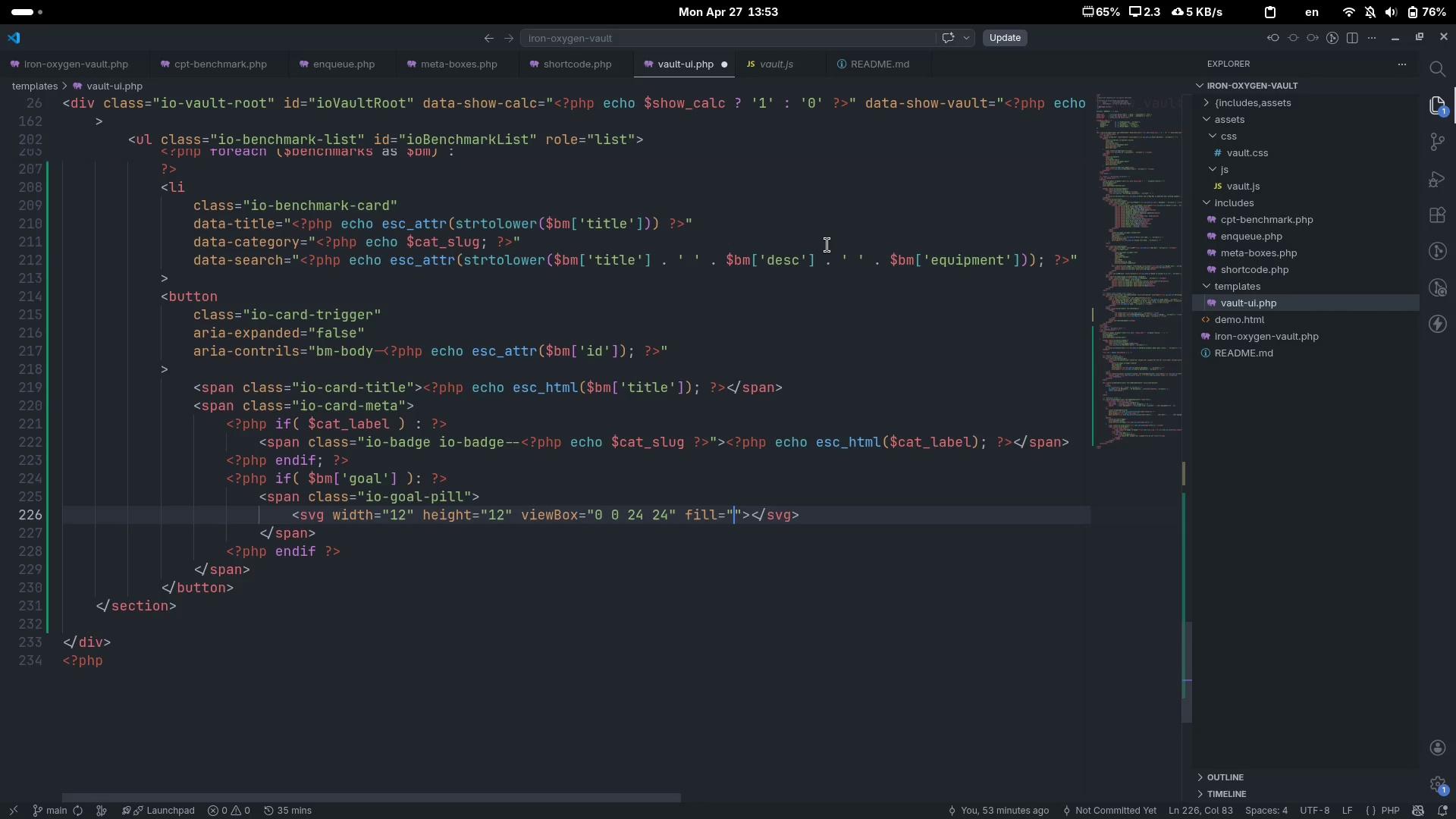 
 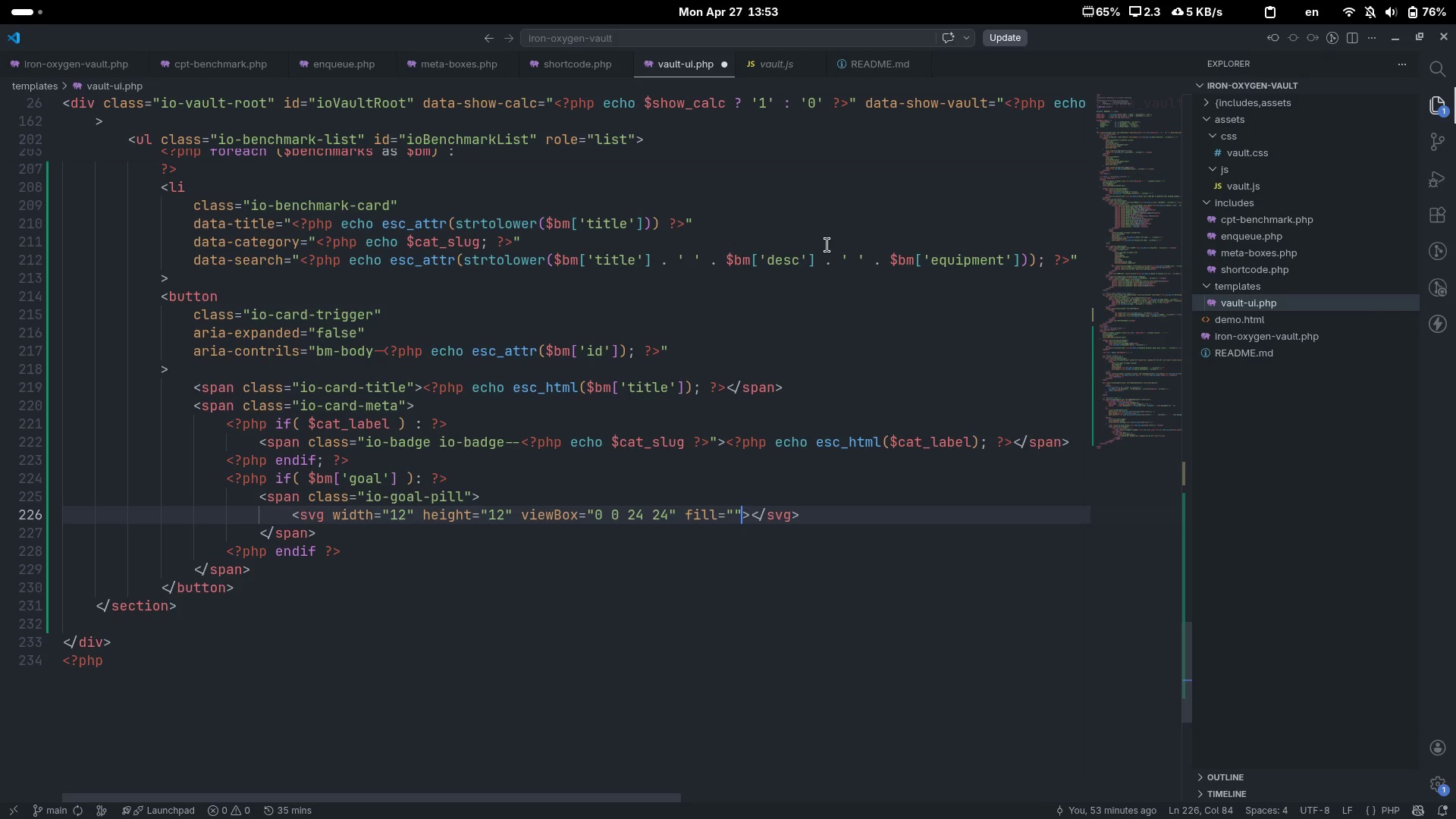 
key(ArrowLeft)
 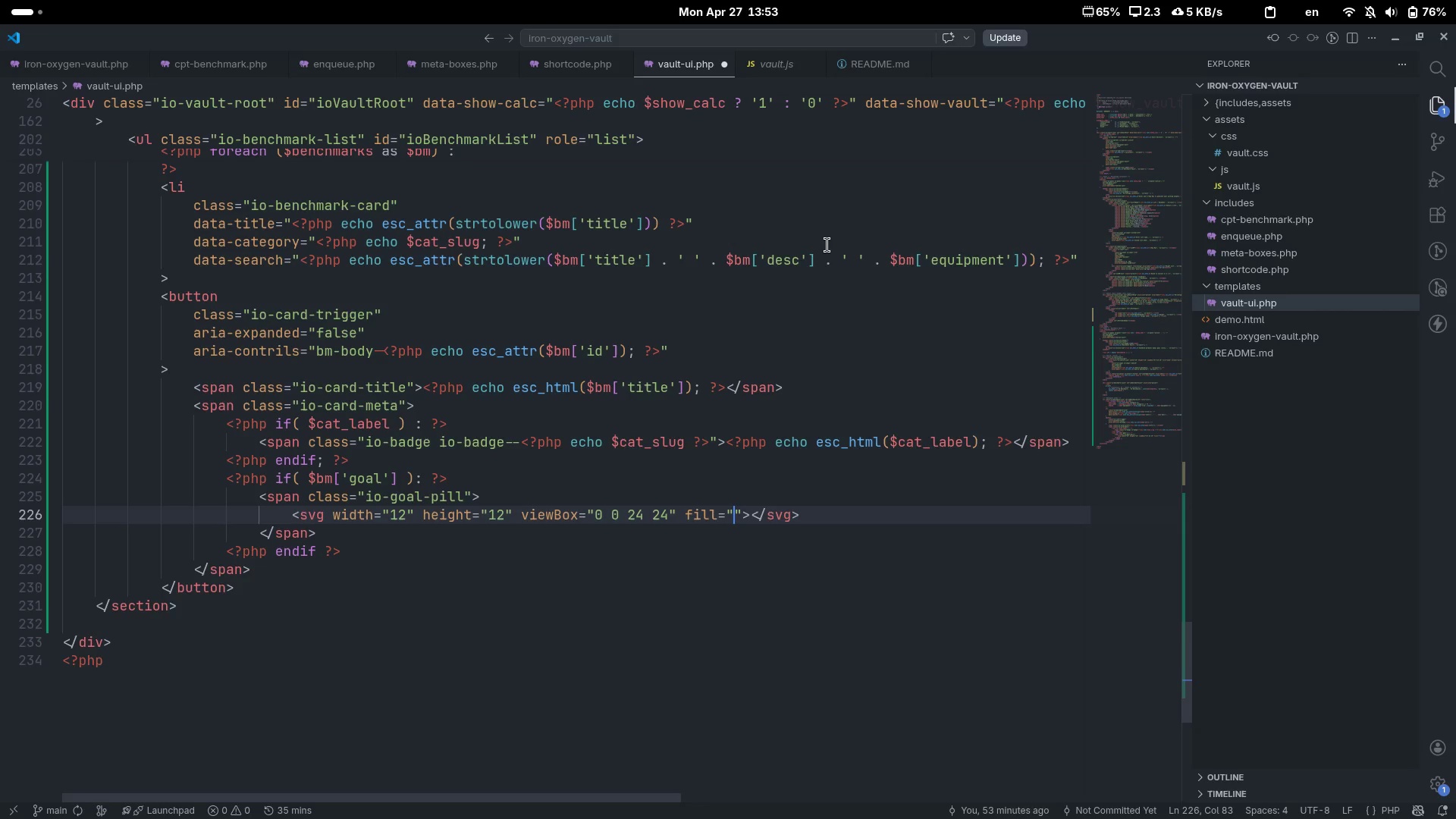 
type(none)
 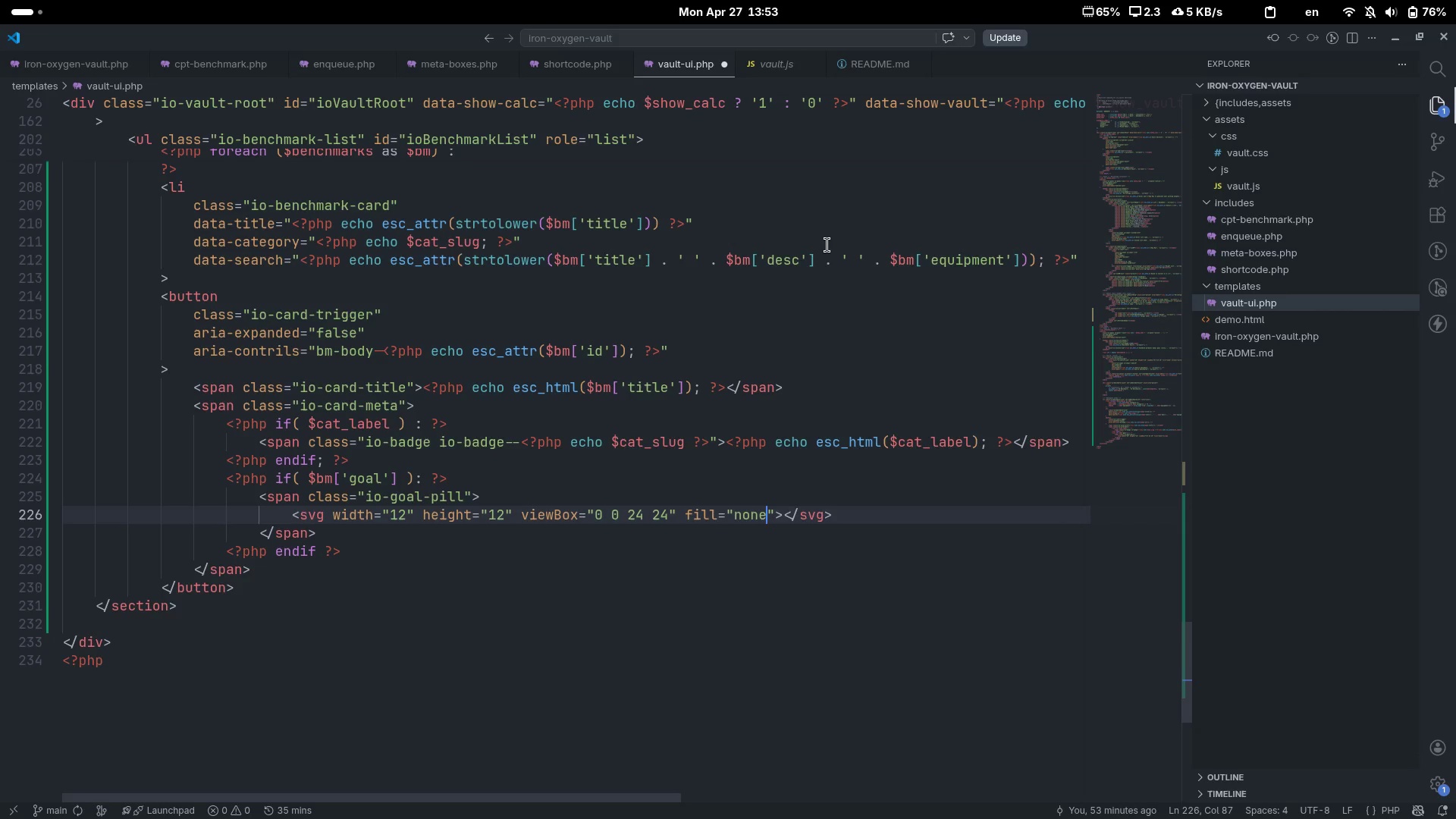 
key(ArrowRight)
 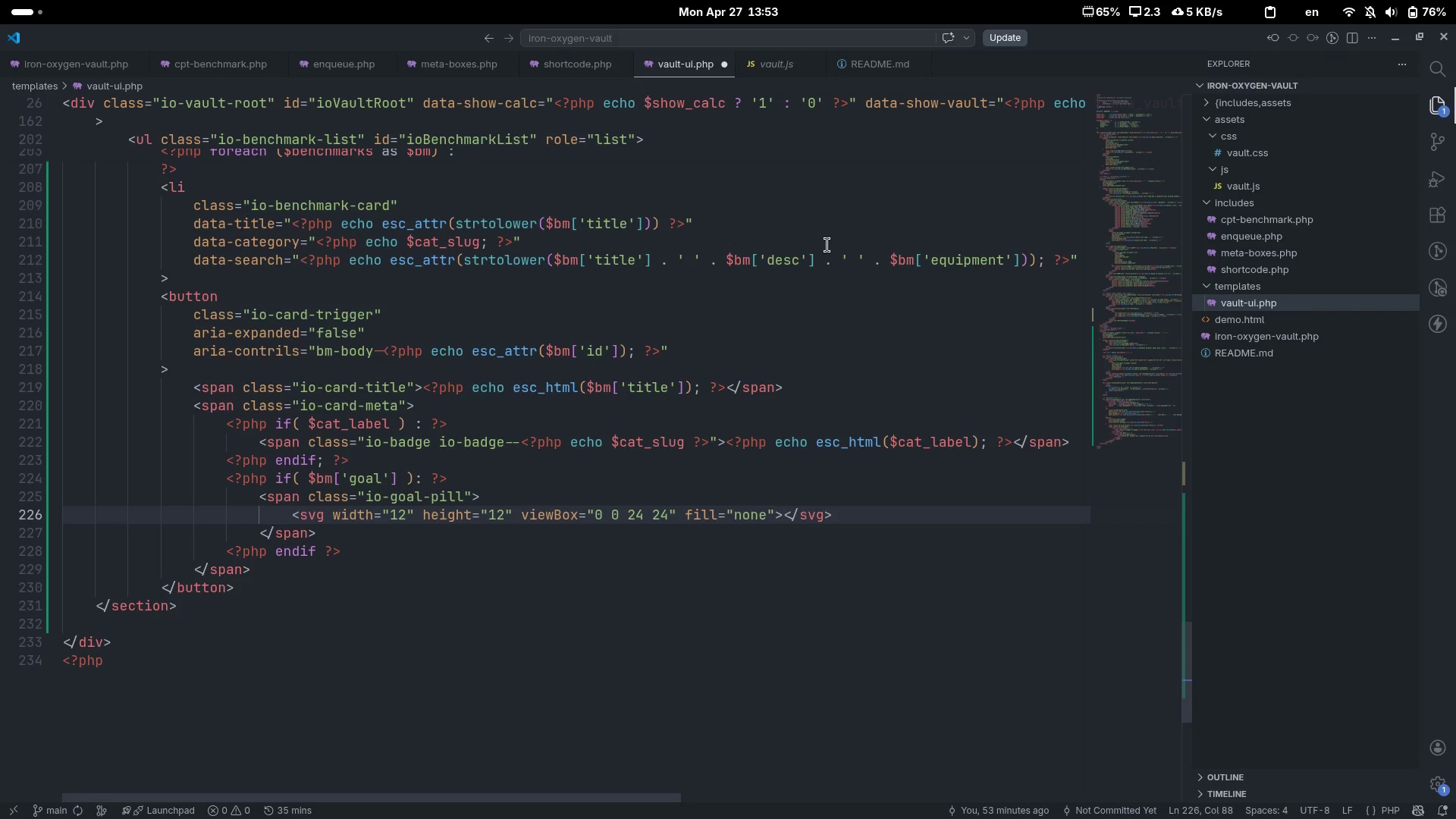 
type( stroke="")
 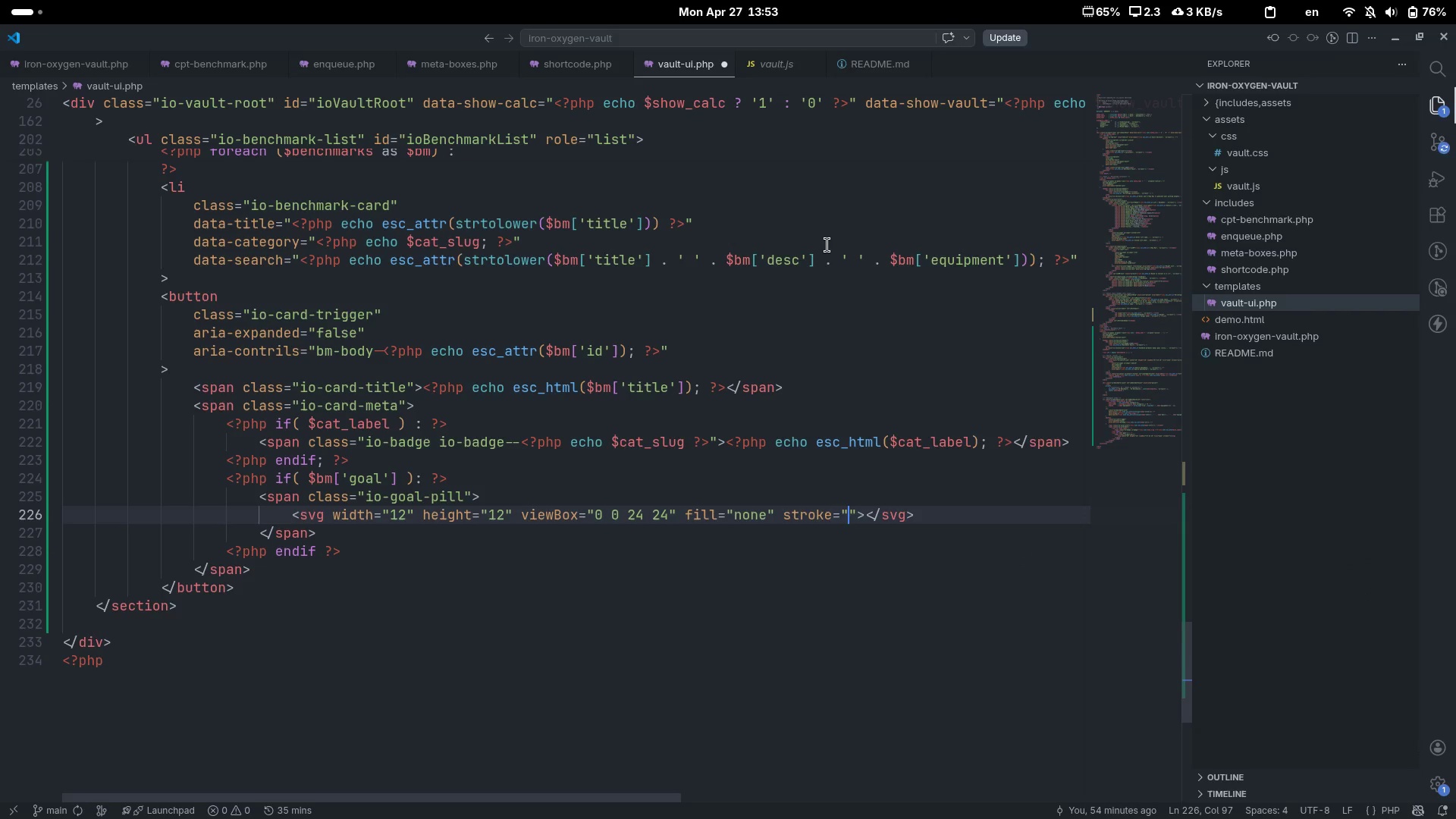 
 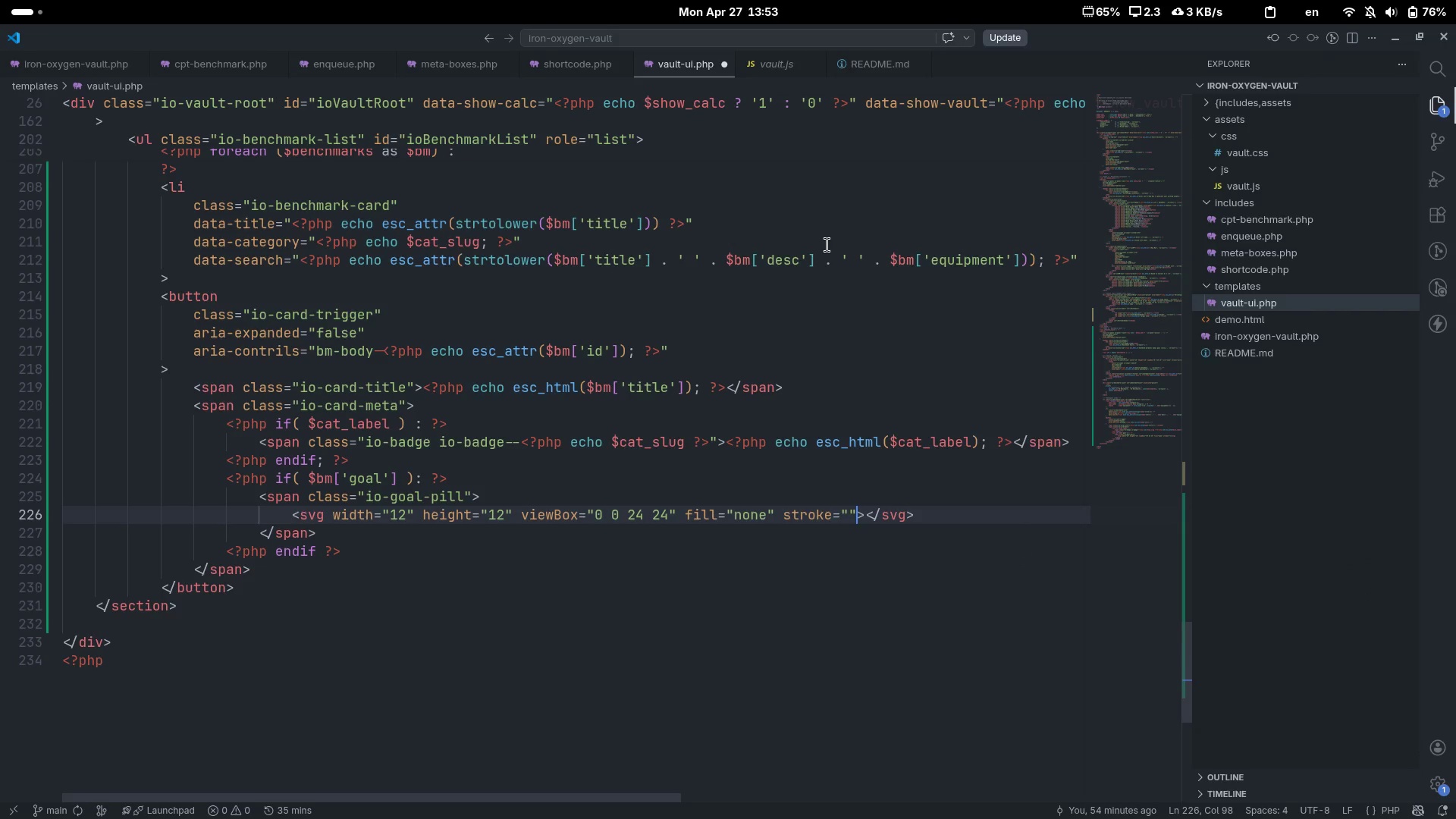 
key(ArrowLeft)
 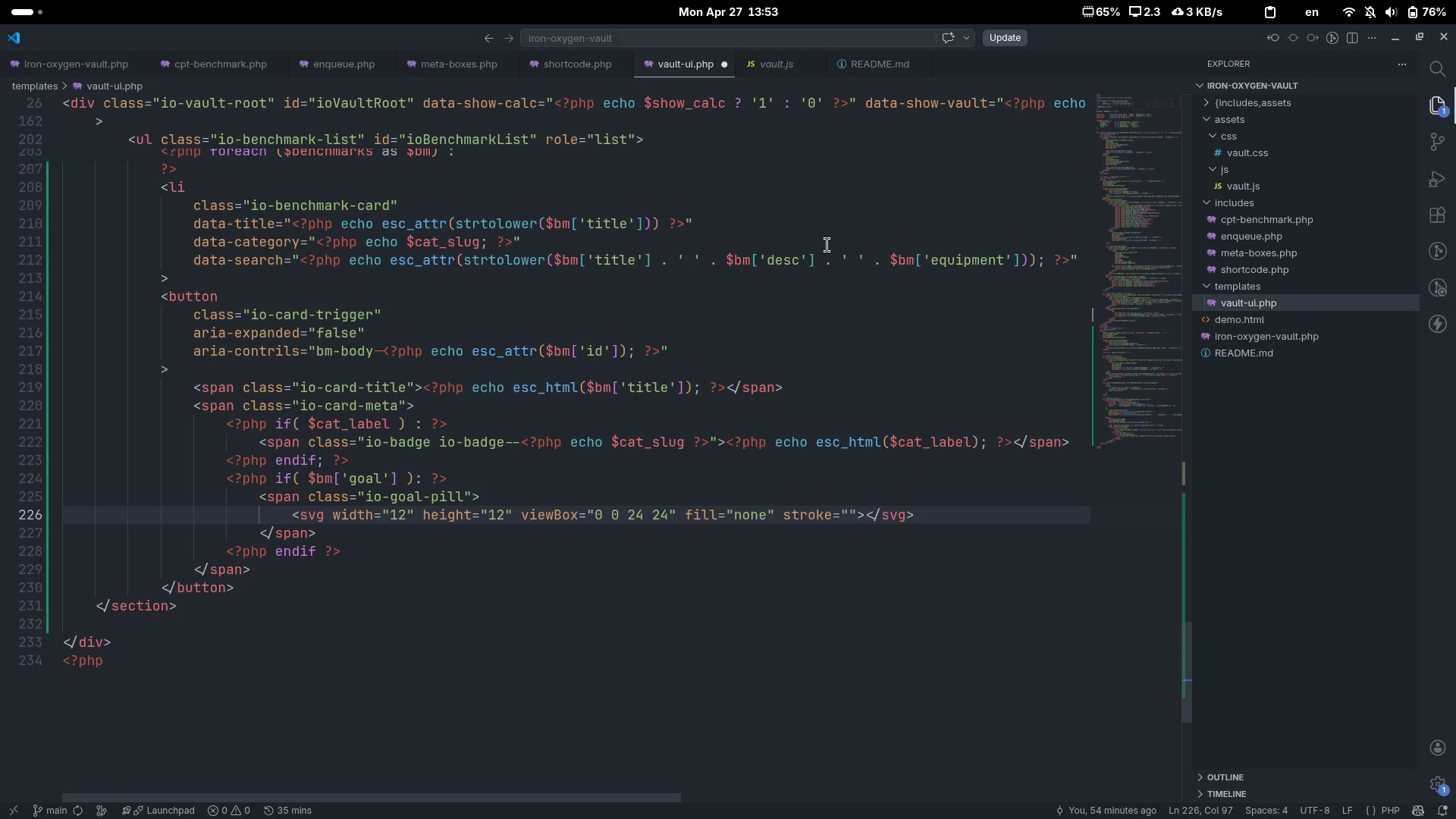 
type(currentColor)
 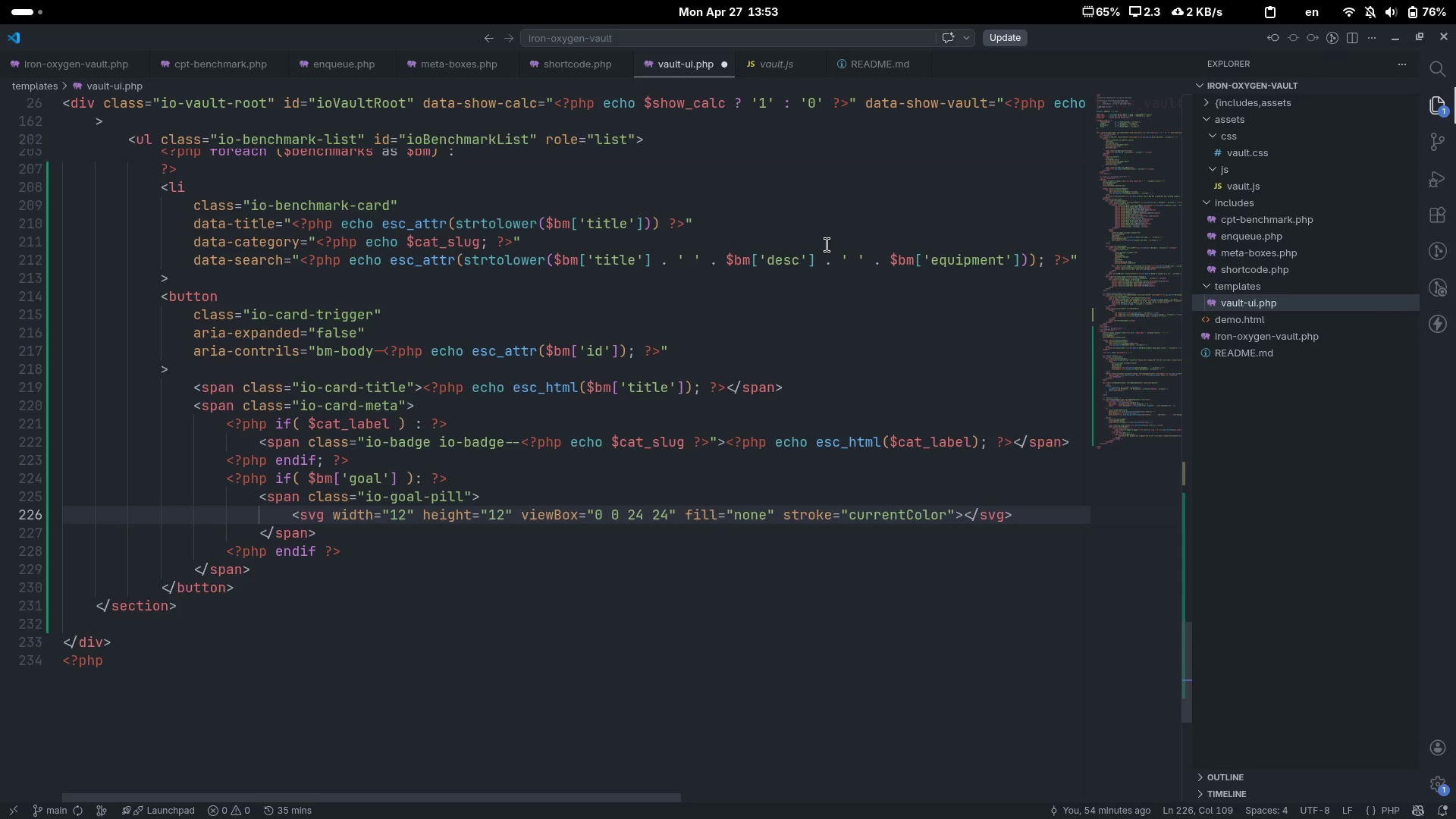 
key(ArrowRight)
 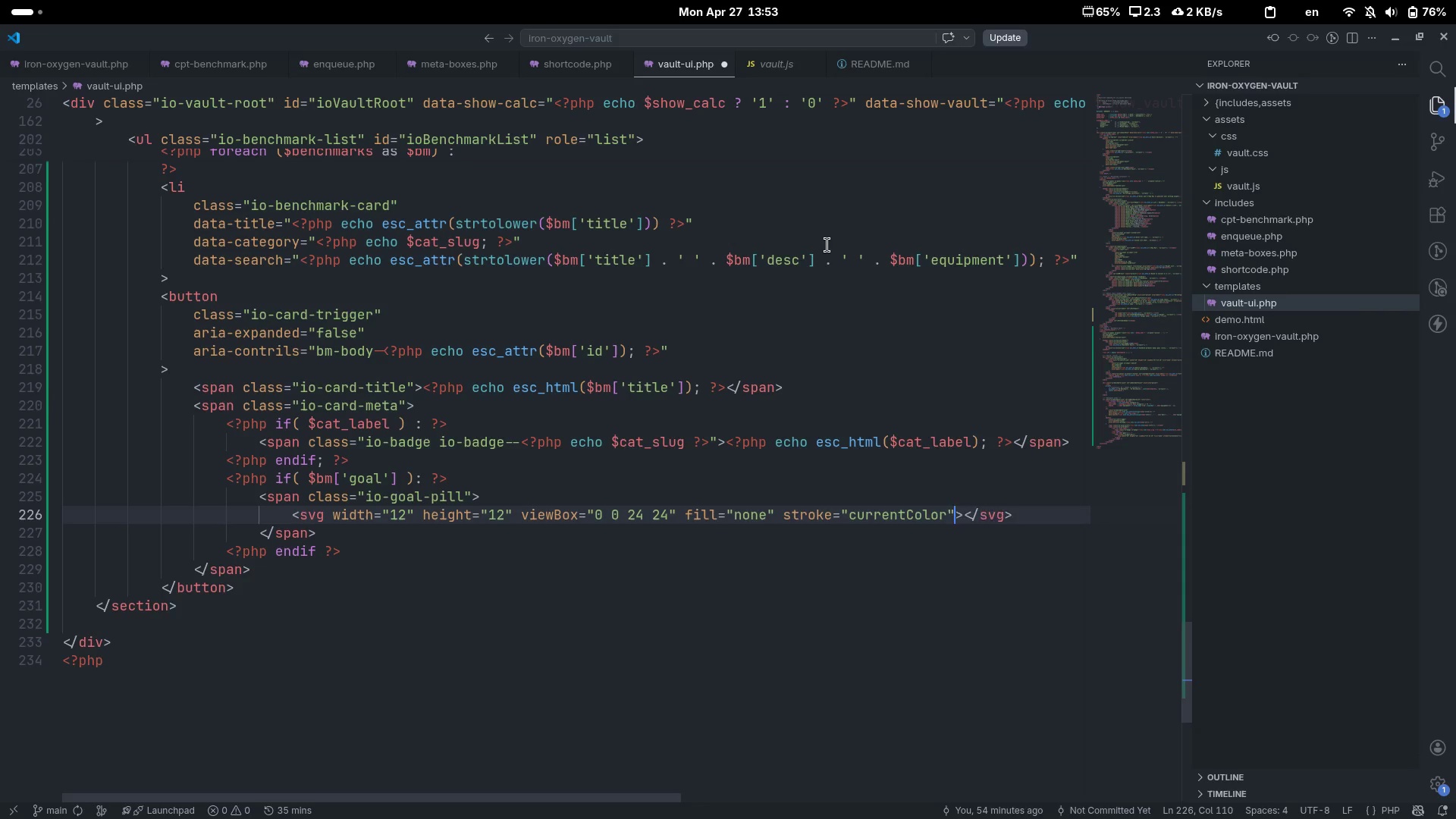 
type( stroke)
 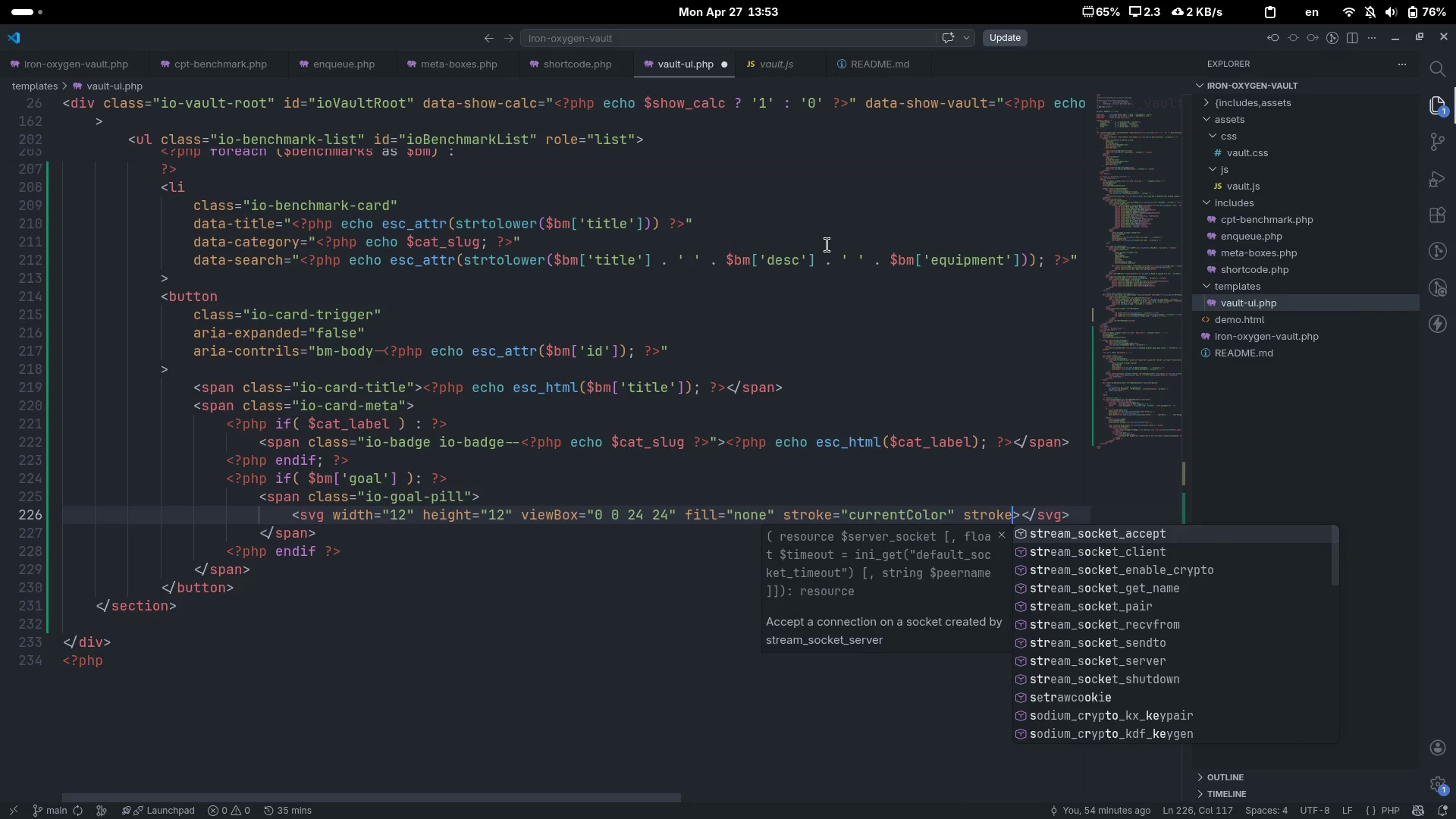 
key(Control+ControlLeft)
 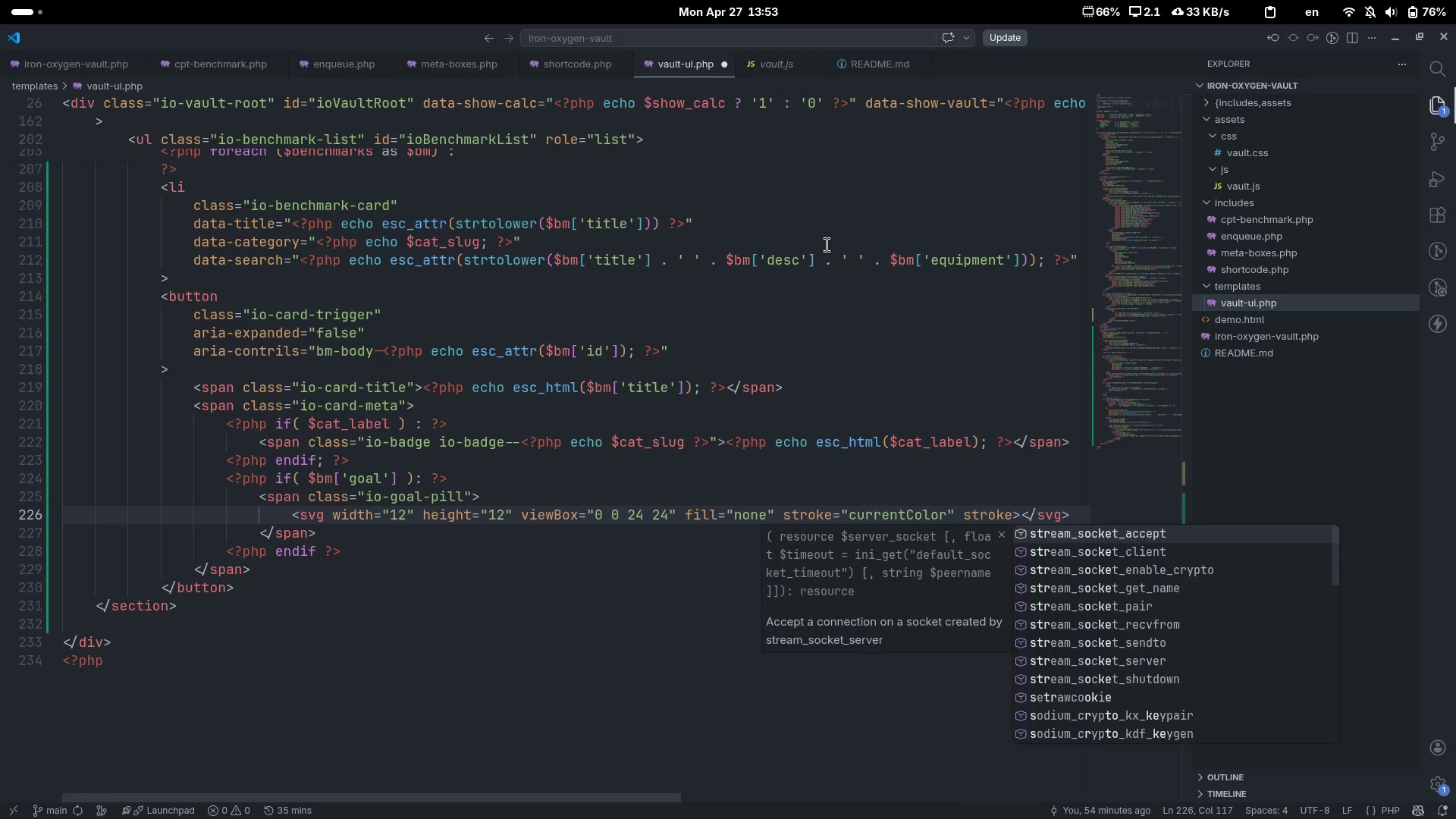 
key(Control+Backspace)
 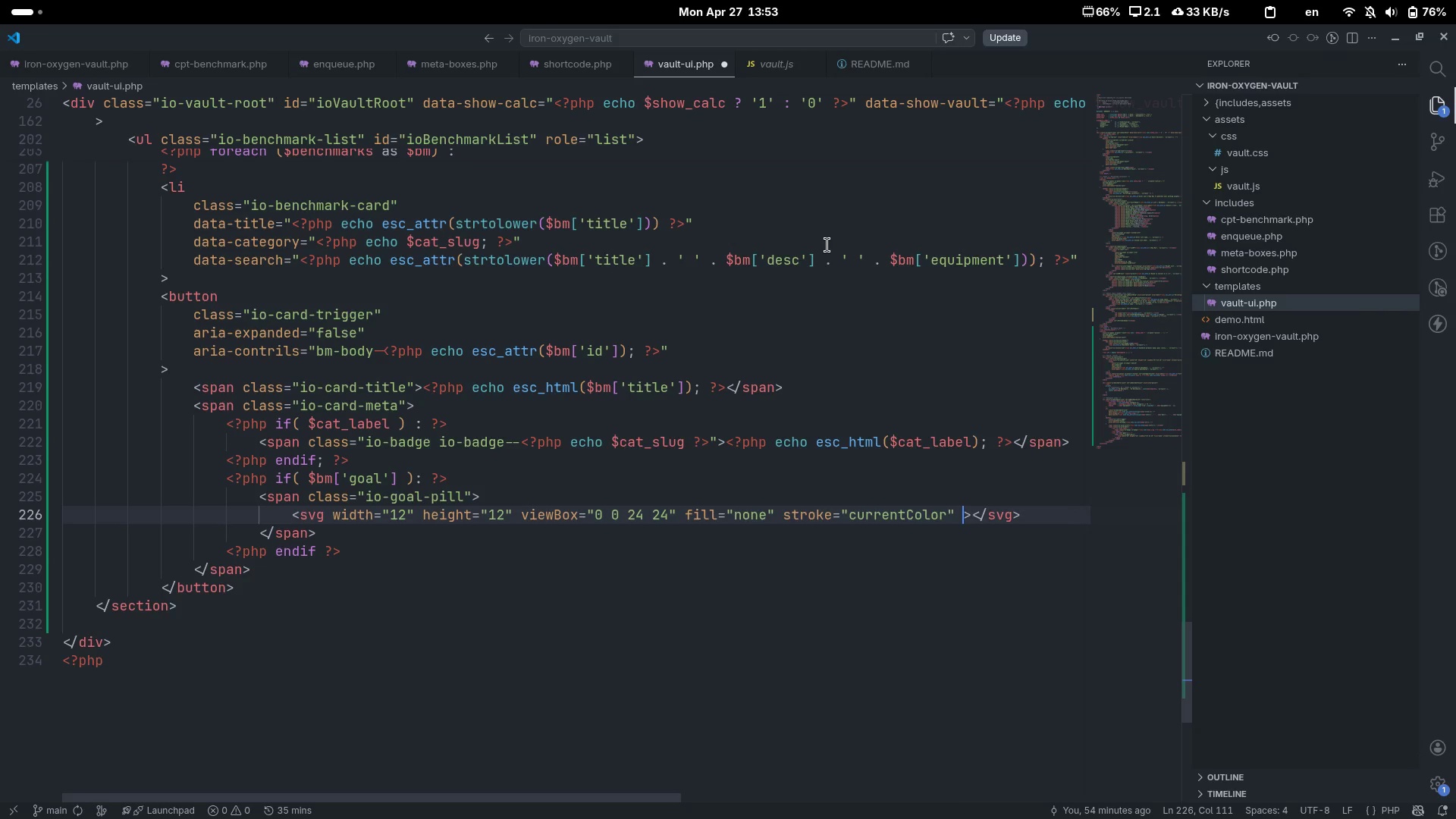 
type(a)
key(Backspace)
type(stroke)
 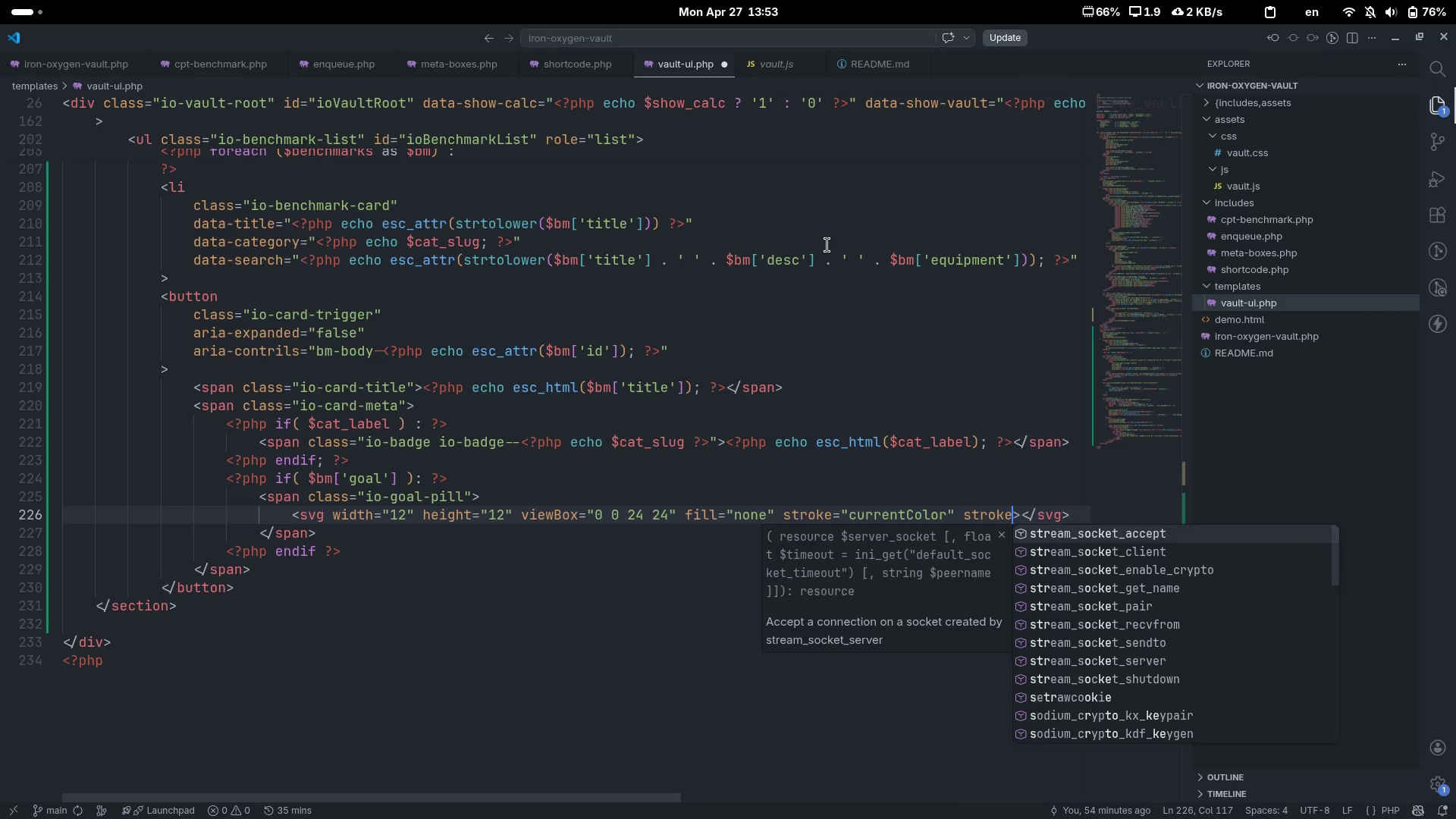 
type(-width)
 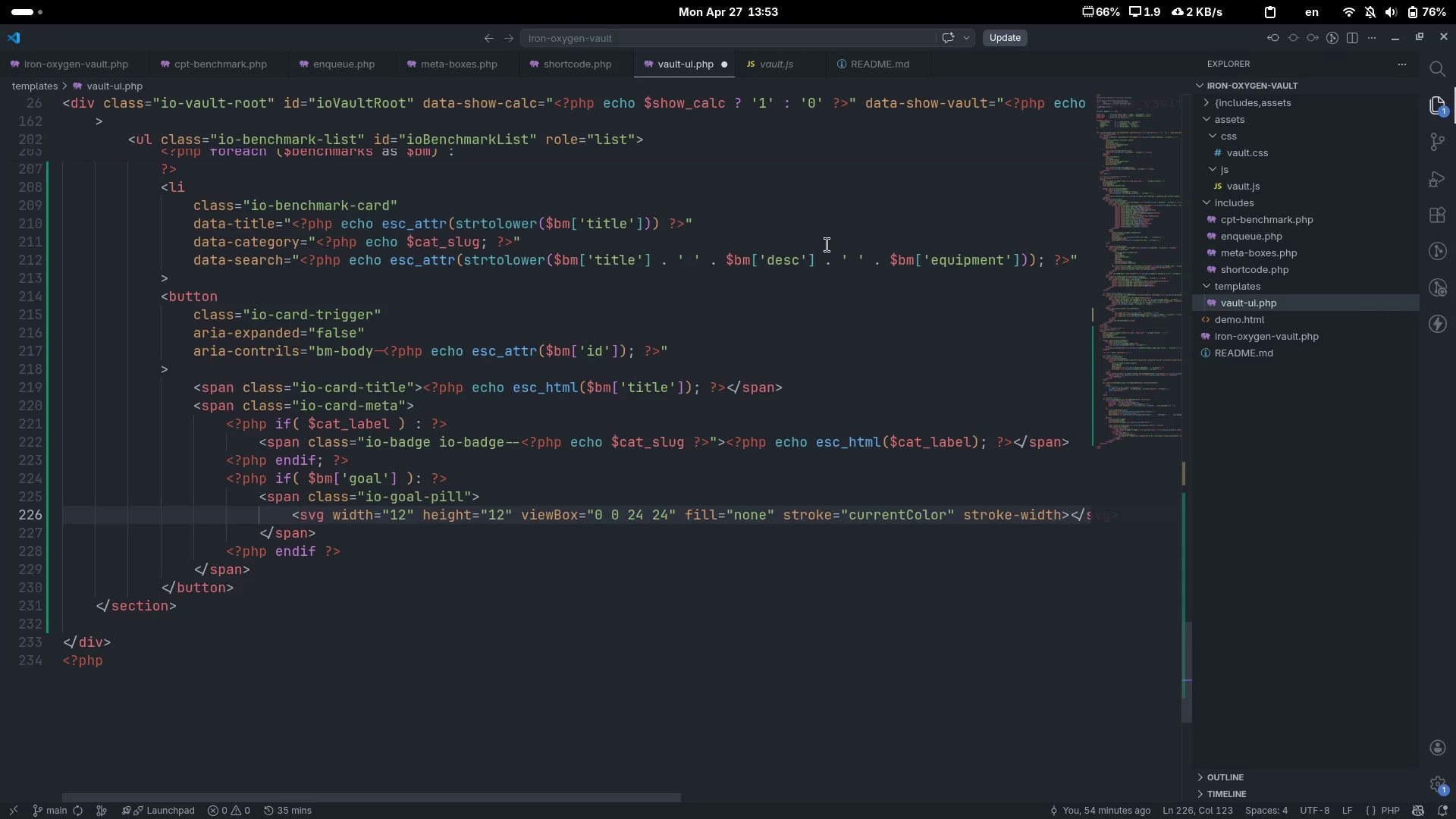 
scroll: coordinate [827, 245], scroll_direction: down, amount: 13.0
 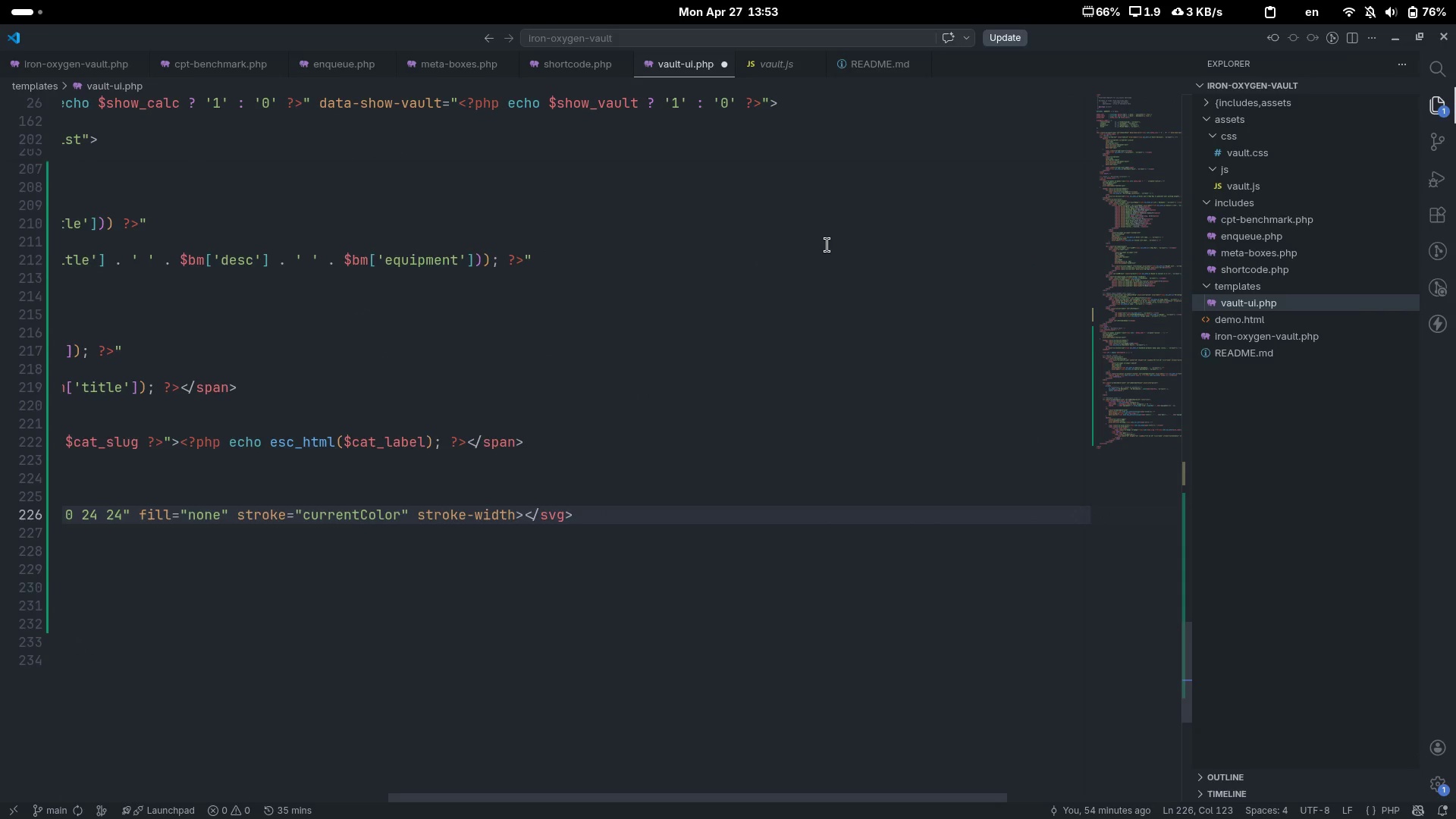 
key(Equal)
 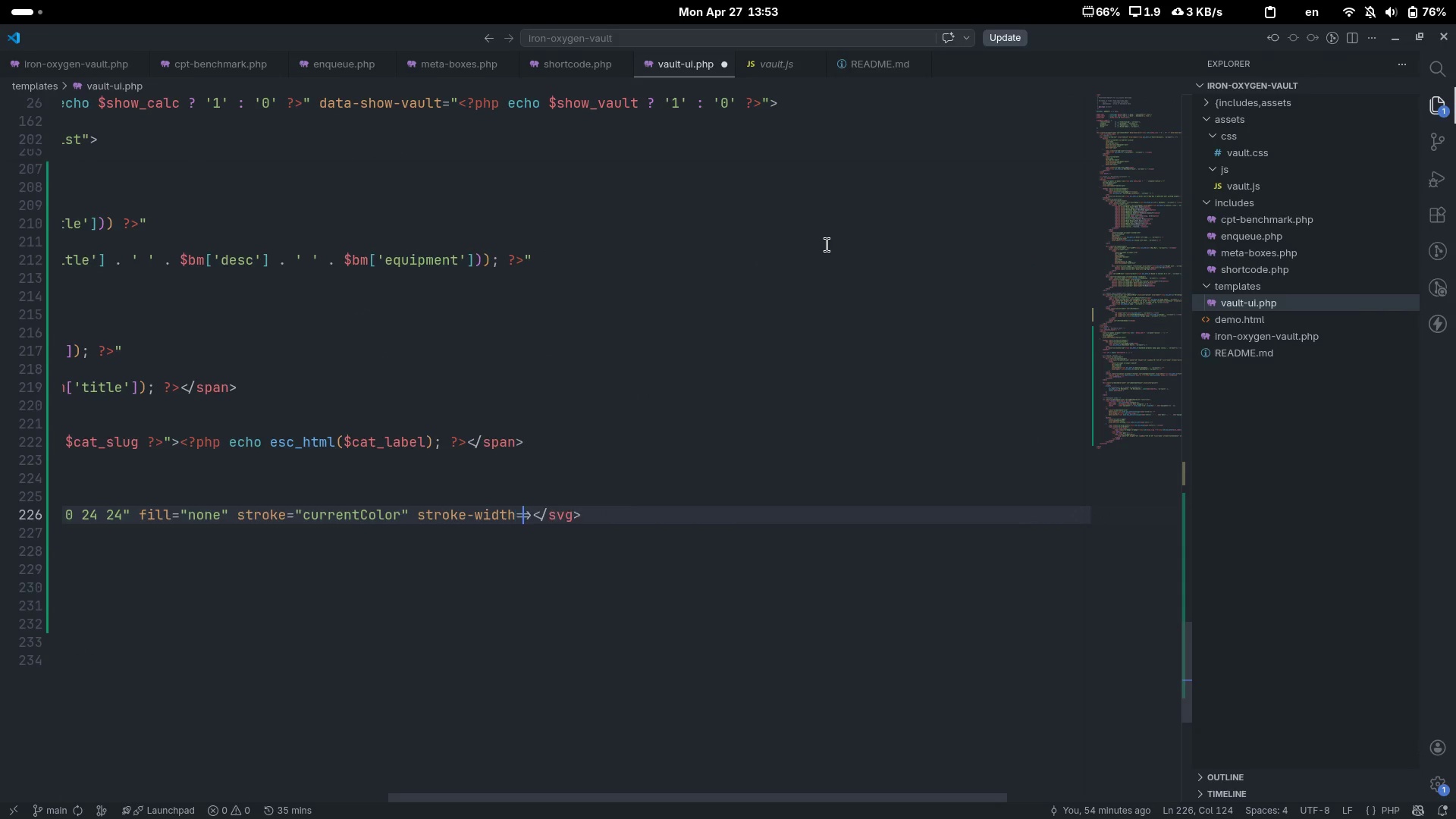 
key(Shift+Quote)
 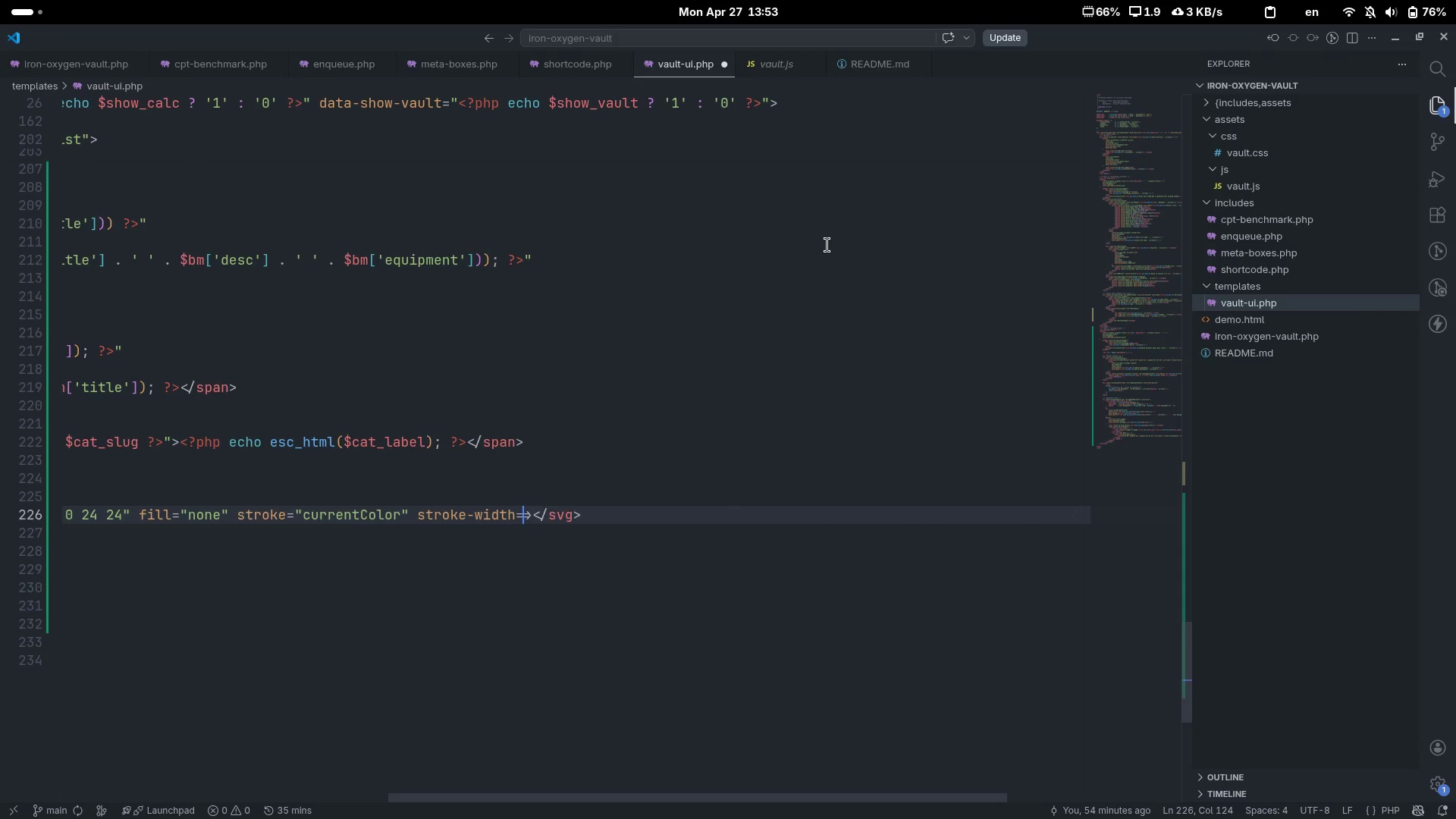 
key(Shift+Quote)
 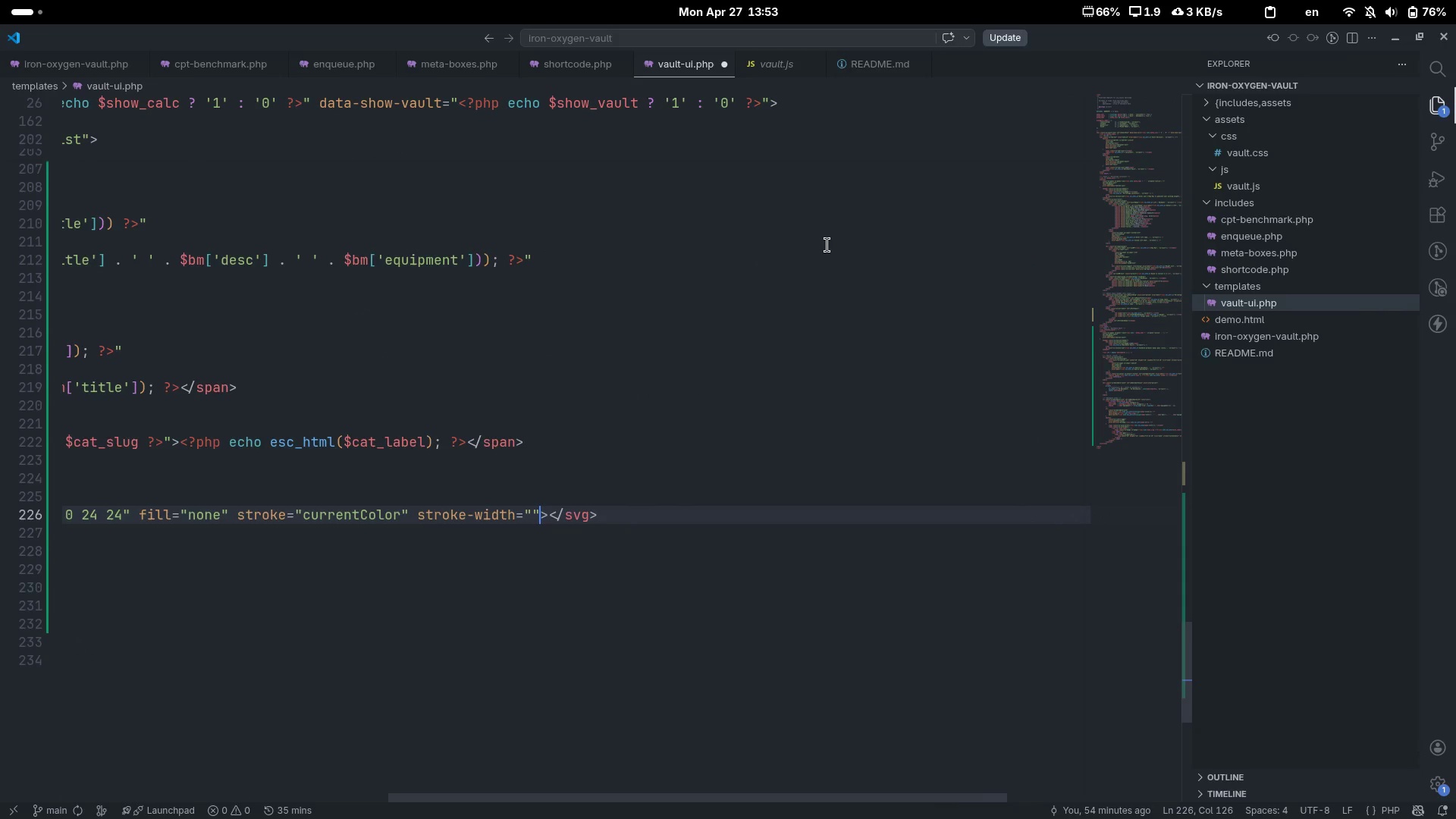 
key(ArrowLeft)
 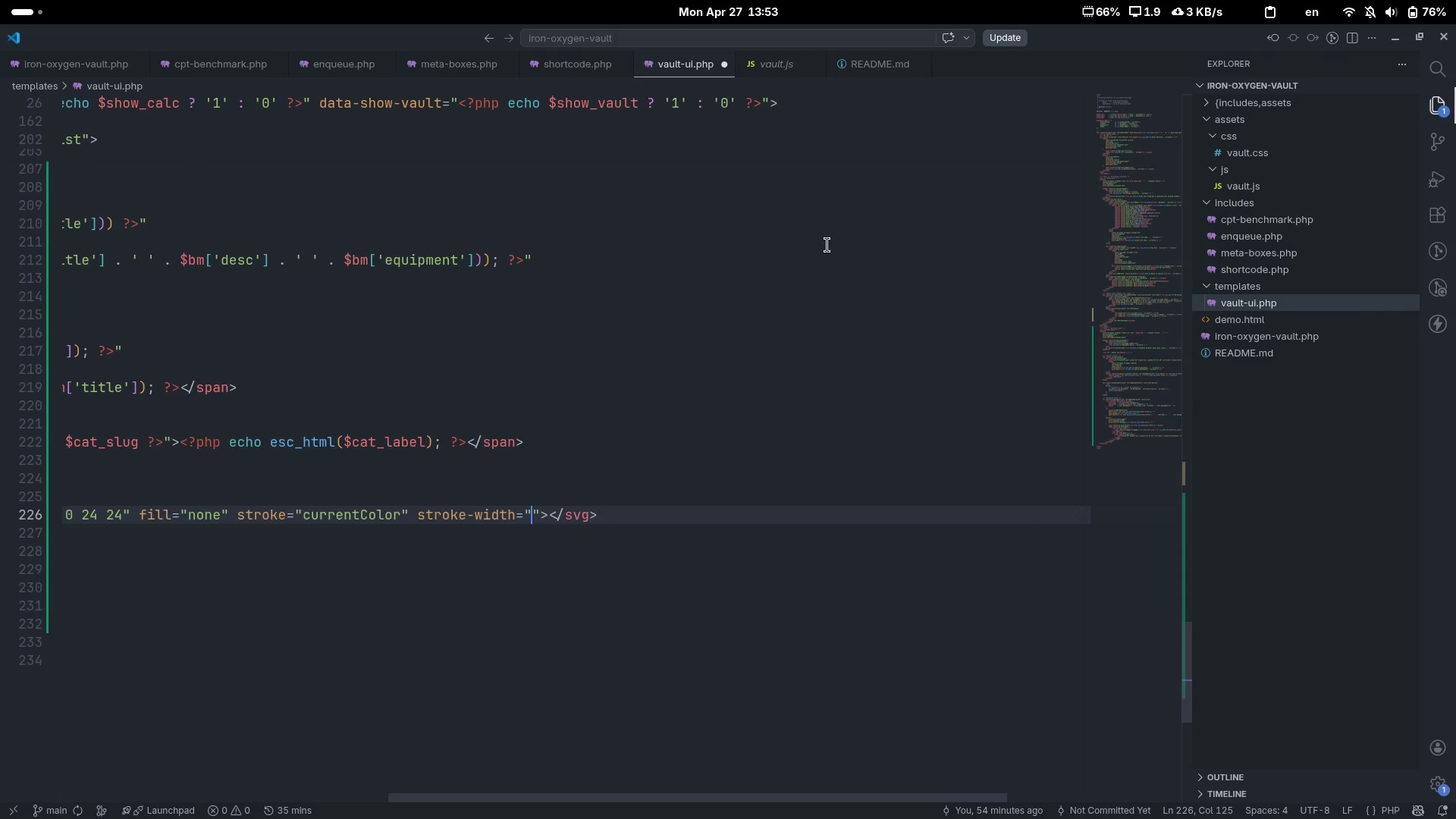 
key(2)
 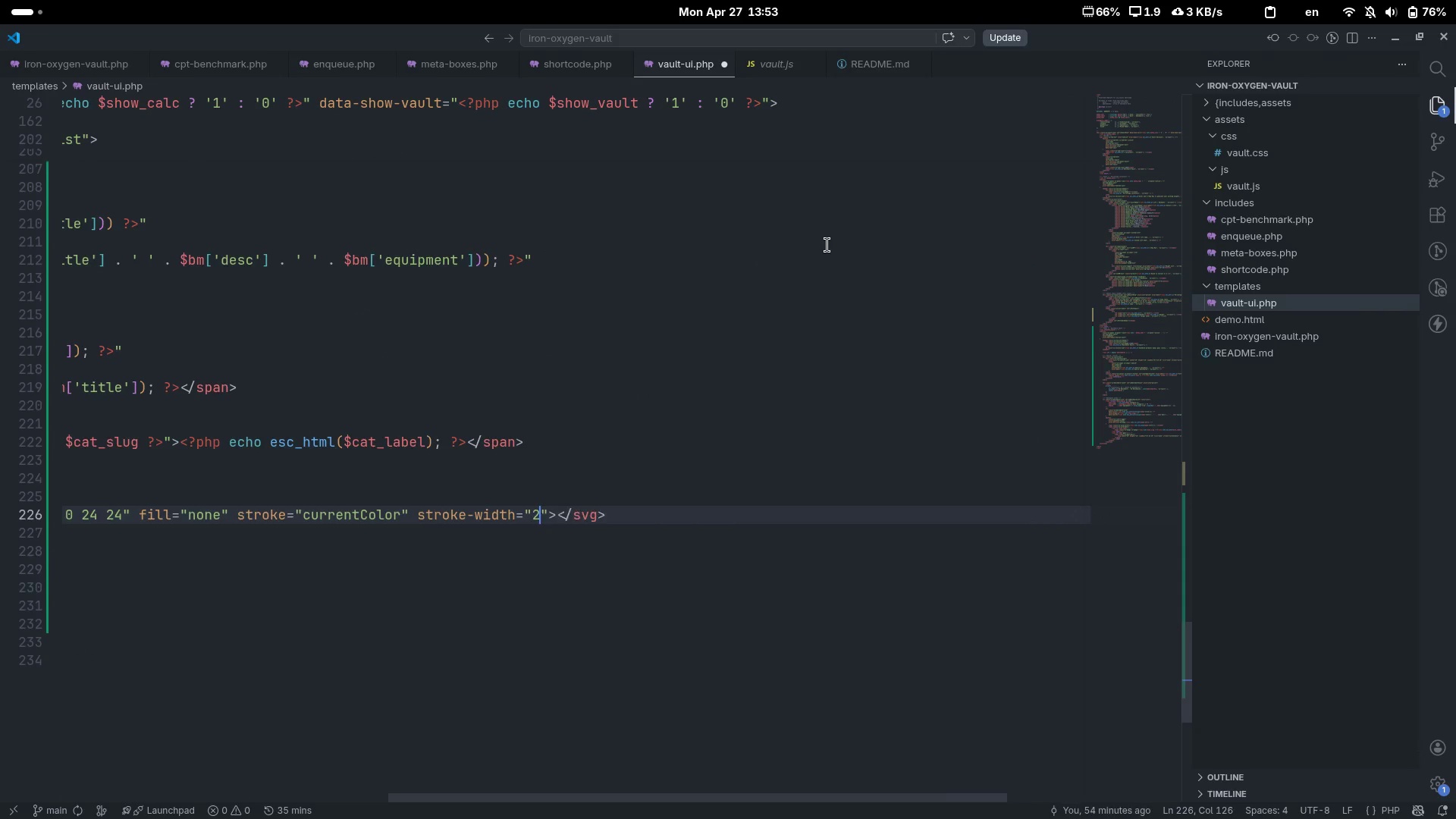 
key(Period)
 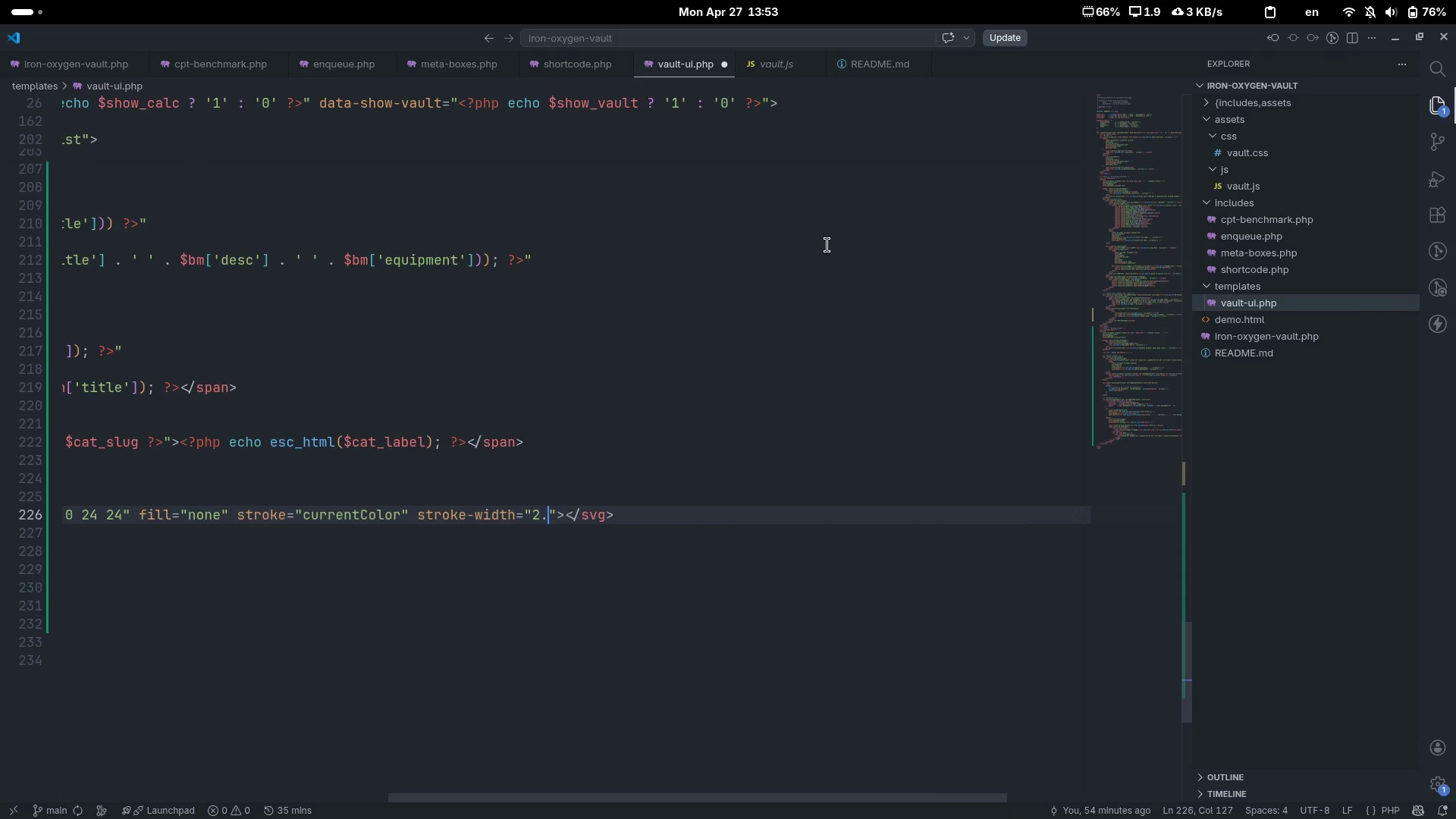 
key(5)
 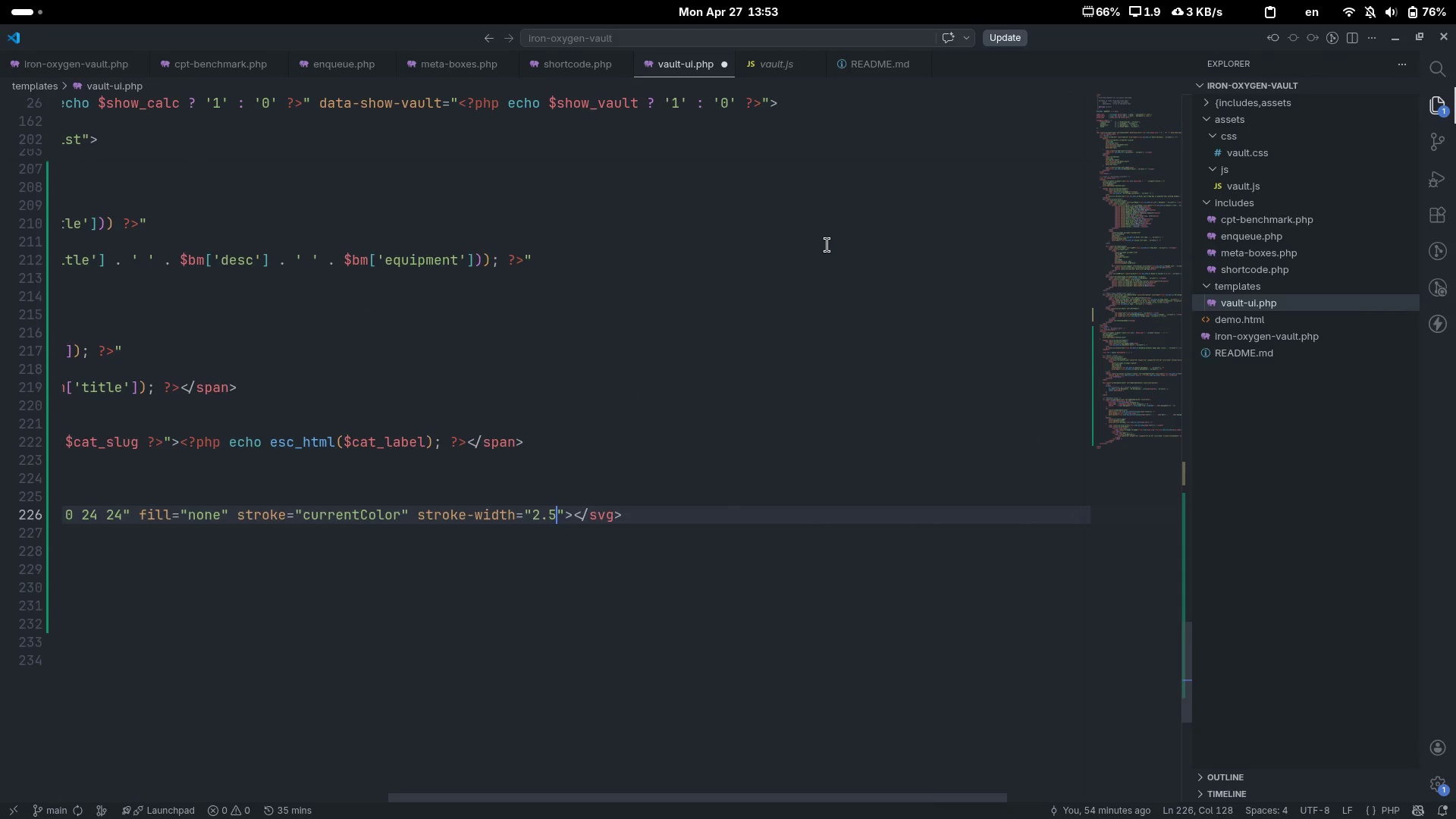 
key(ArrowRight)
 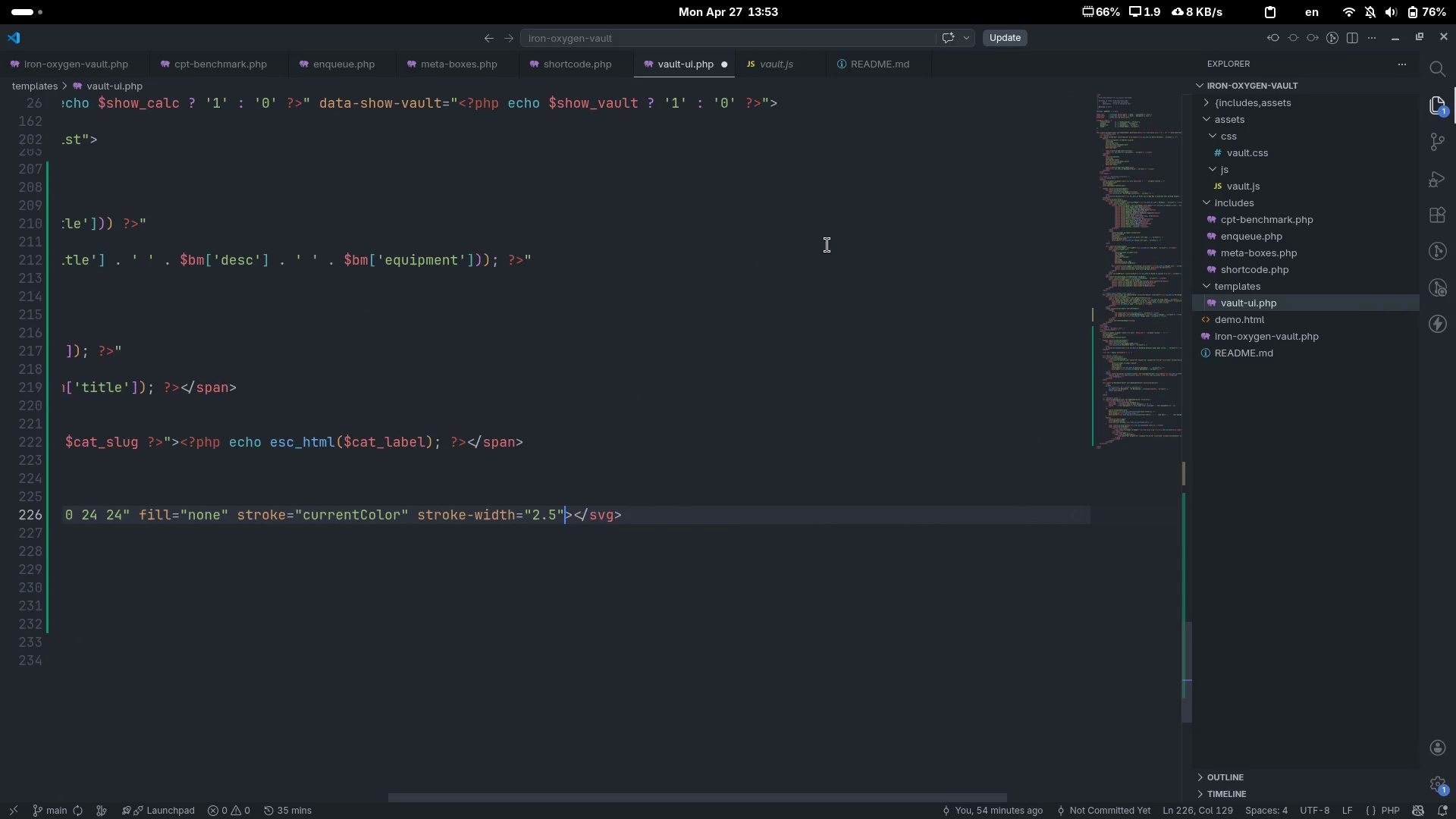 
key(ArrowRight)
 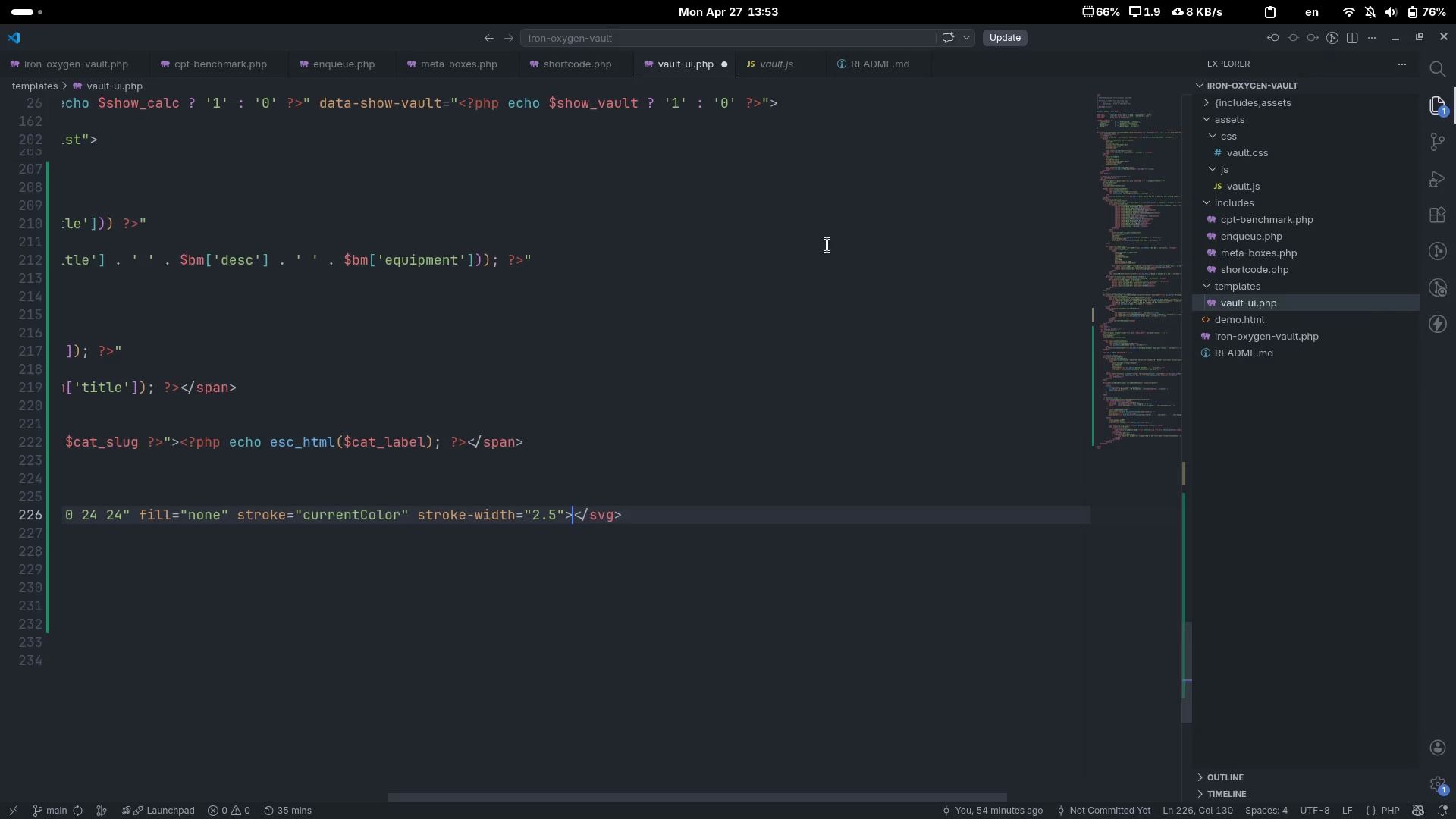 
key(Shift+Comma)
 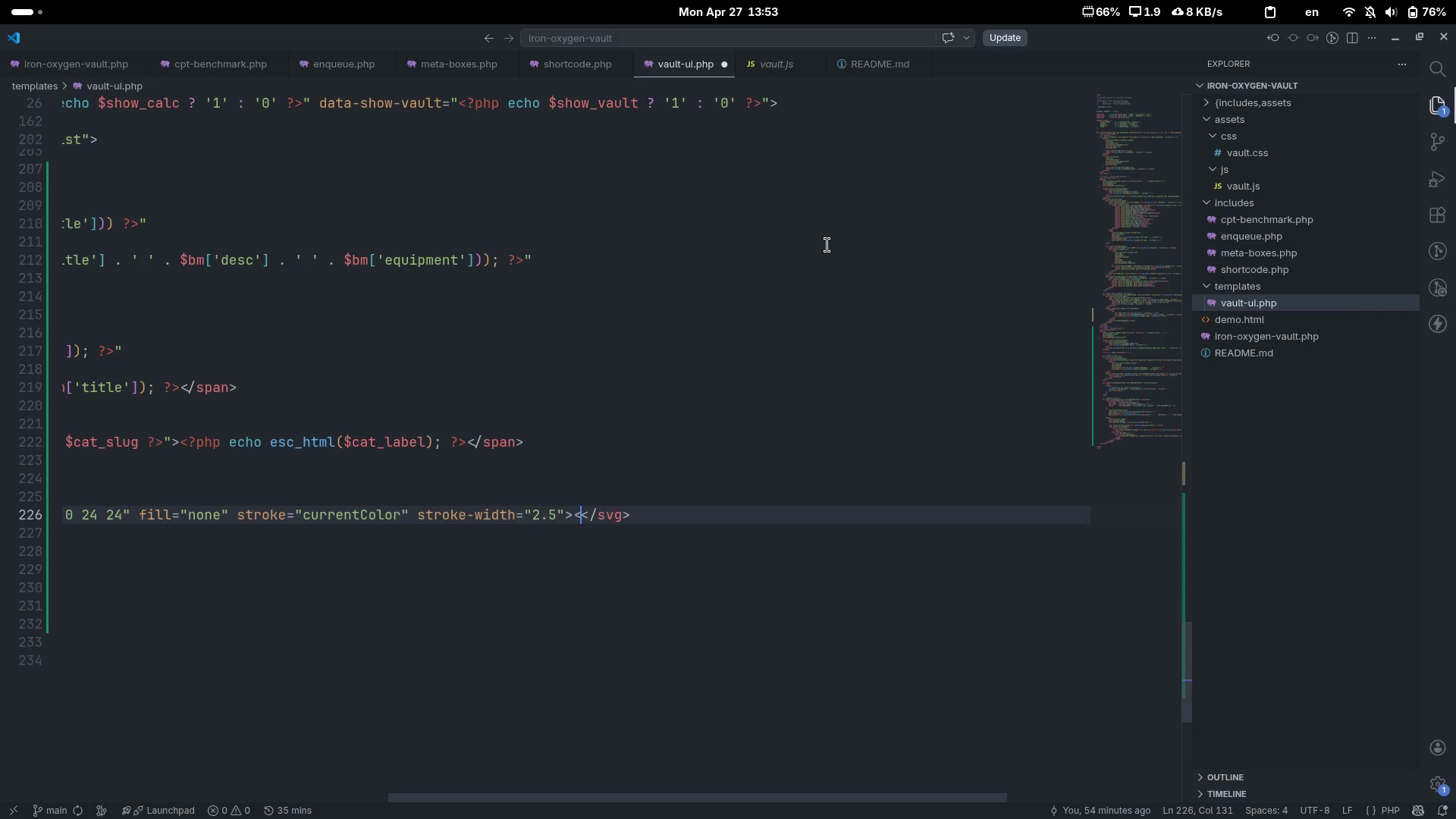 
key(Shift+Period)
 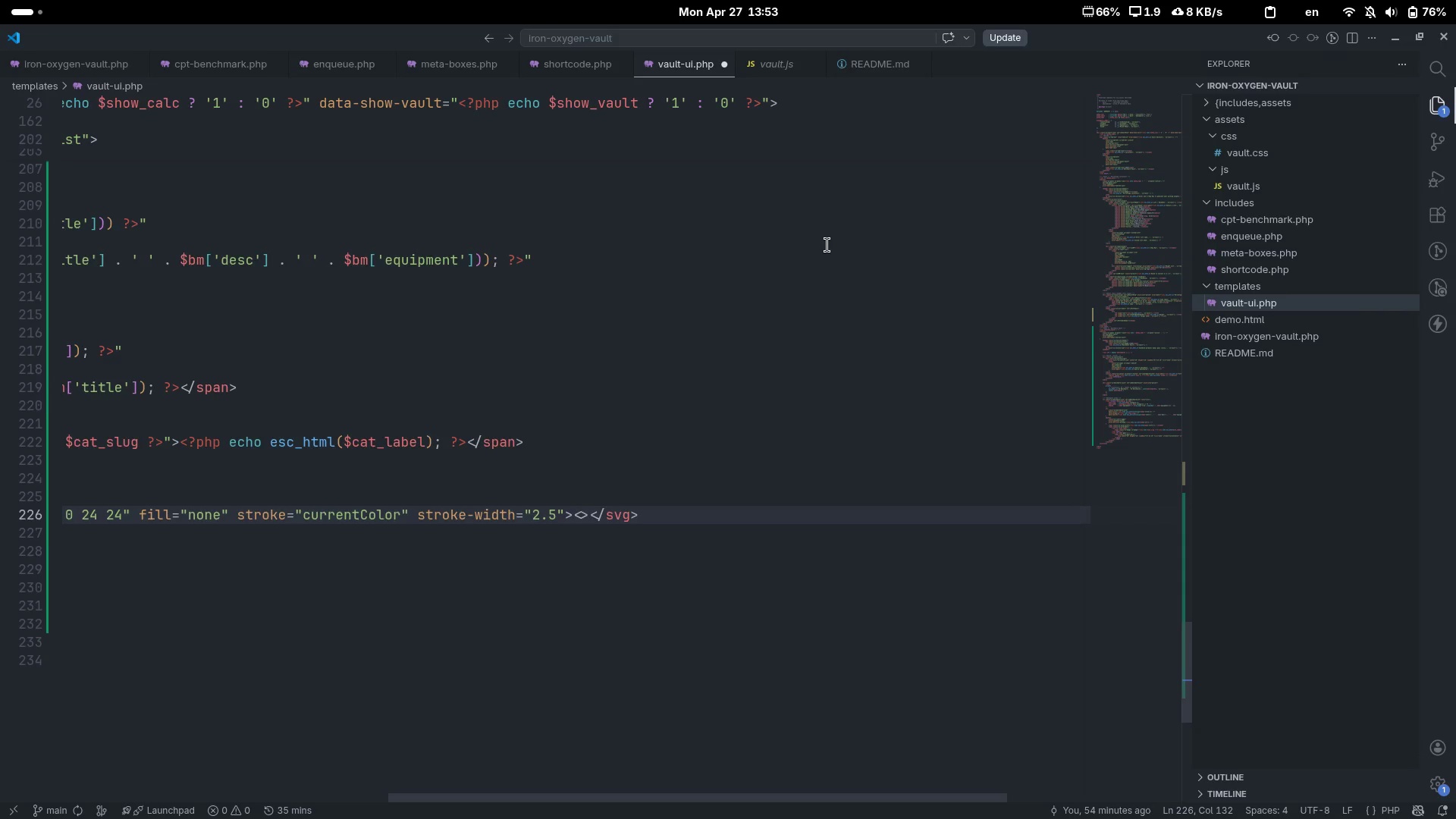 
key(ArrowLeft)
 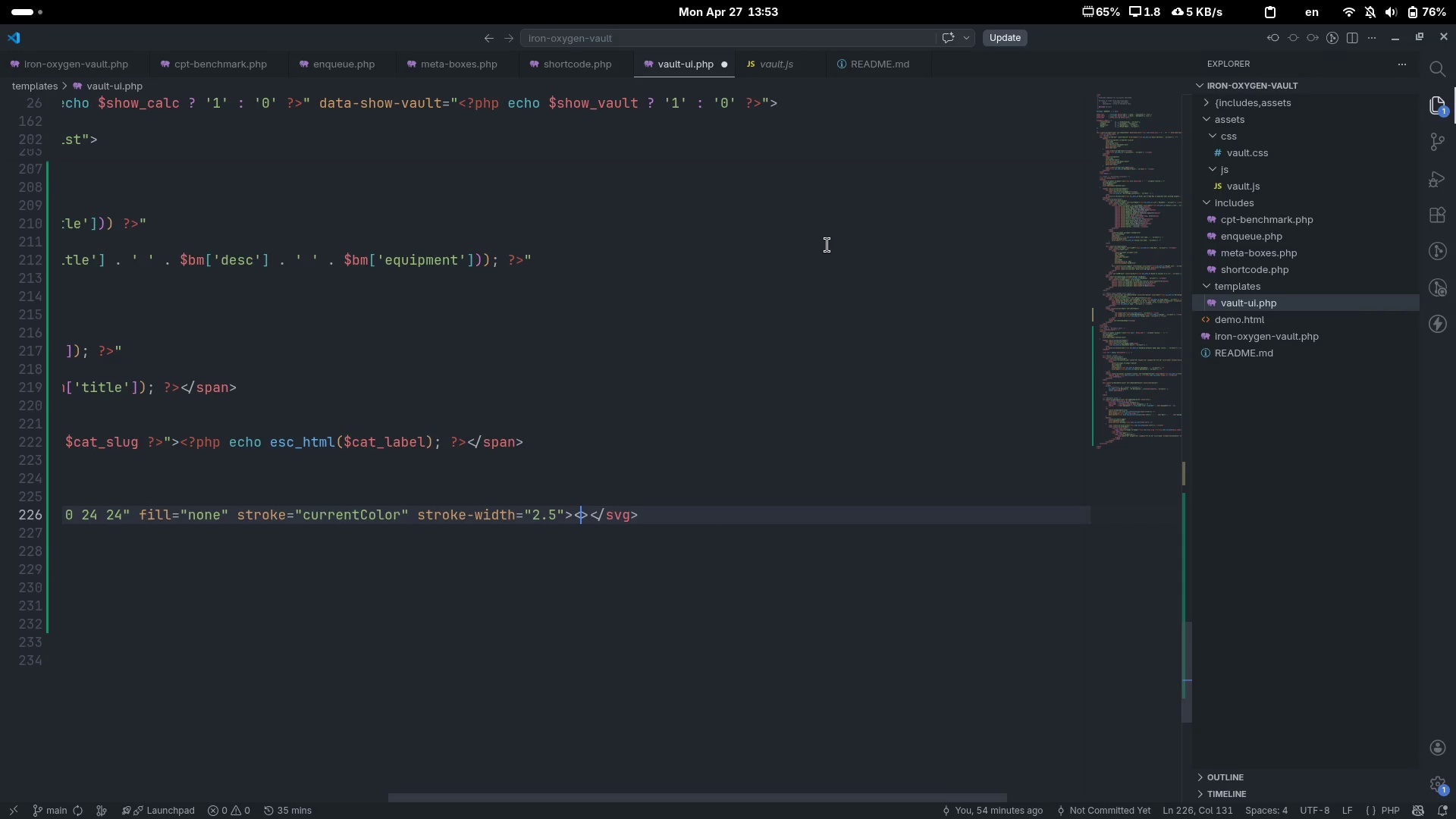 
key(Space)
 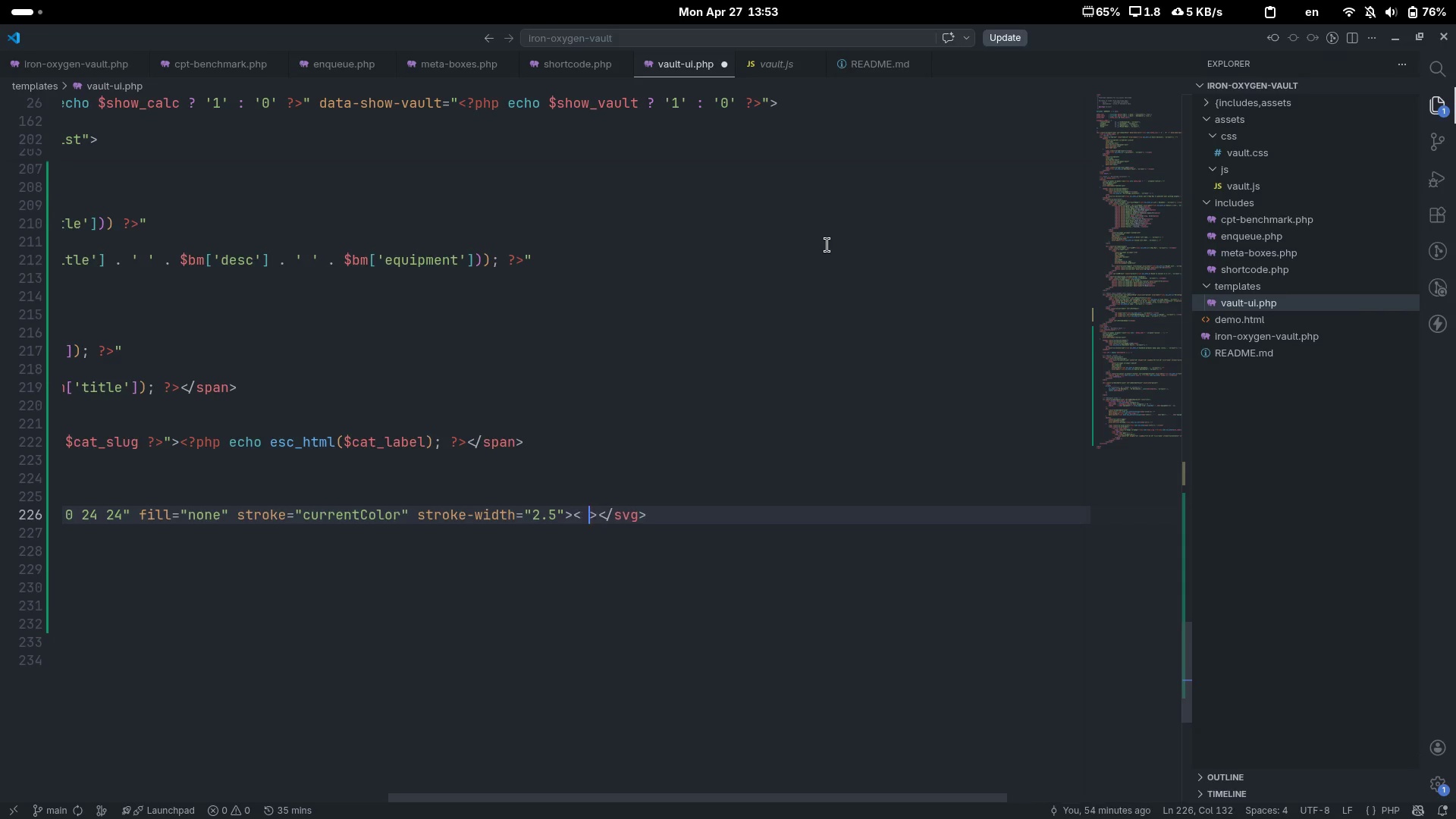 
key(Slash)
 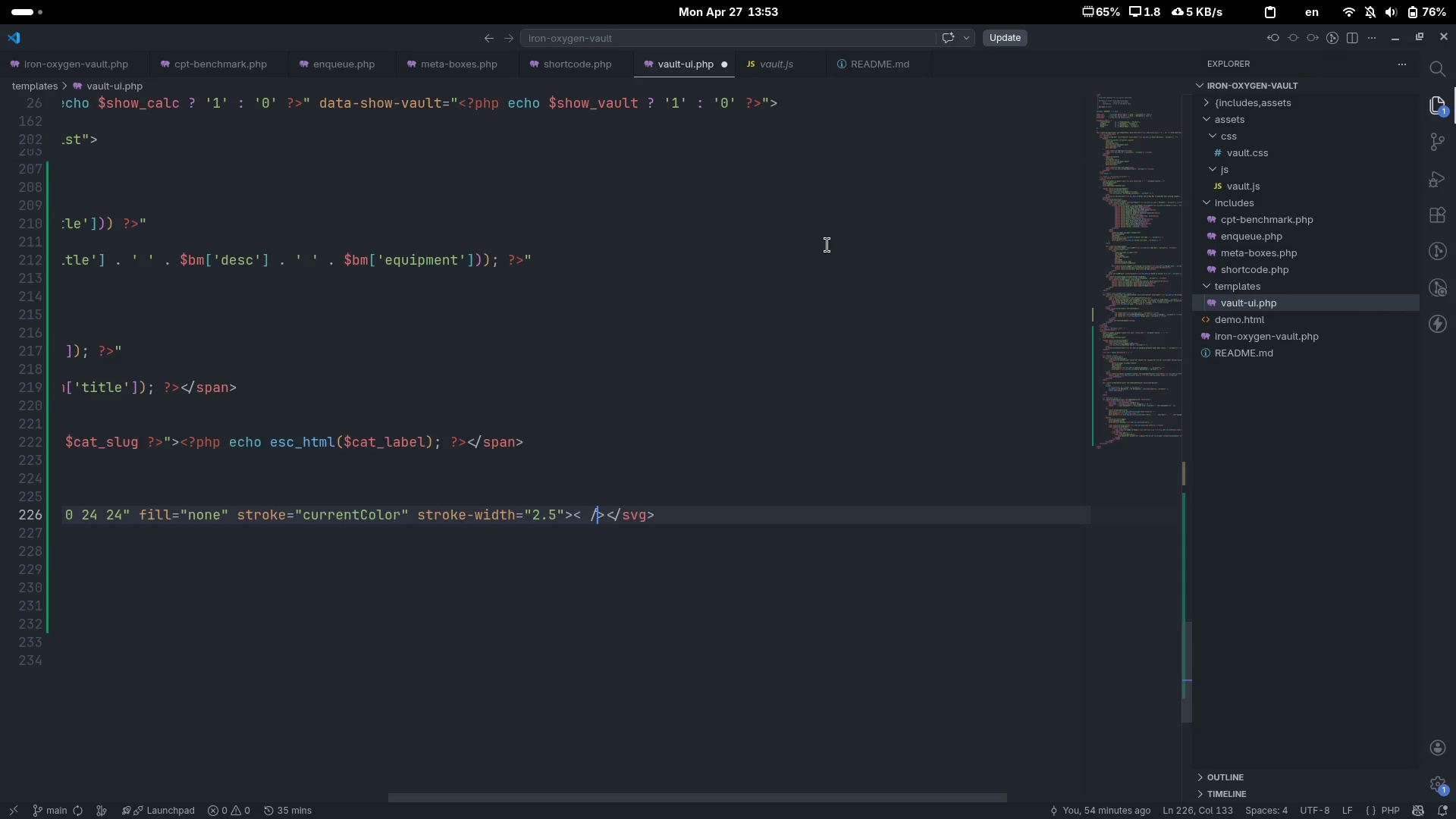 
key(ArrowLeft)
 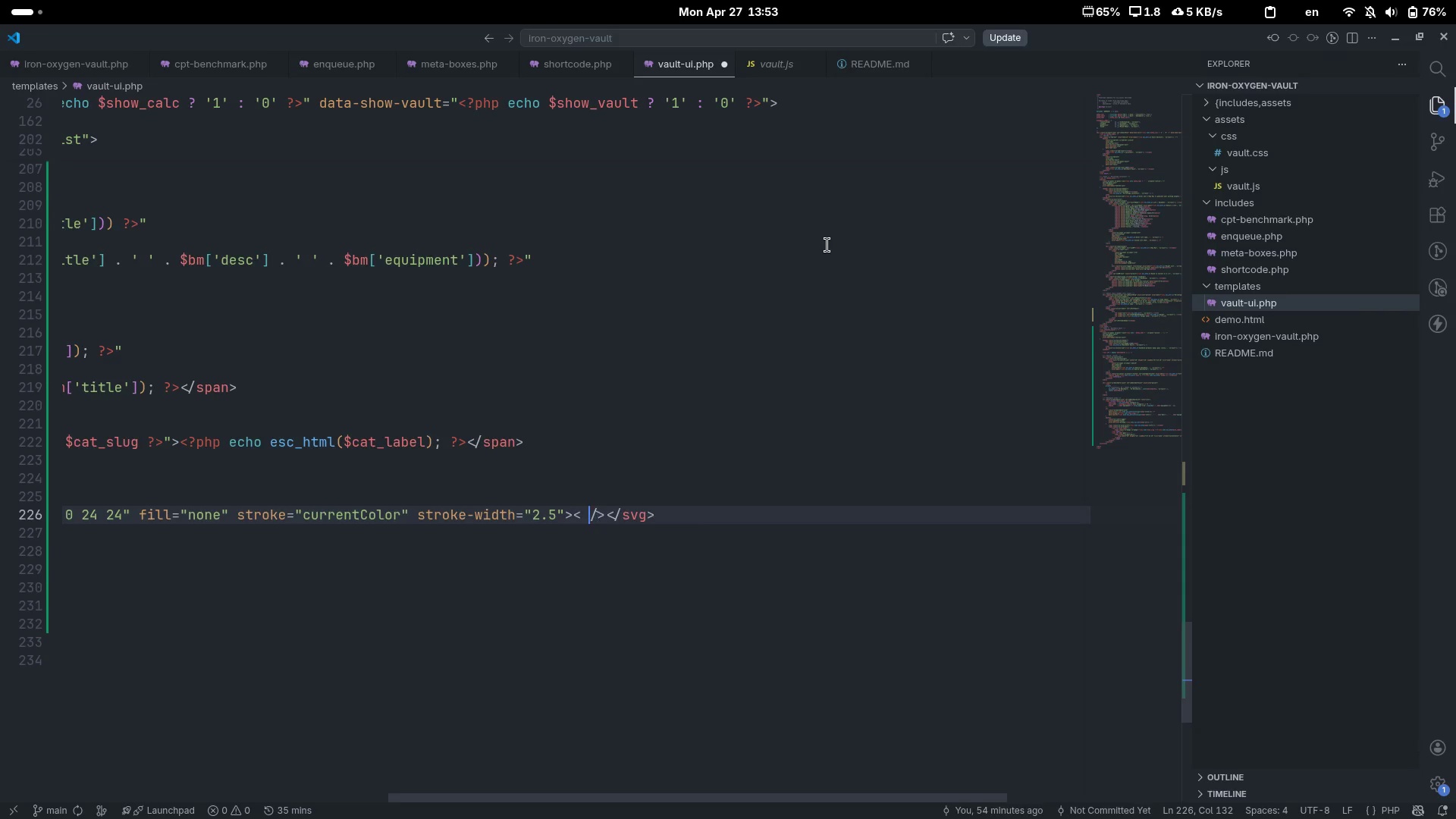 
key(ArrowLeft)
 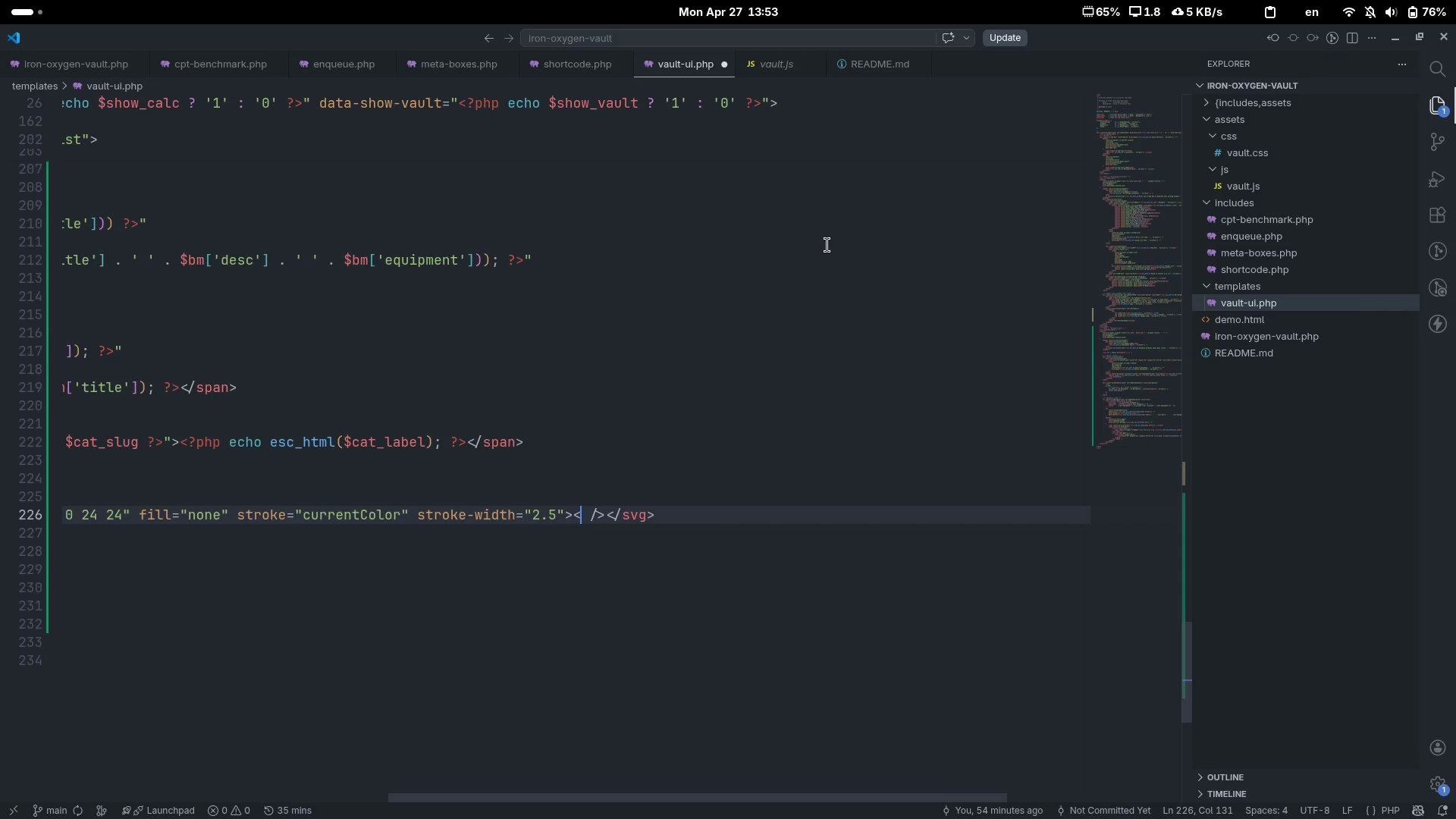 
type(circle)
 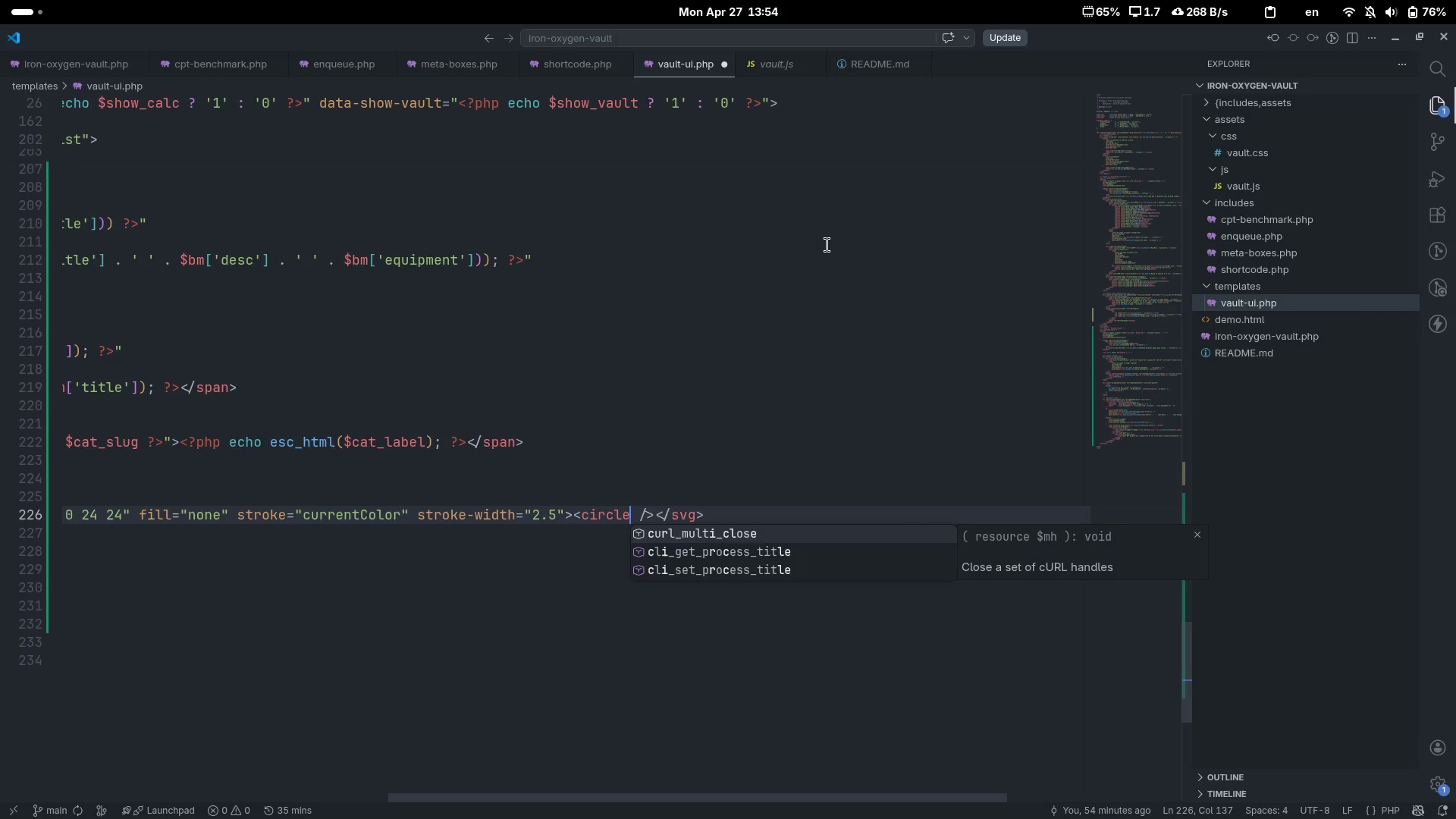 
type(  cx=)
 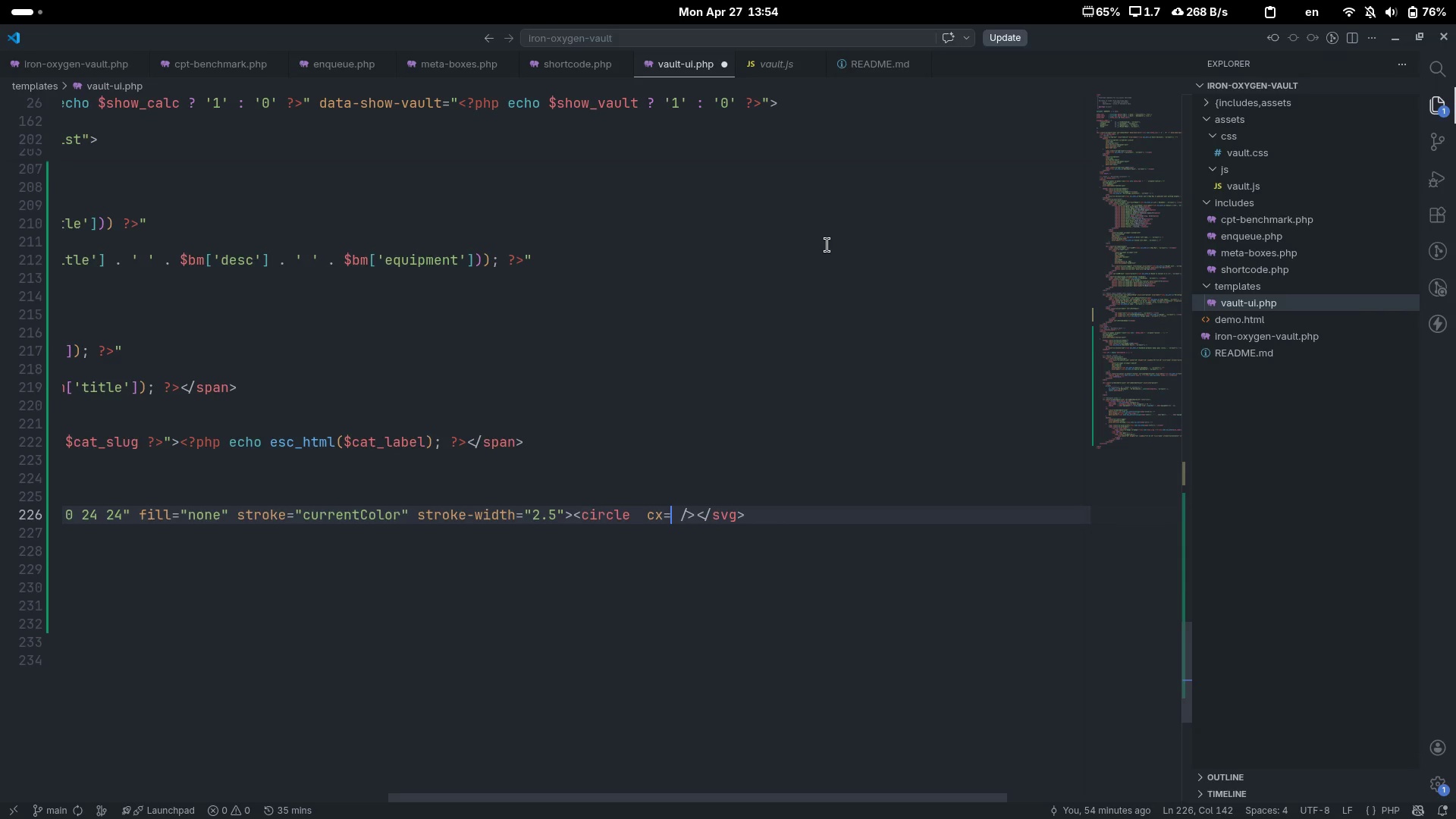 
key(ArrowLeft)
 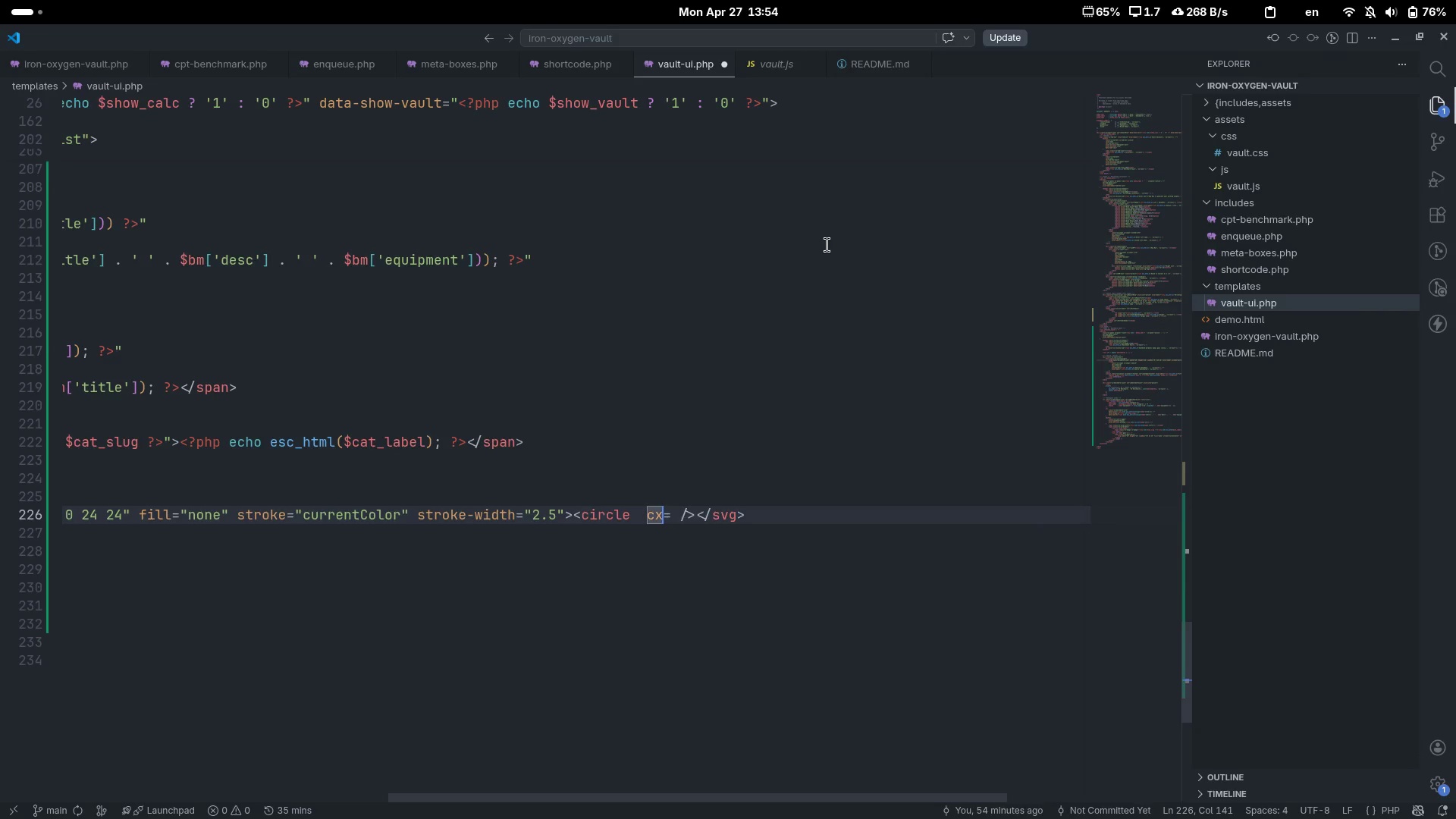 
key(ArrowLeft)
 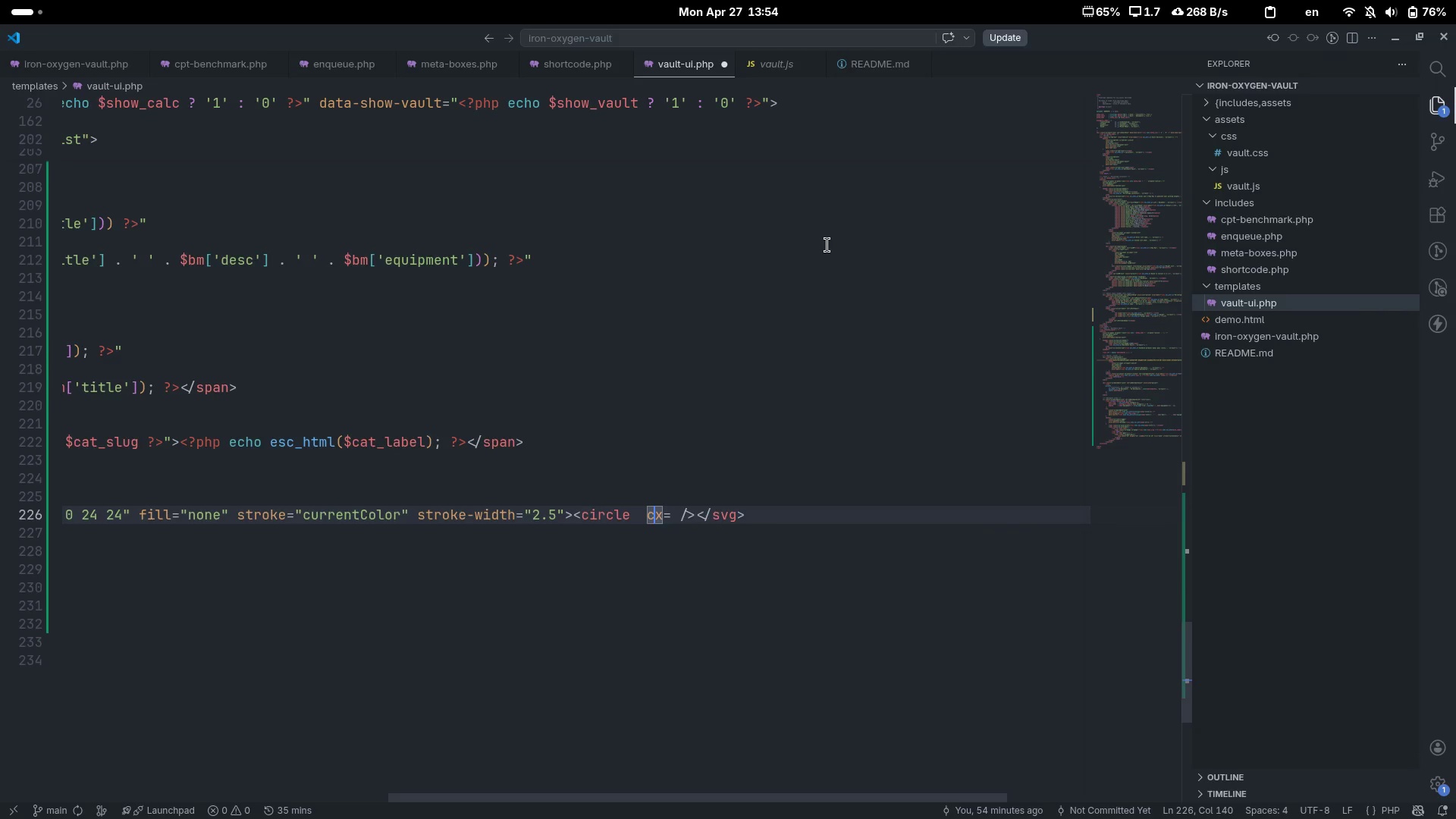 
key(ArrowLeft)
 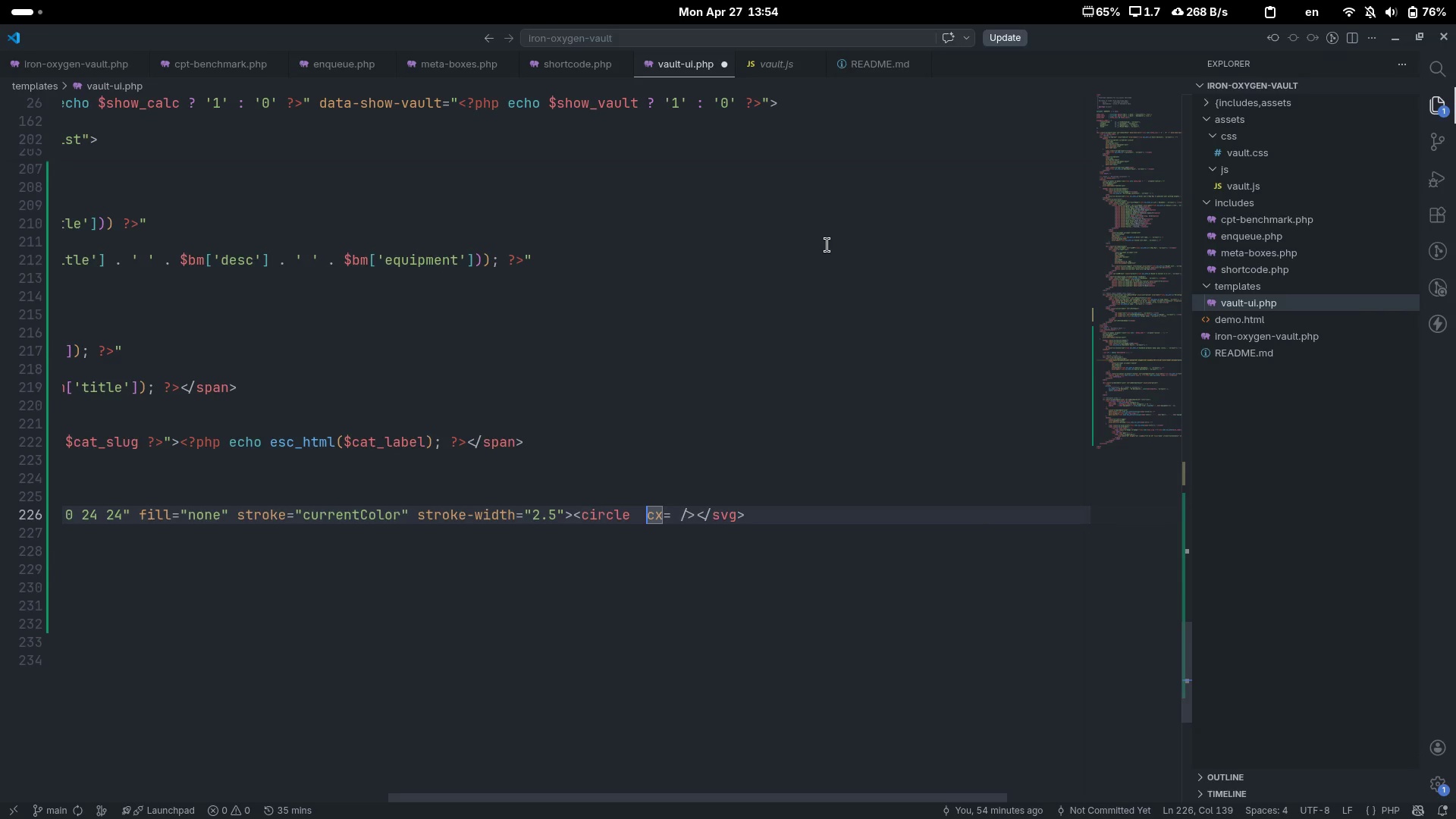 
key(Backspace)
 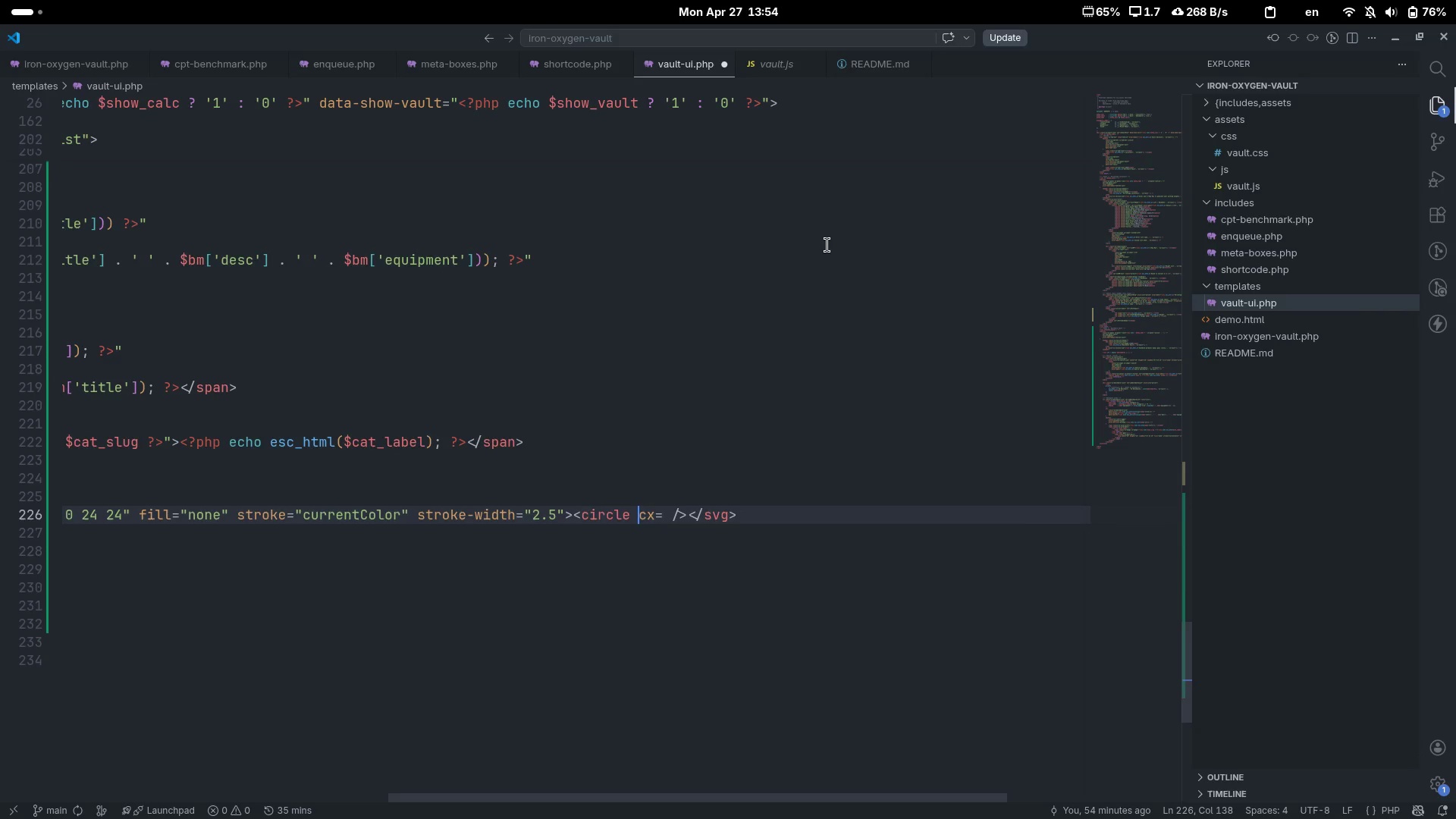 
key(Control+ControlLeft)
 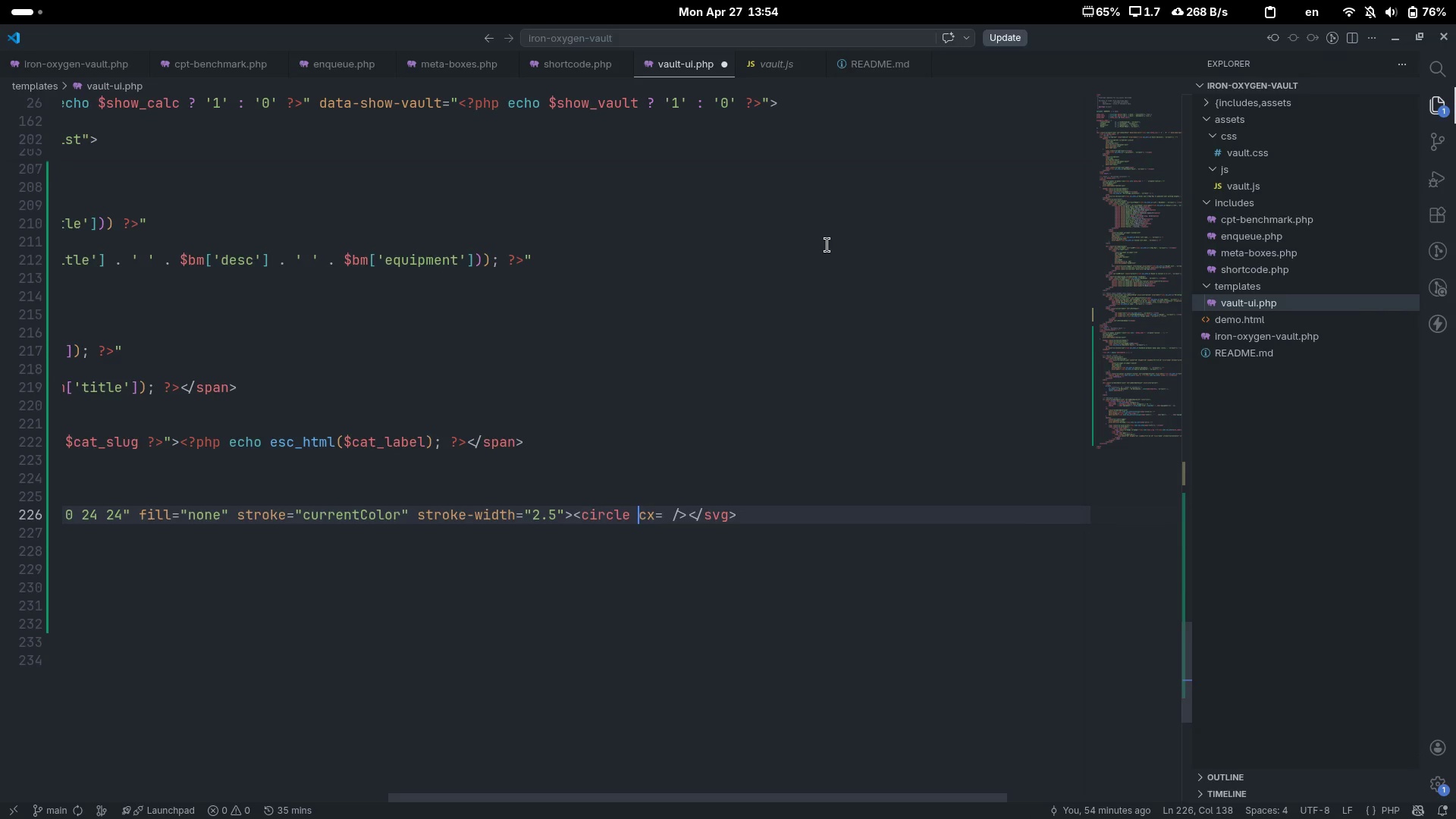 
key(Control+ArrowRight)
 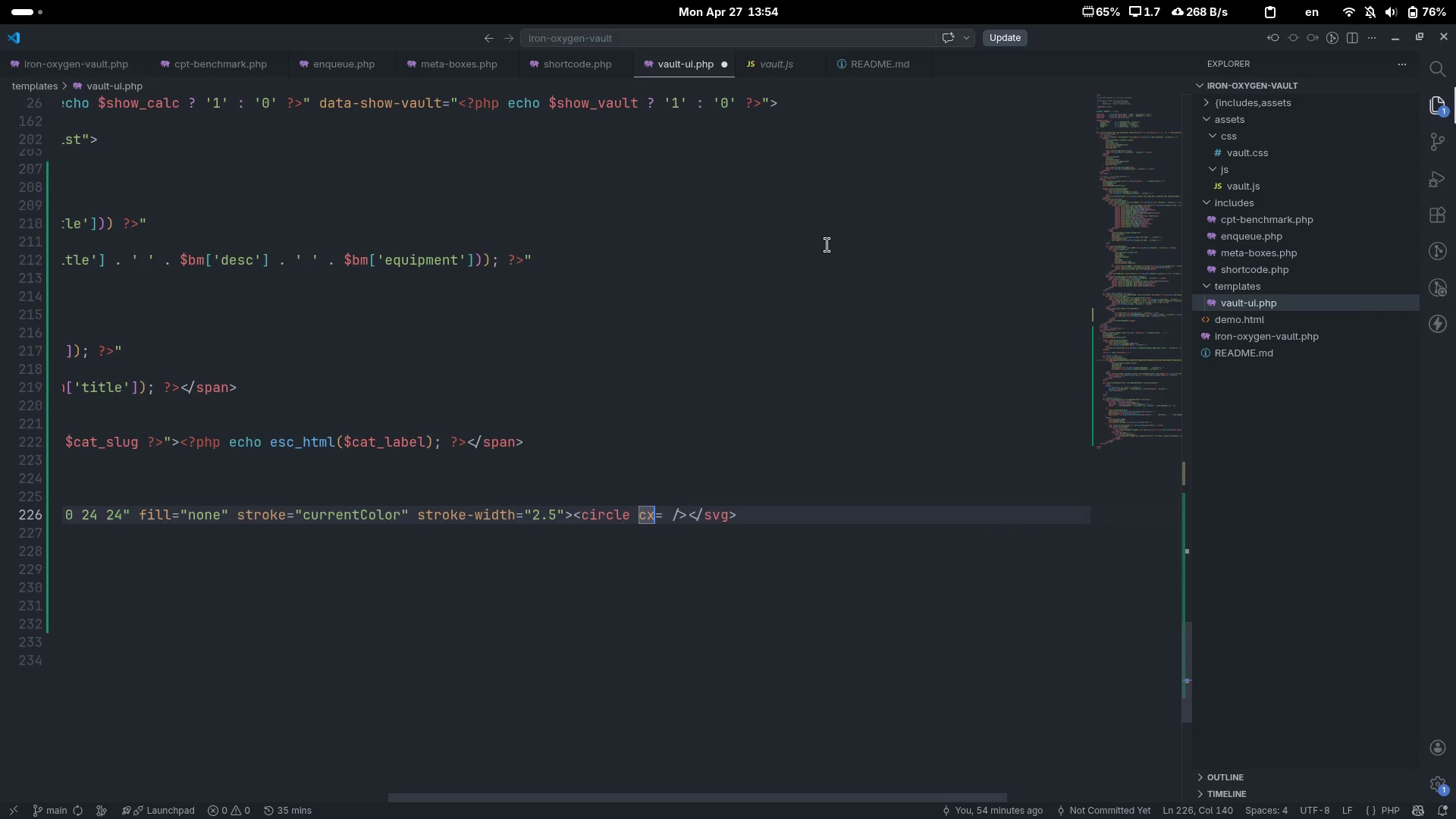 
key(ArrowRight)
 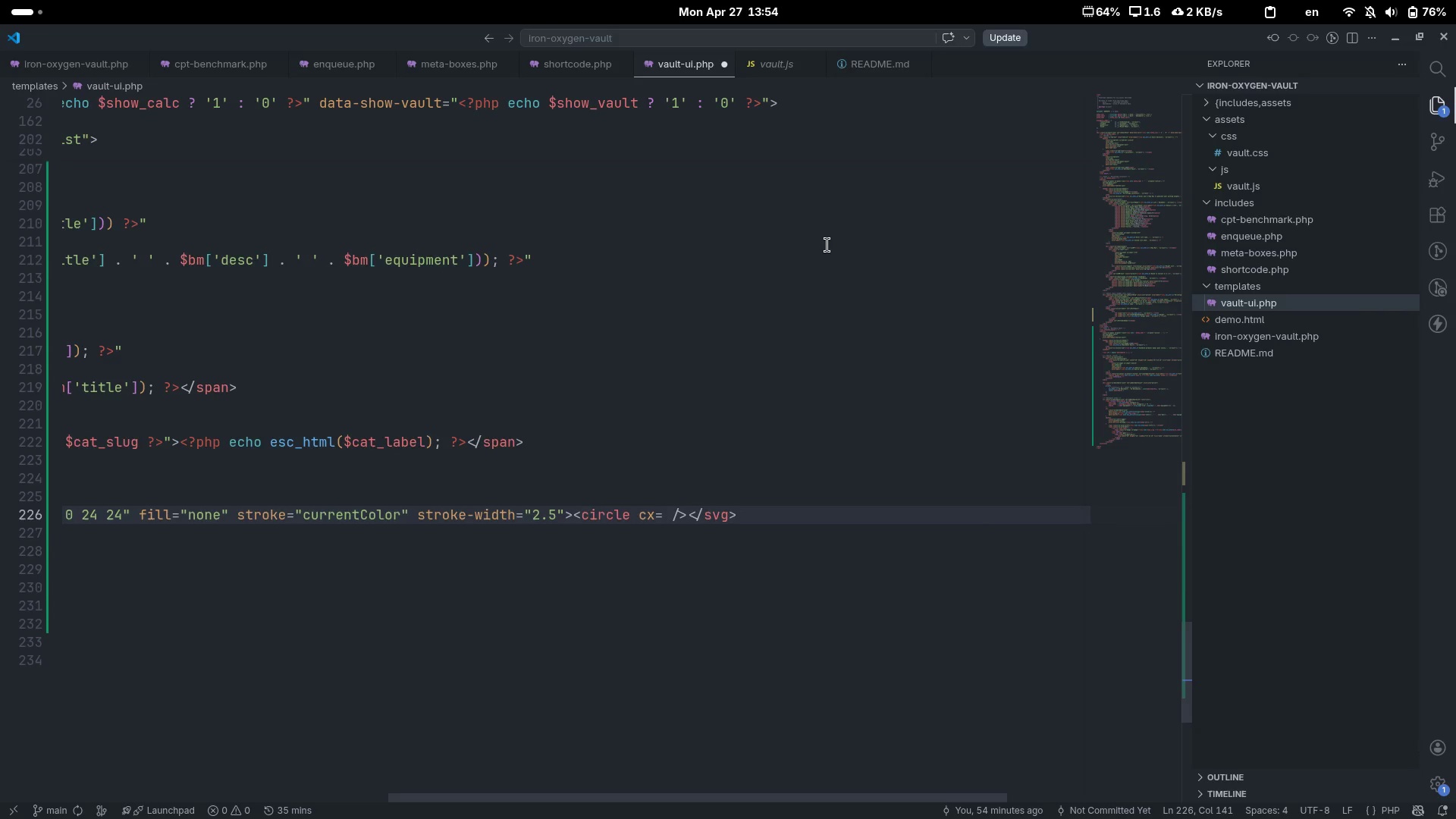 
key(Shift+Quote)
 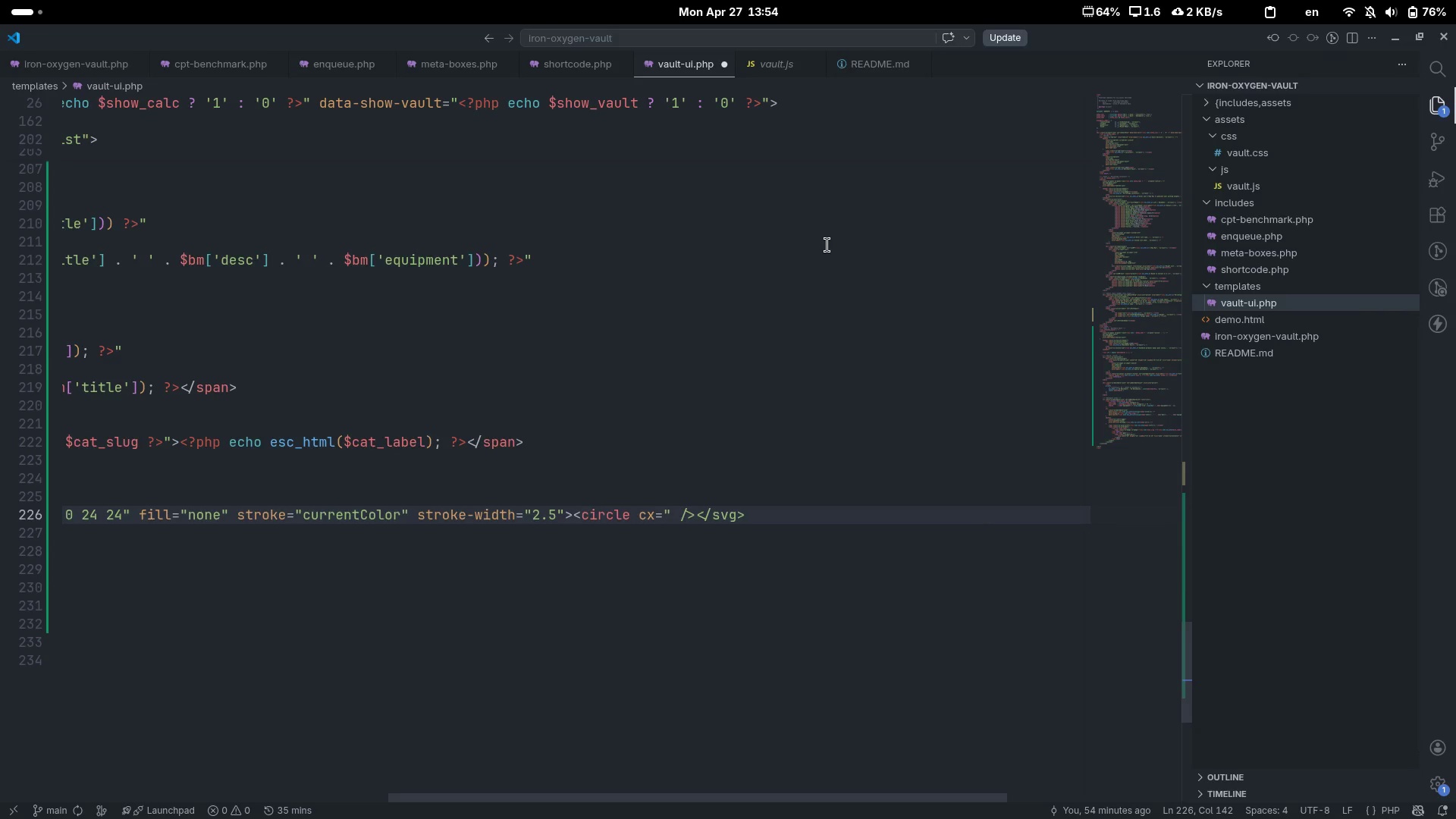 
key(Shift+ShiftLeft)
 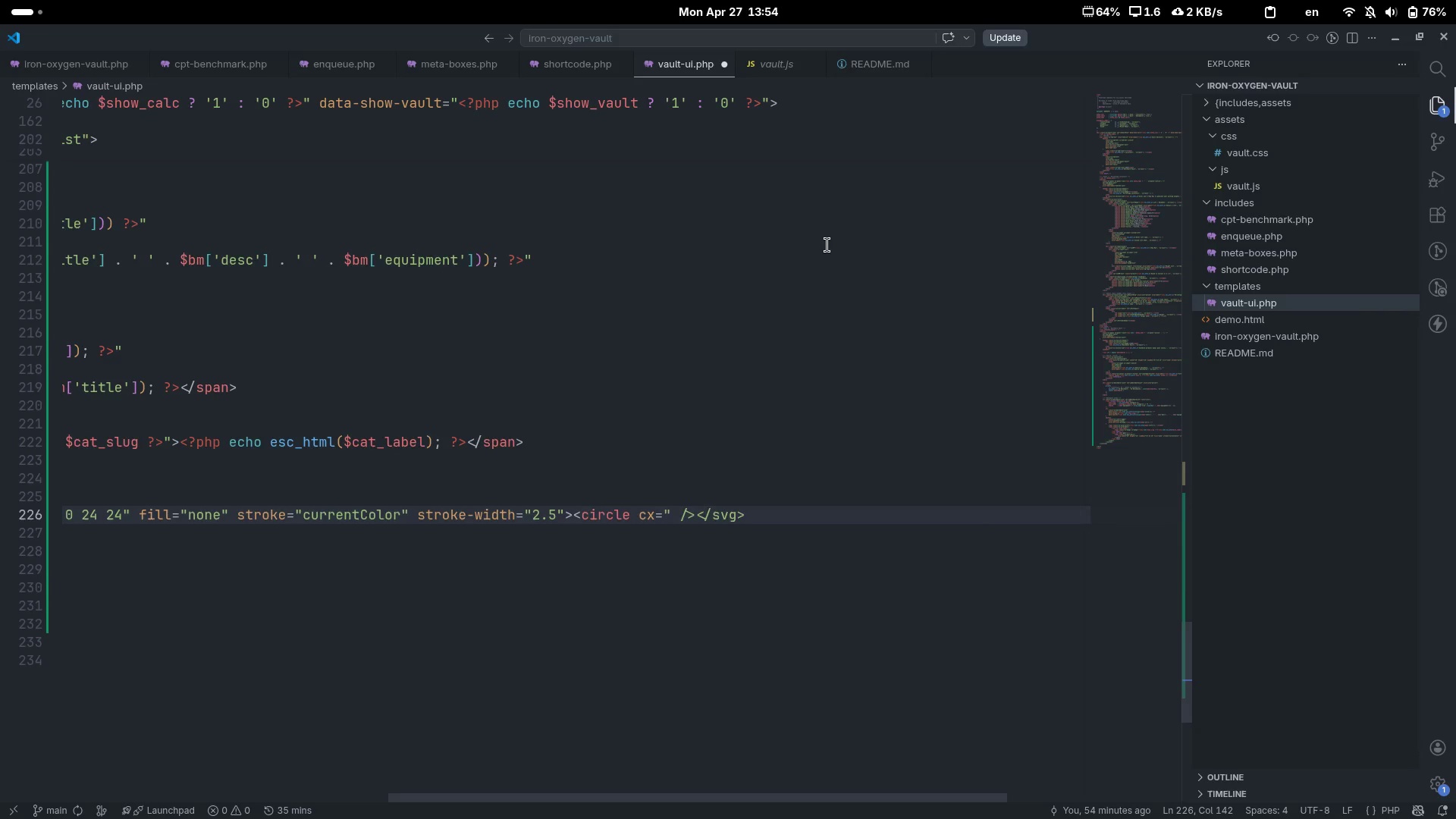 
key(Shift+Quote)
 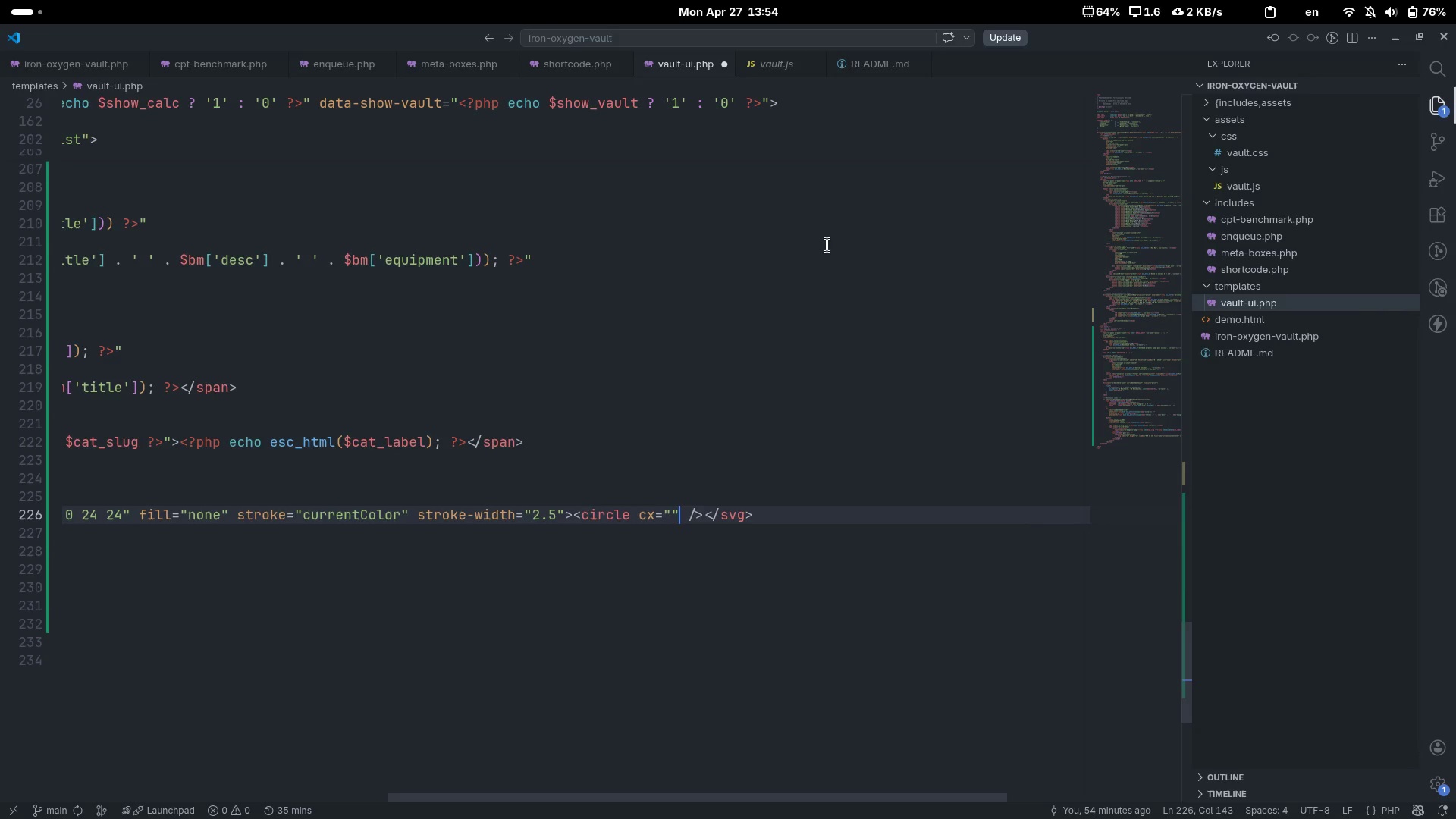 
key(ArrowLeft)
 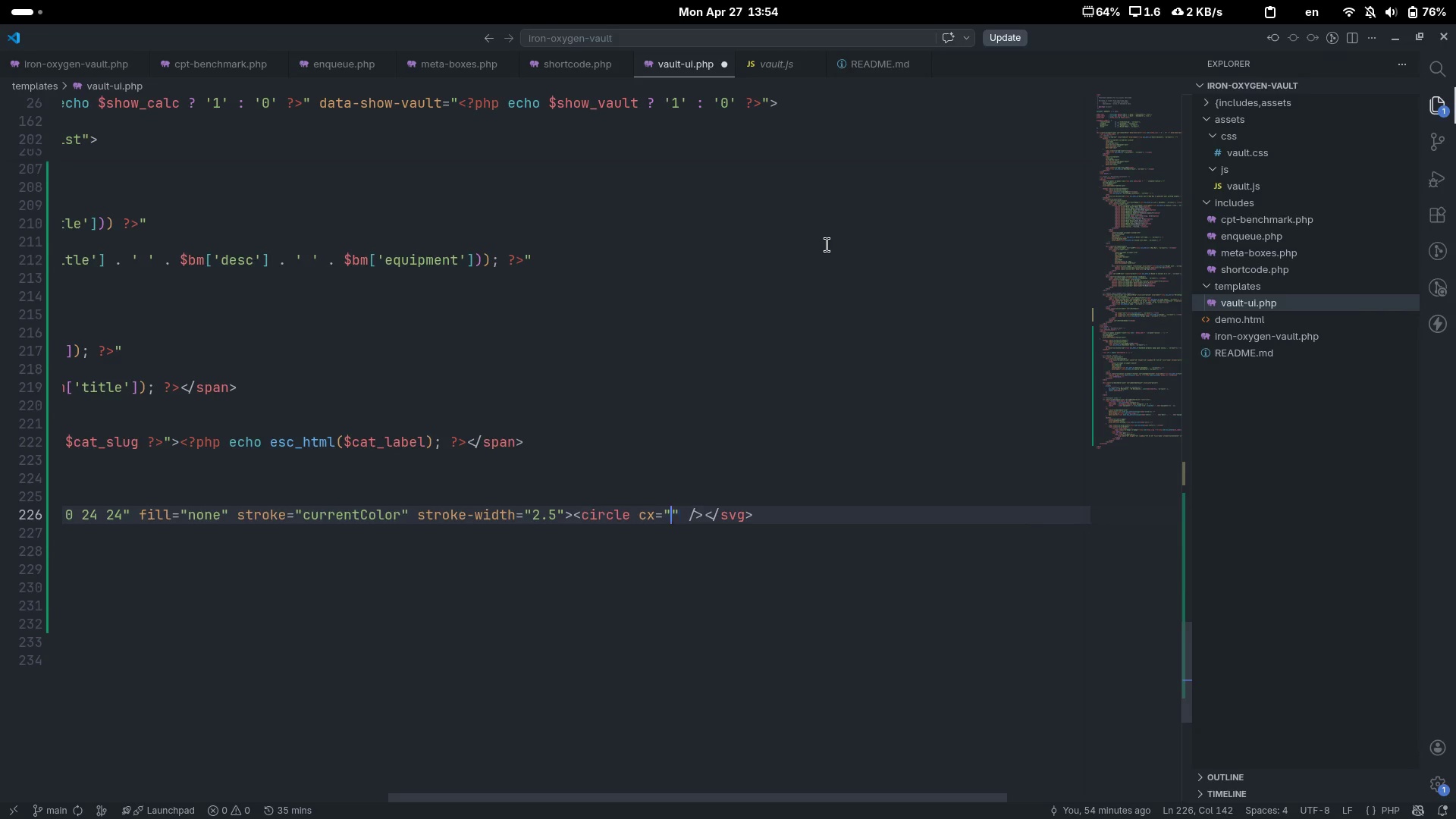 
type(12)
 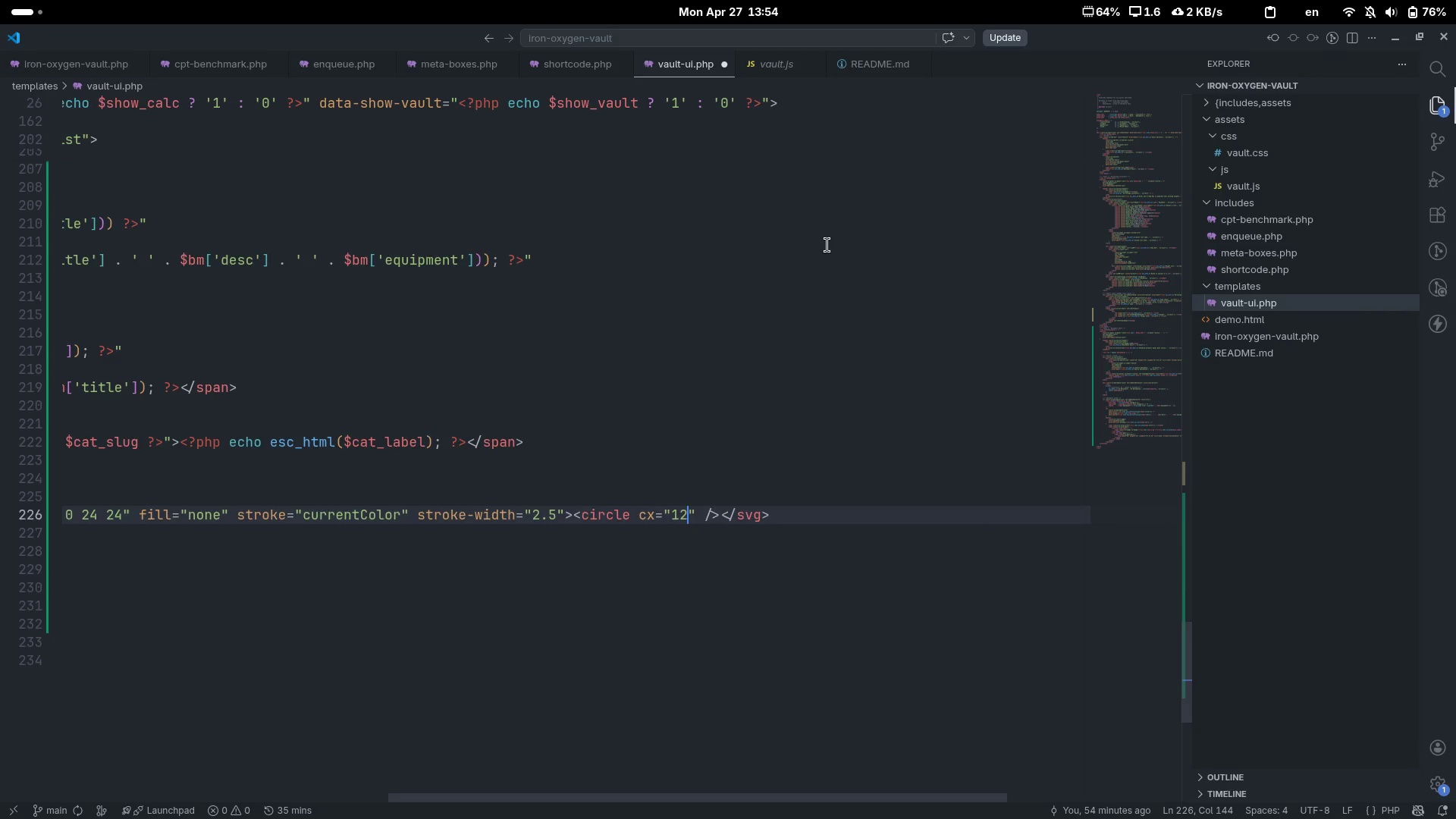 
key(ArrowRight)
 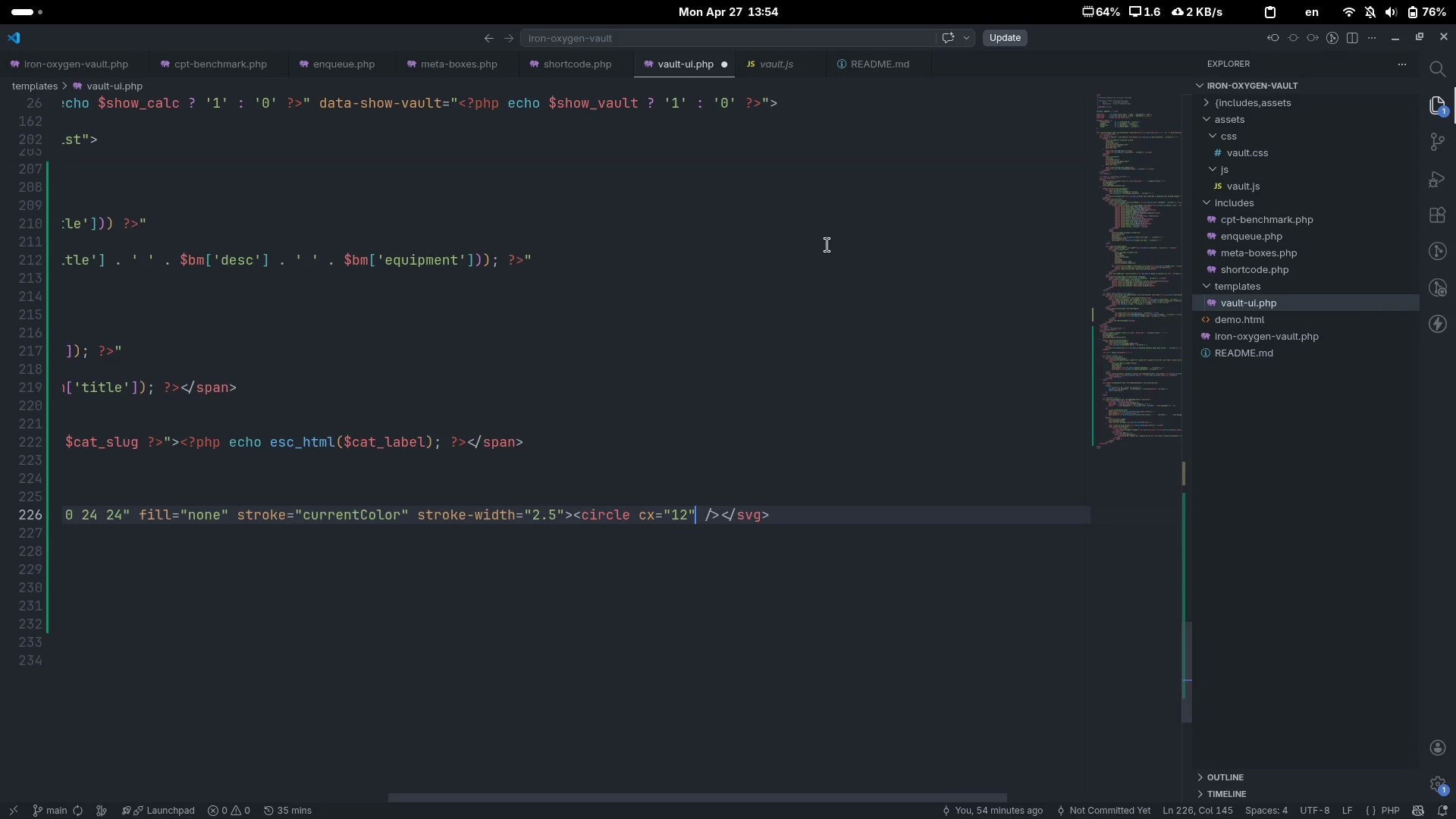 
type( cy="")
 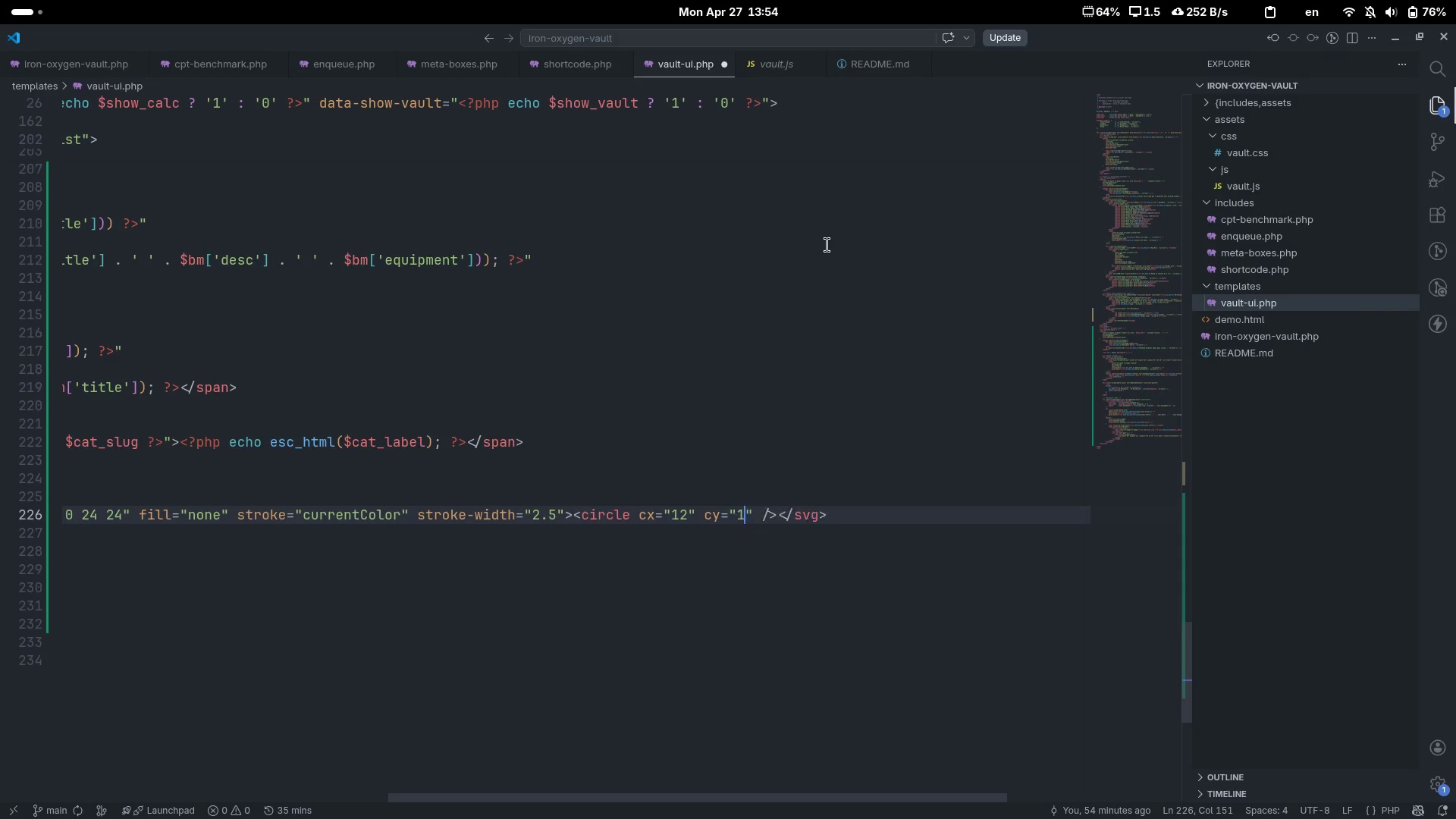 
 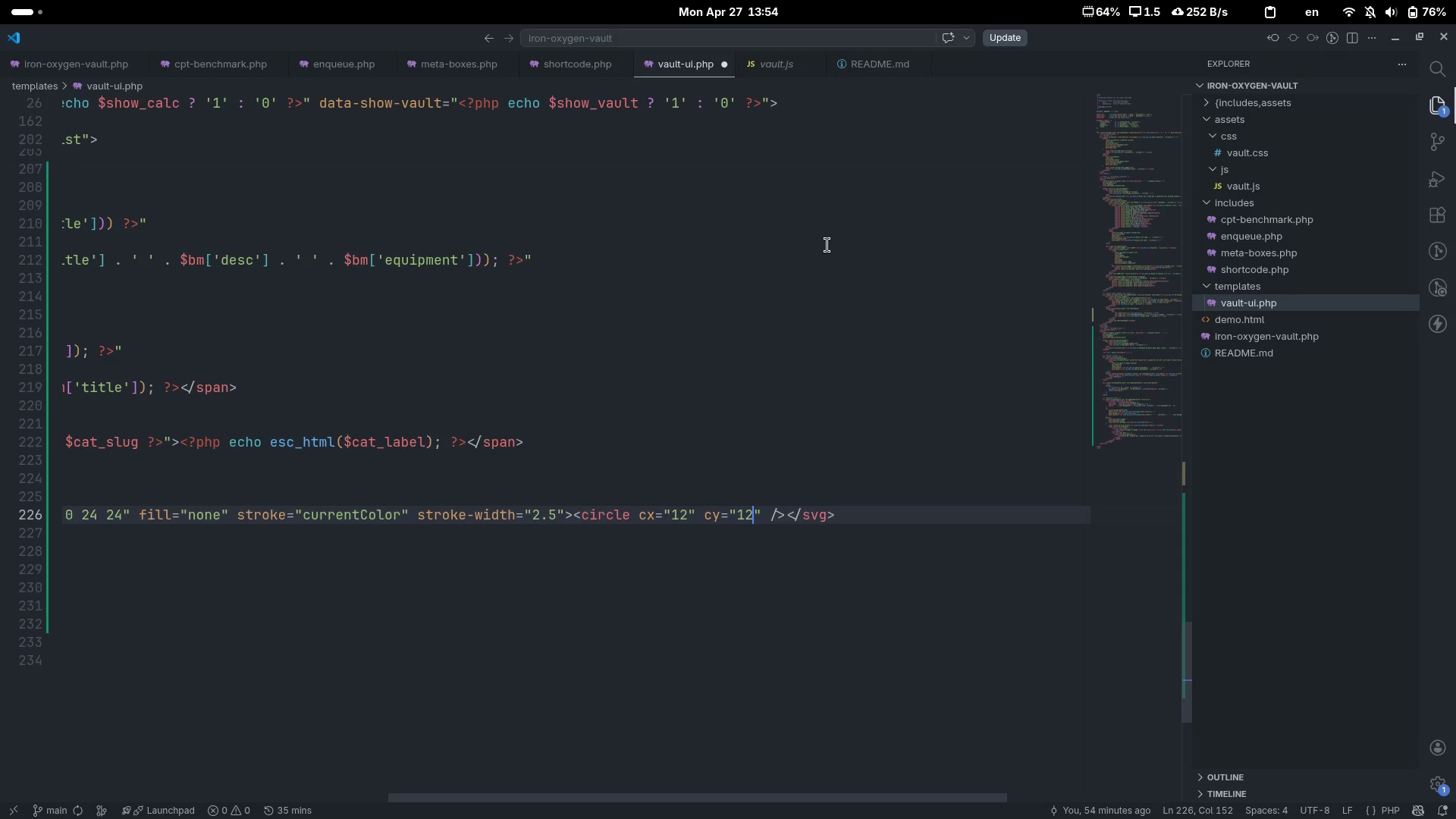 
key(ArrowLeft)
 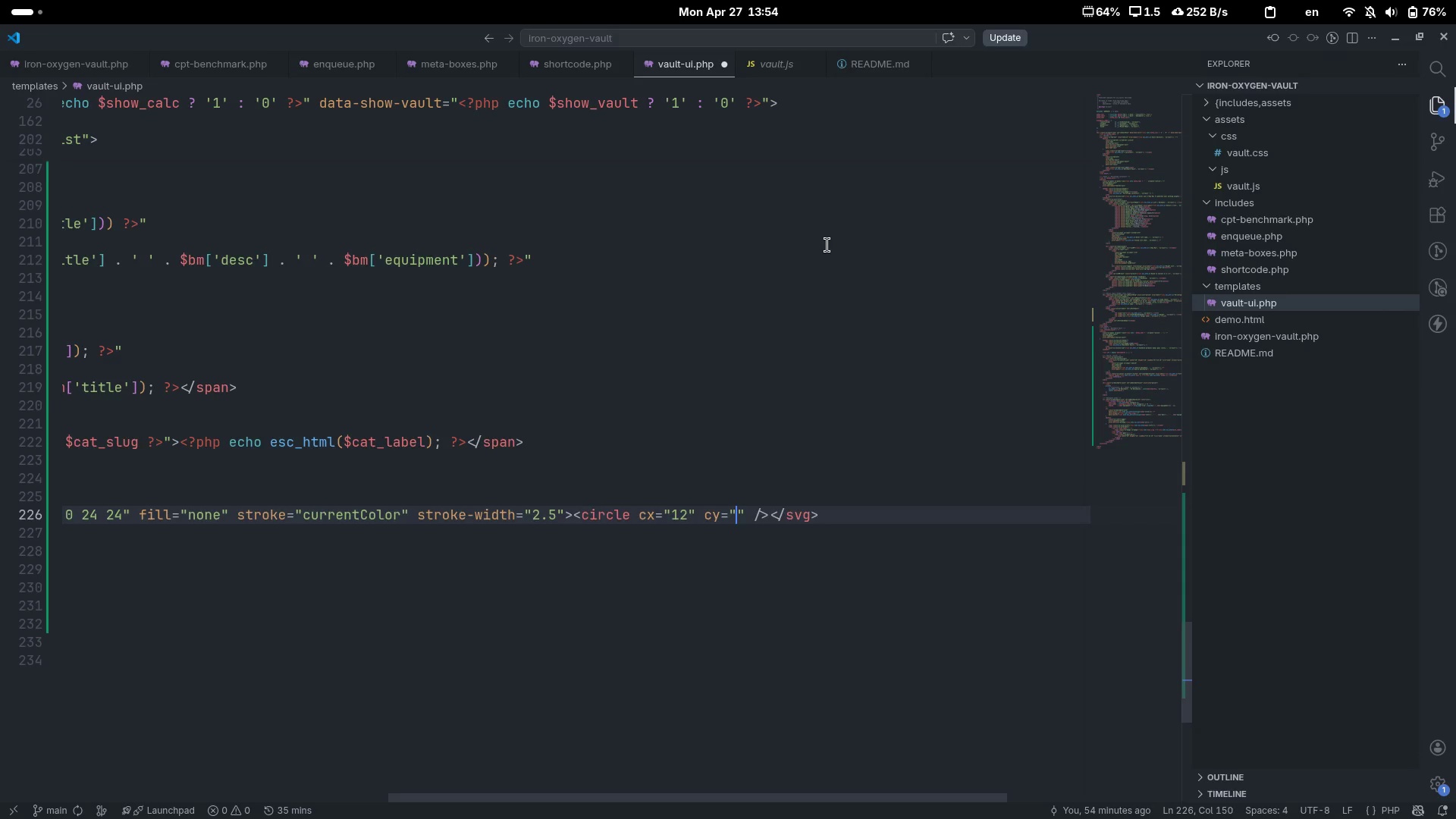 
type(12)
 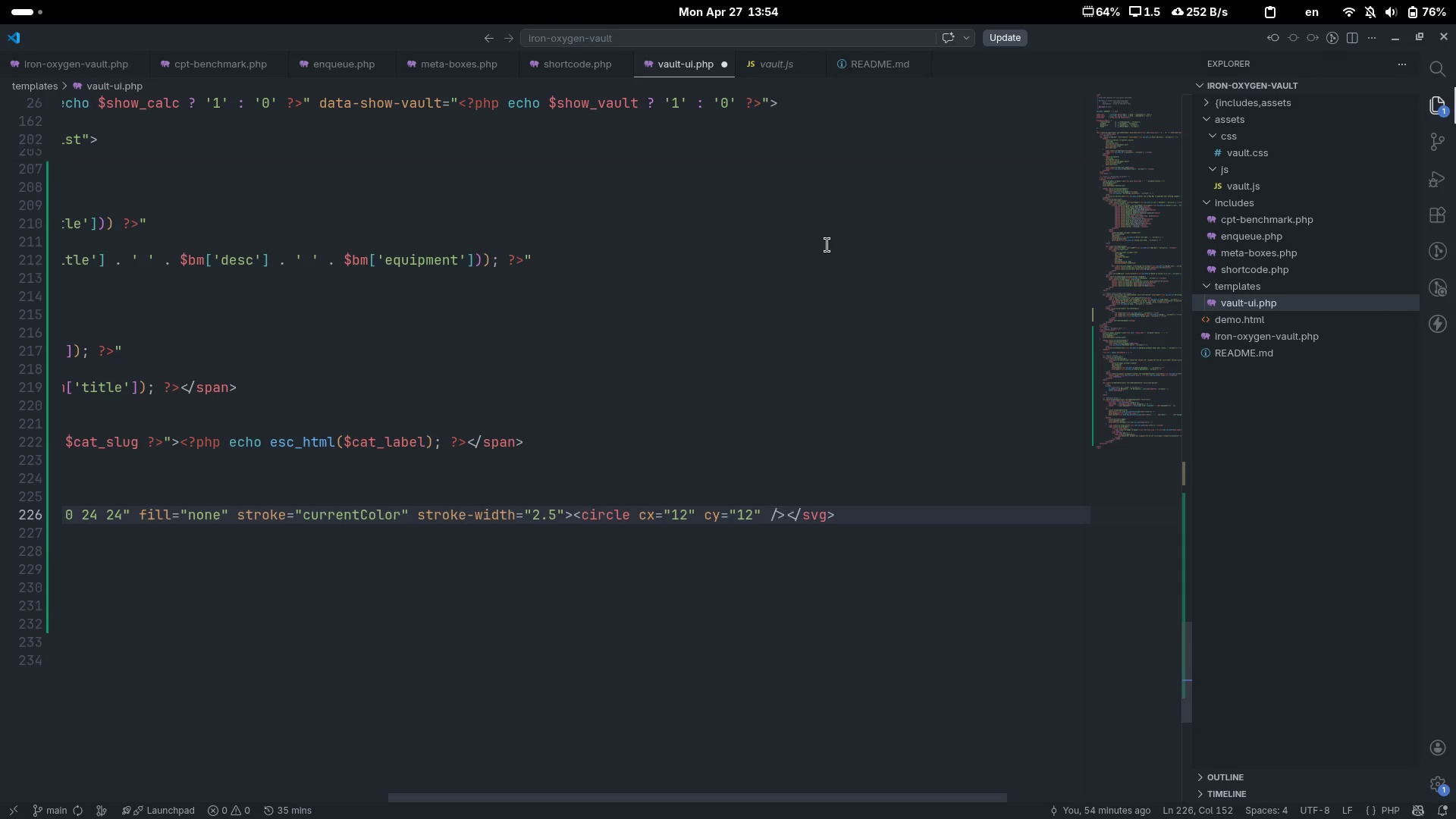 
key(ArrowRight)
 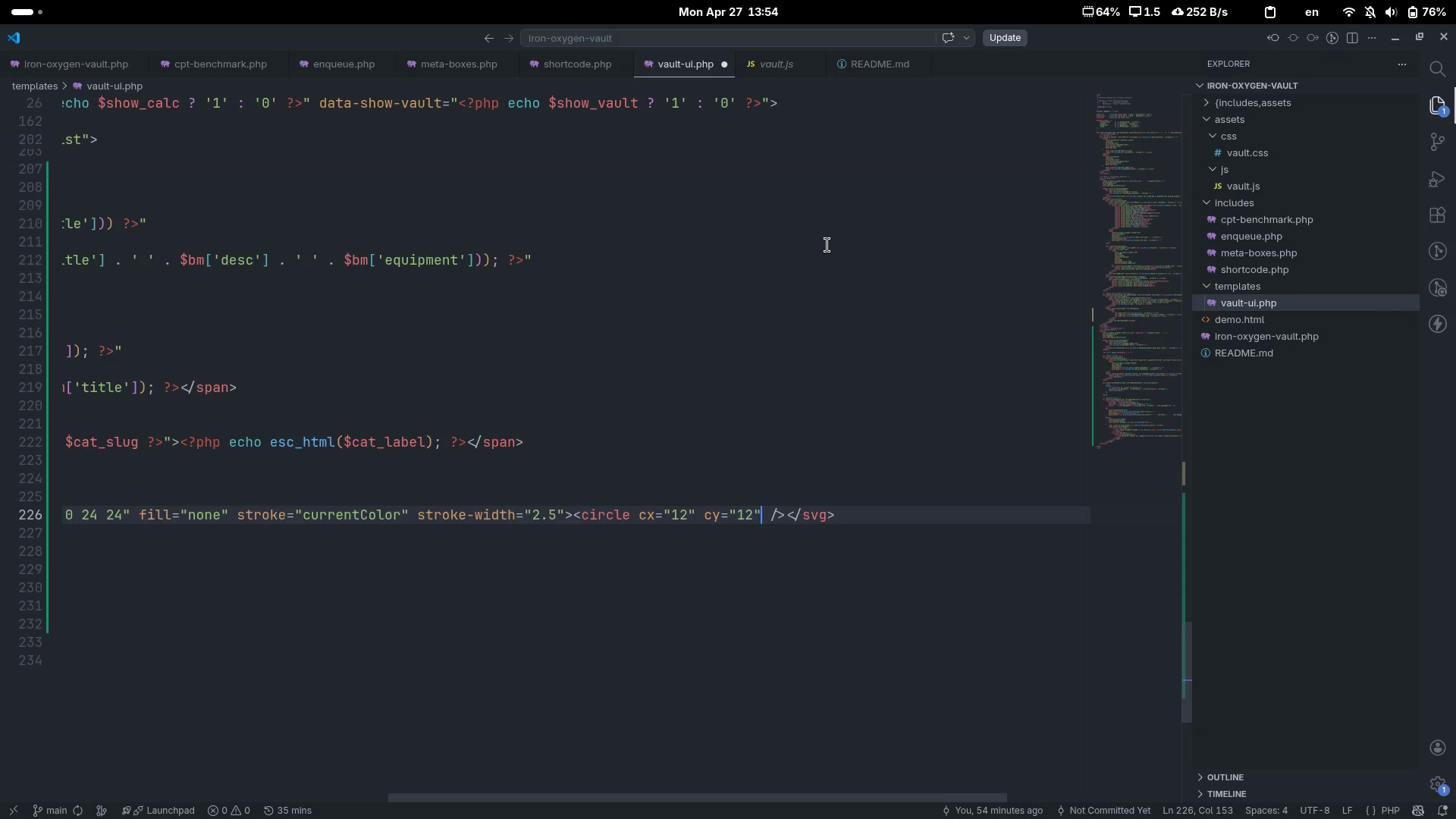 
key(Space)
 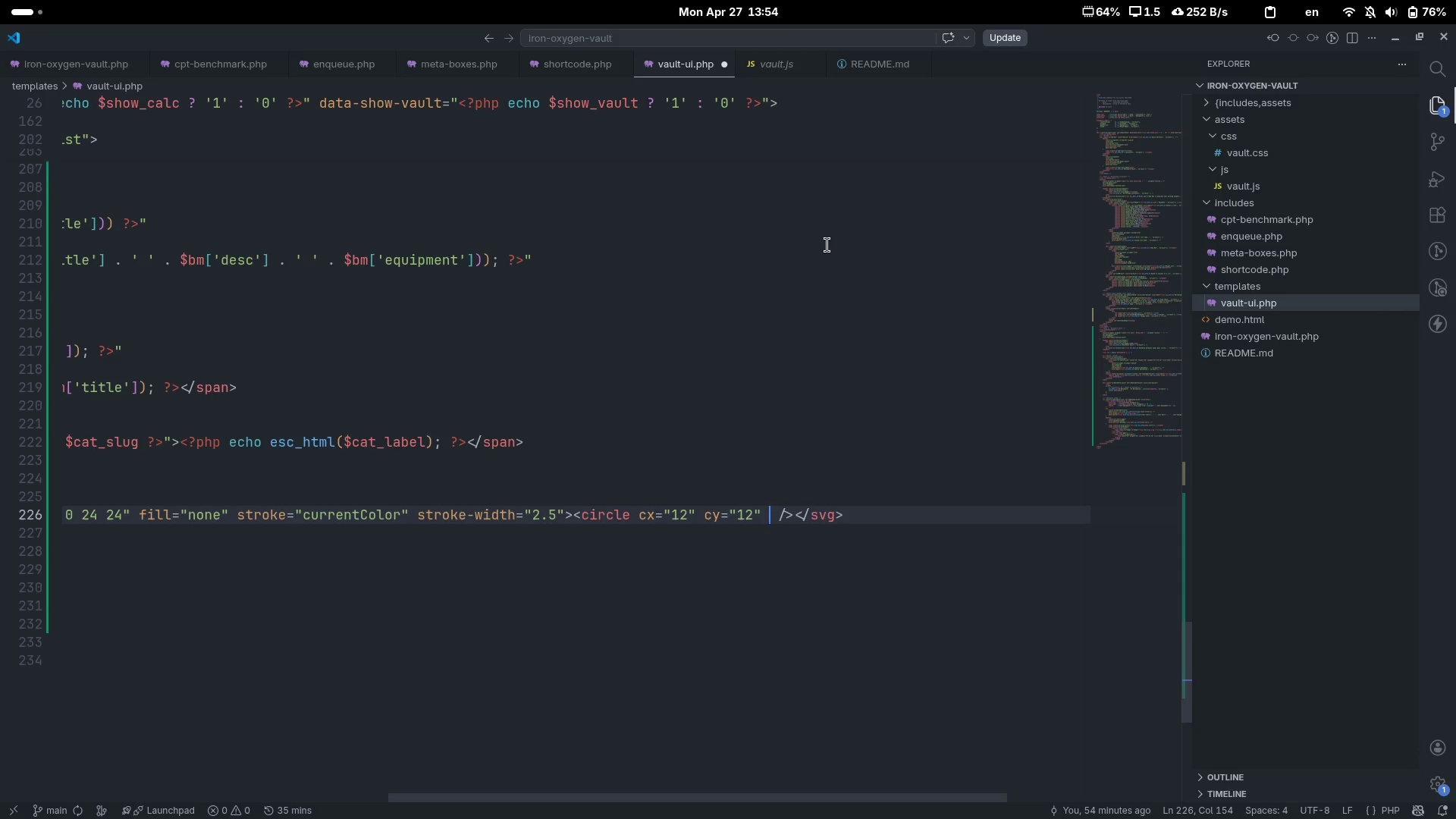 
key(R)
 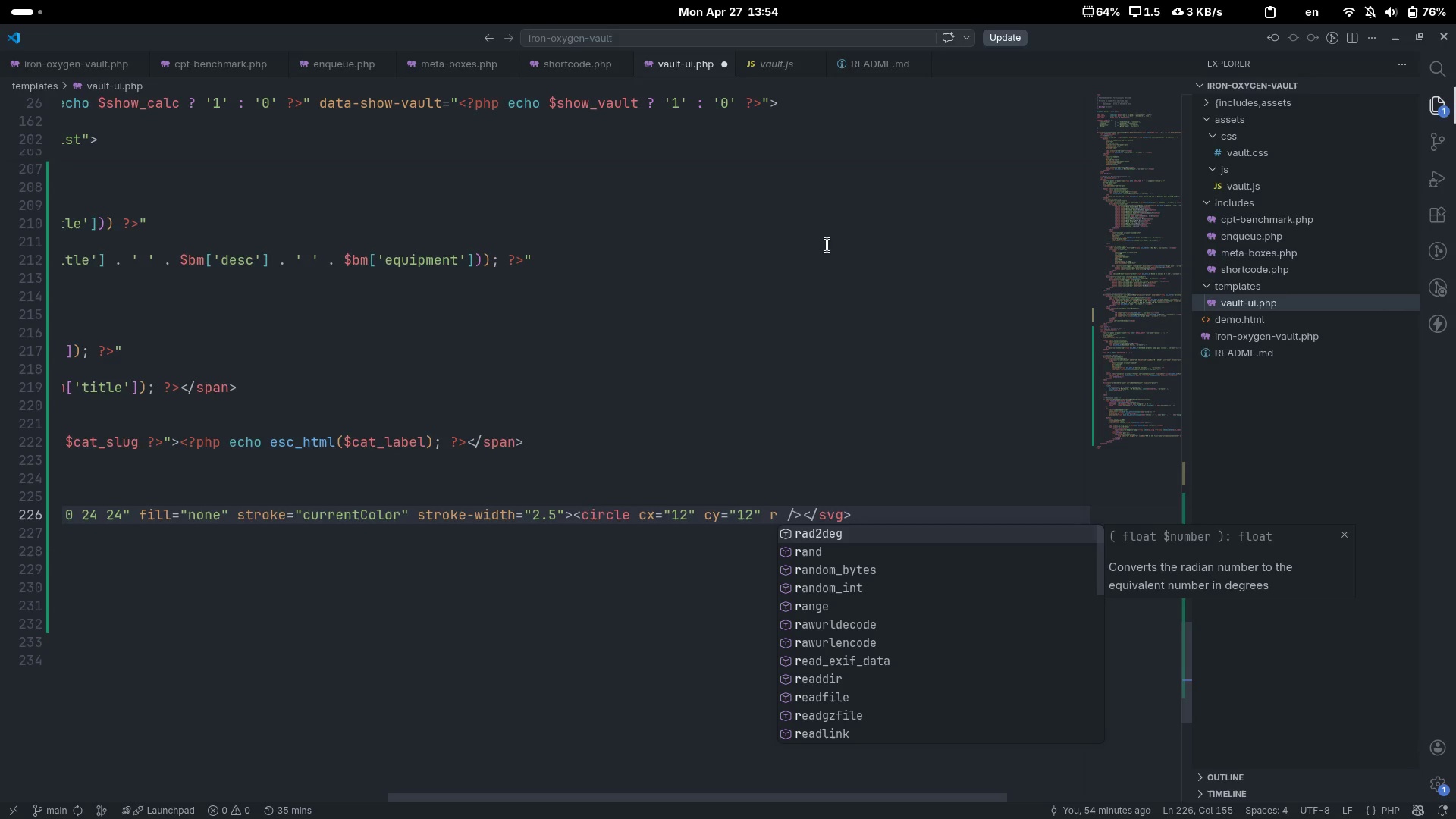 
key(Equal)
 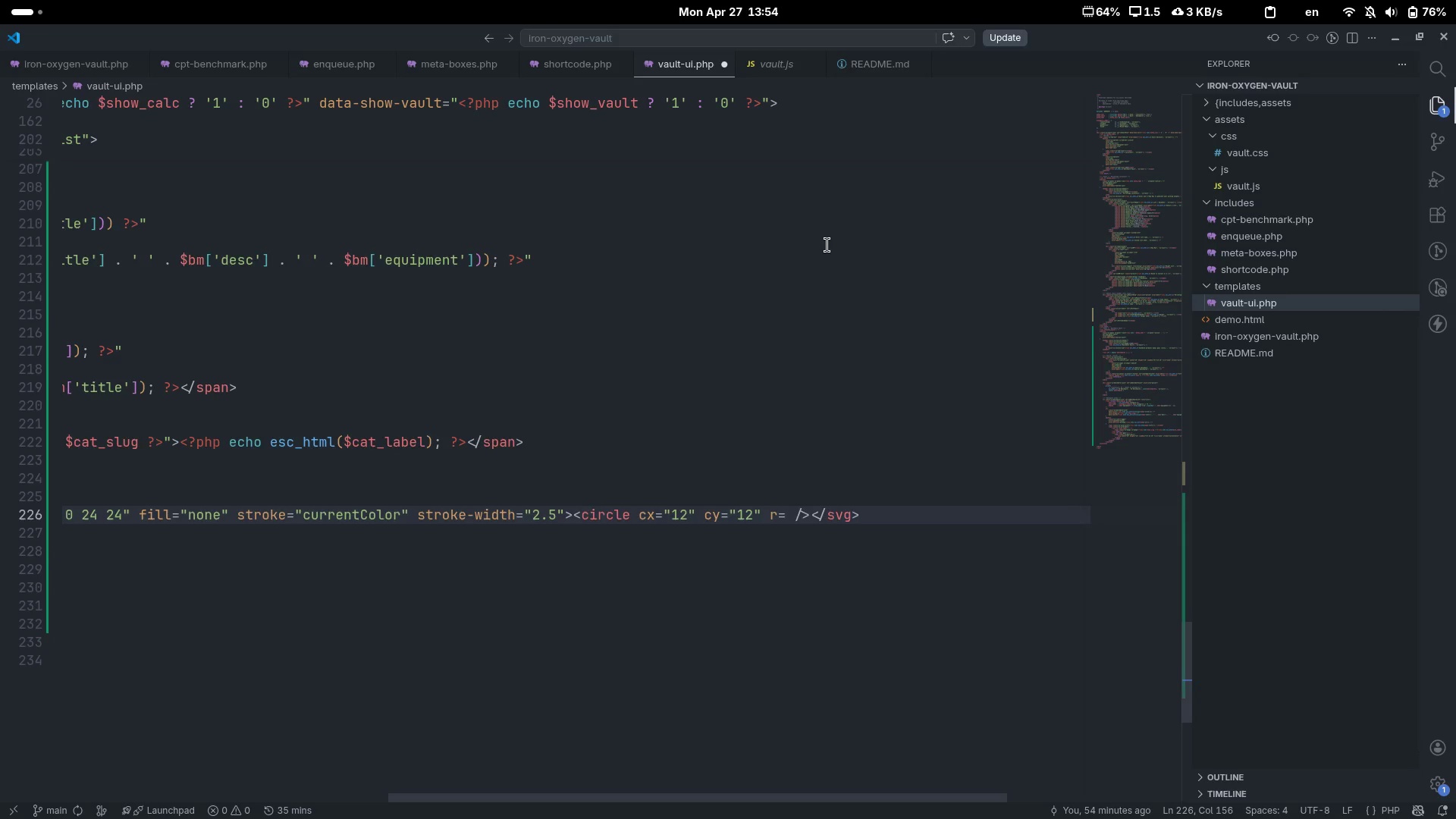 
key(Shift+Quote)
 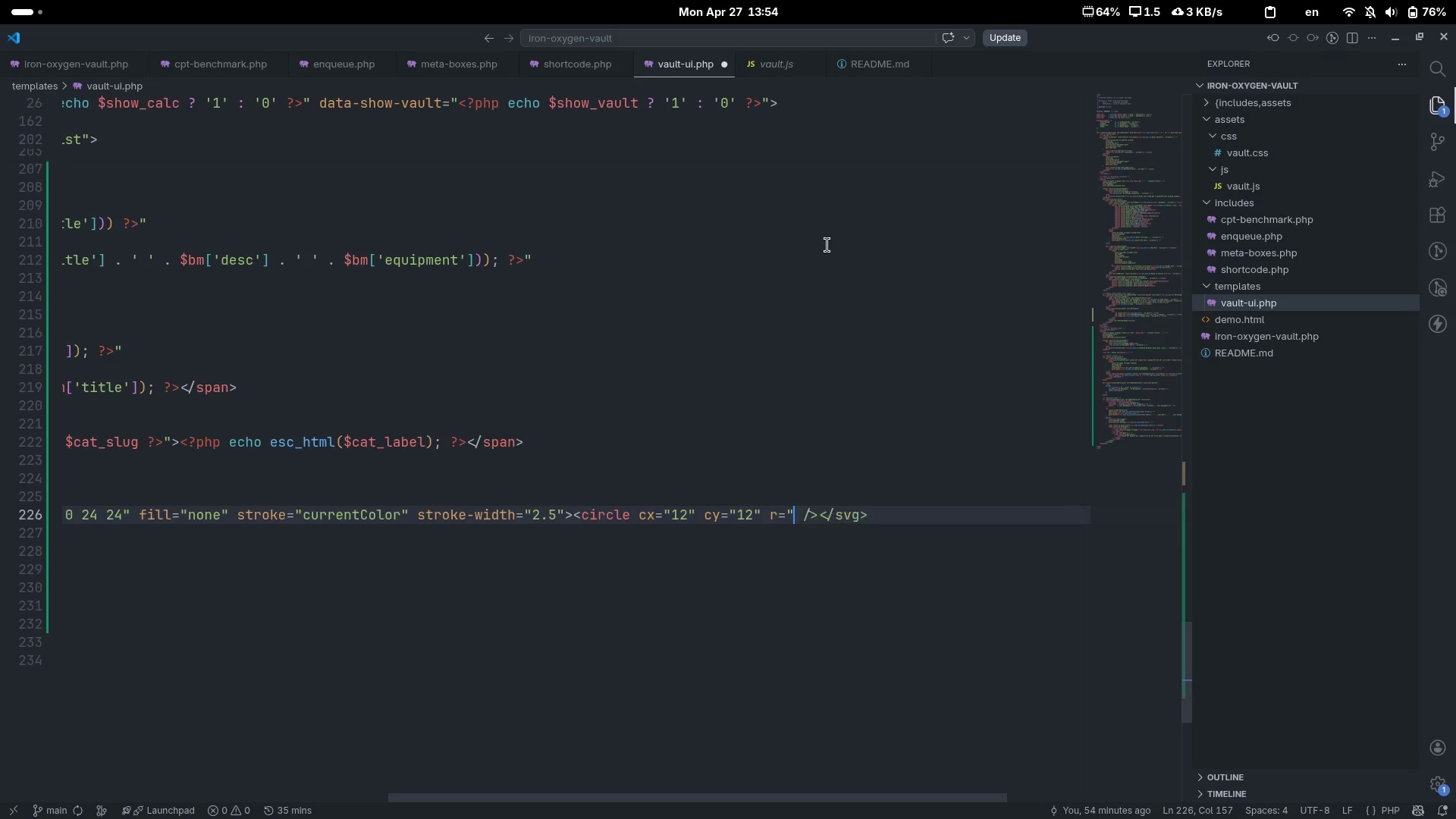 
key(Shift+Quote)
 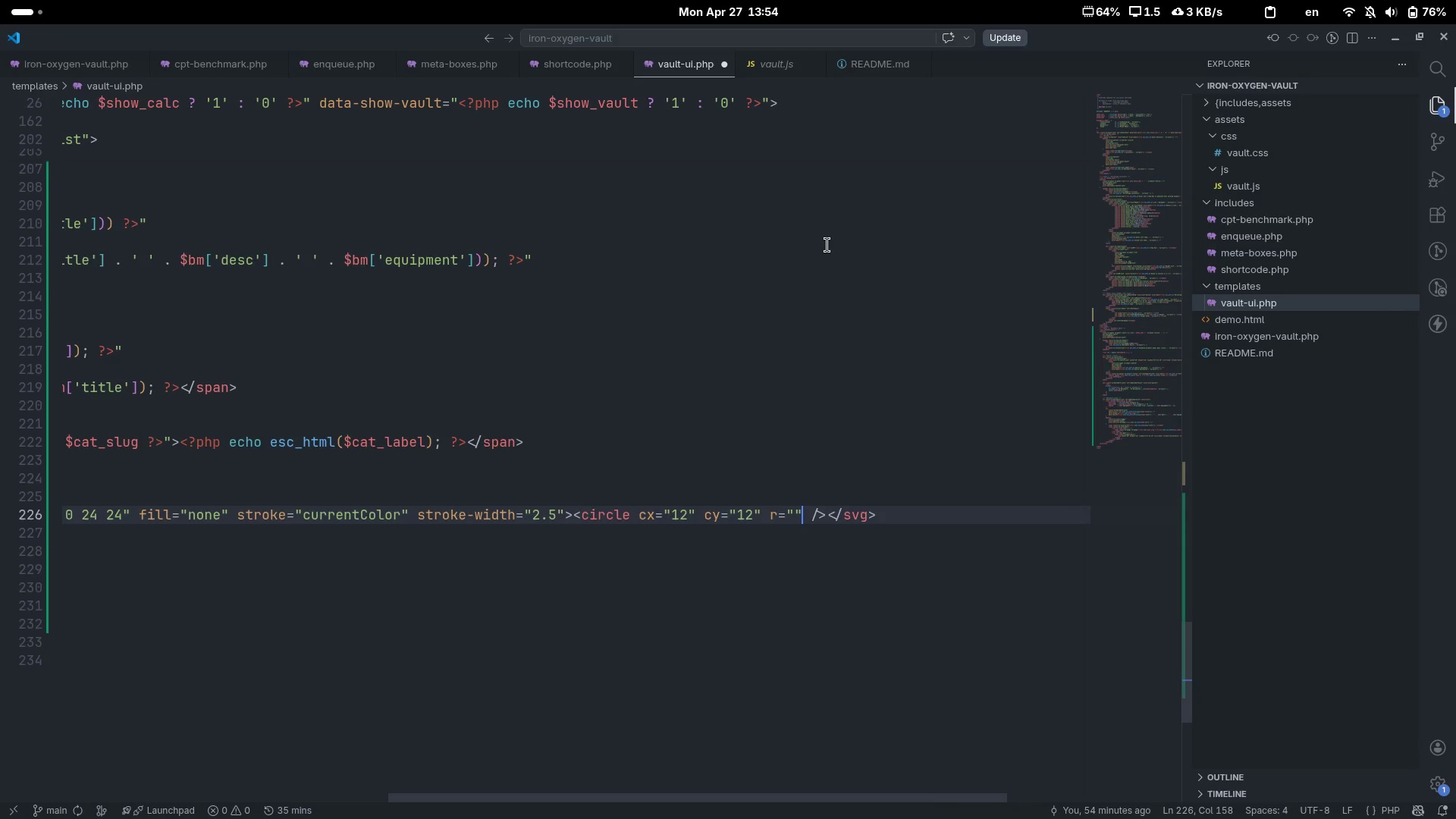 
key(ArrowLeft)
 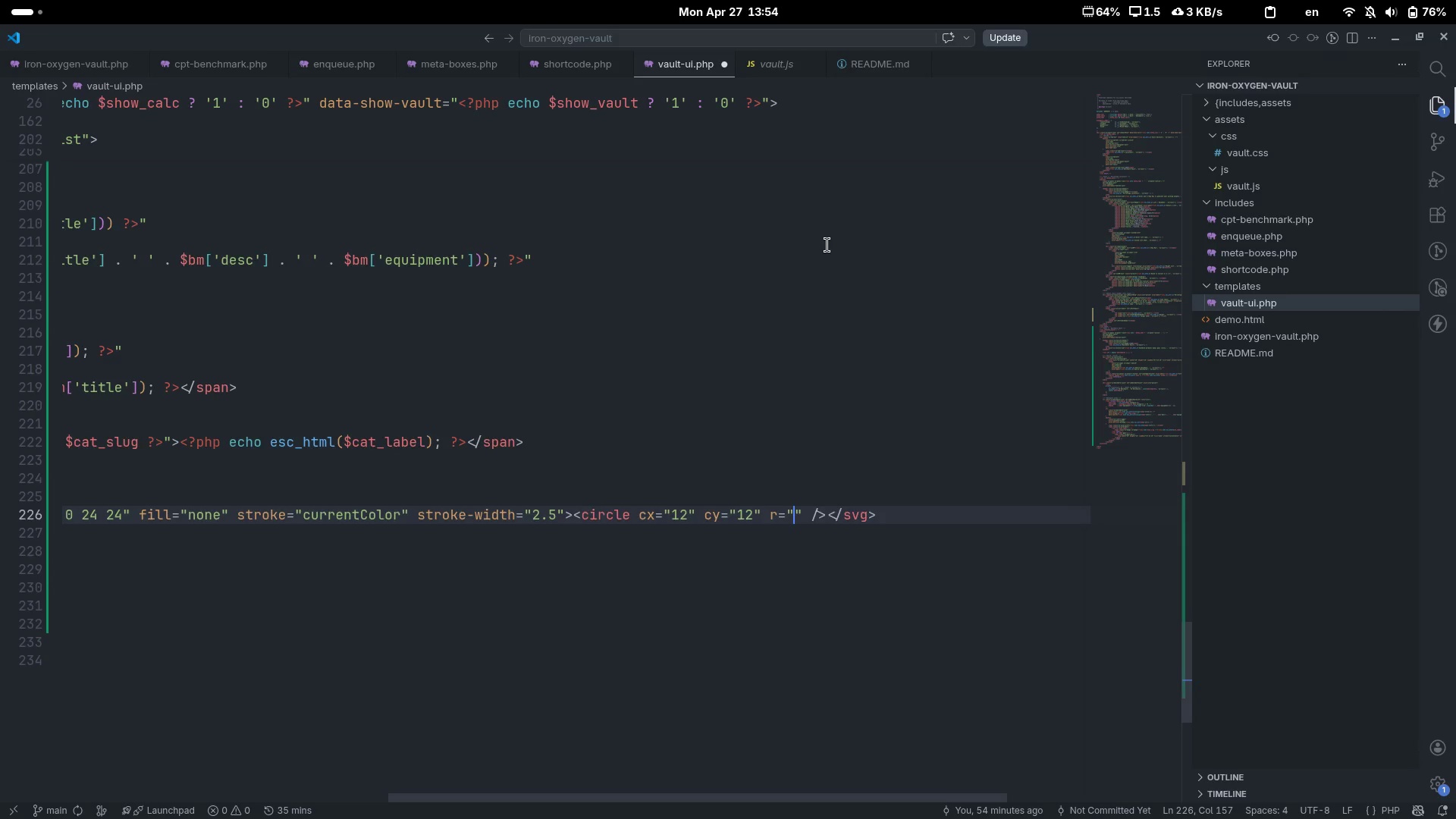 
type(10)
 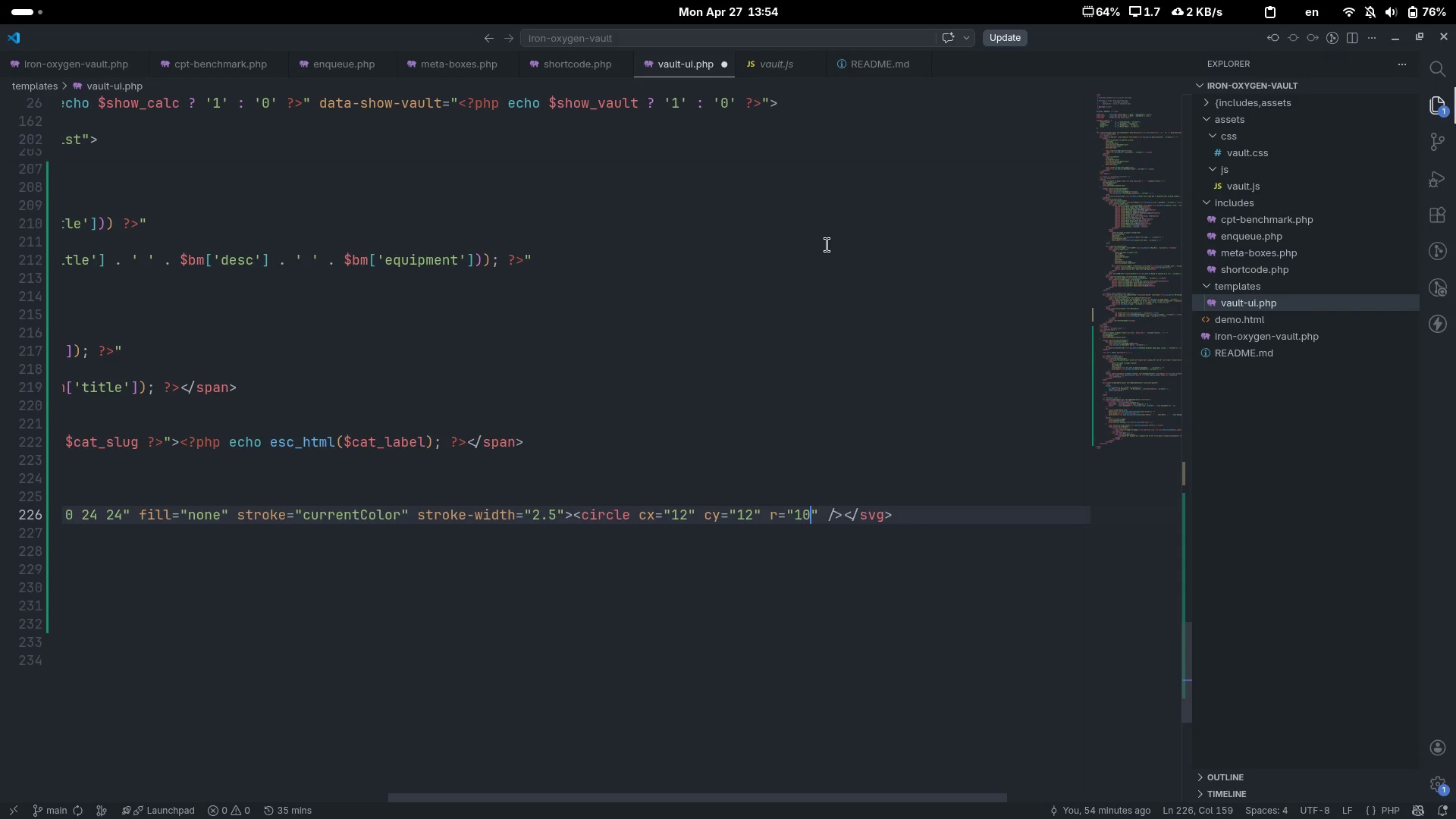 
wait(7.31)
 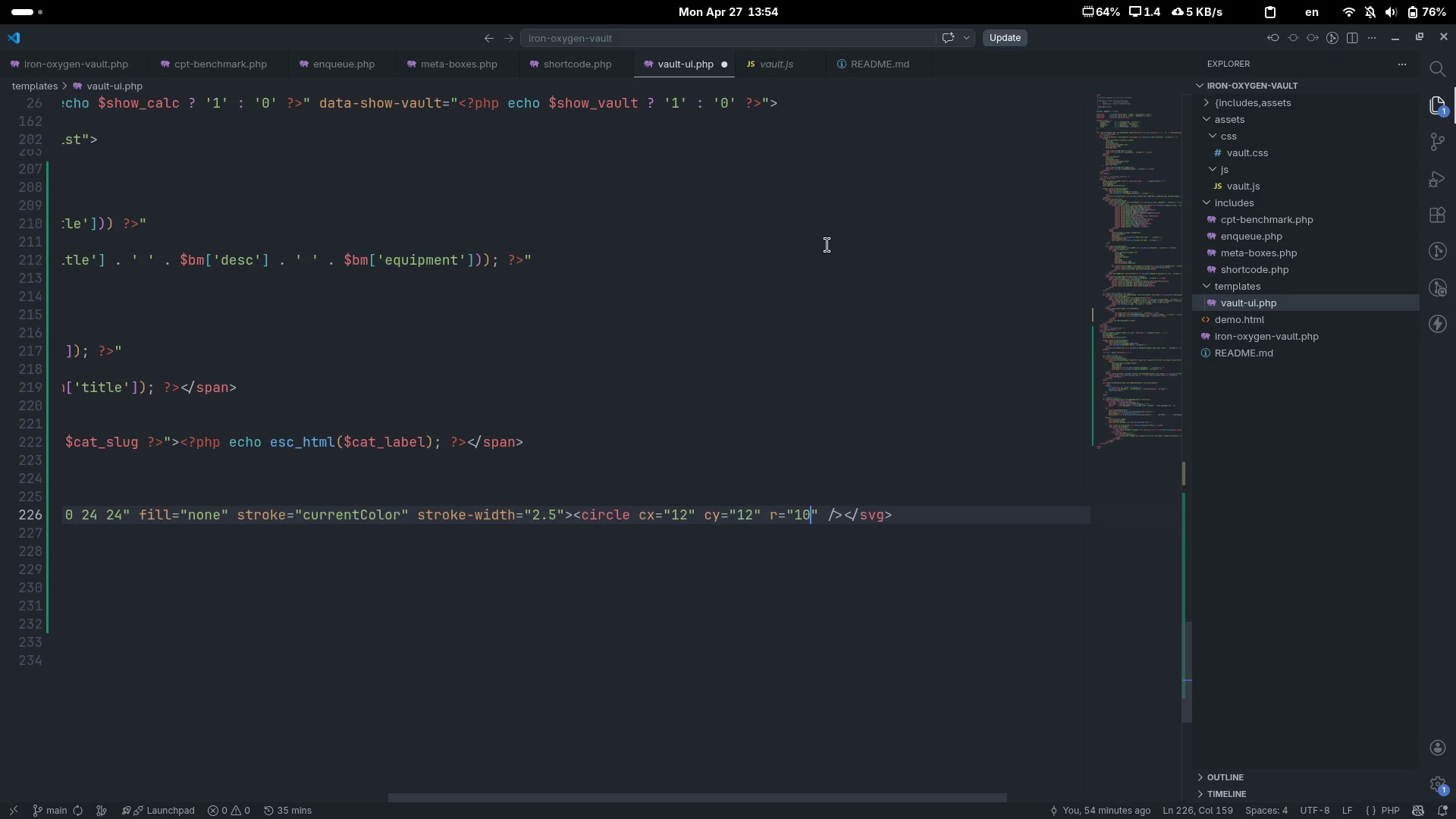 
key(ArrowRight)
 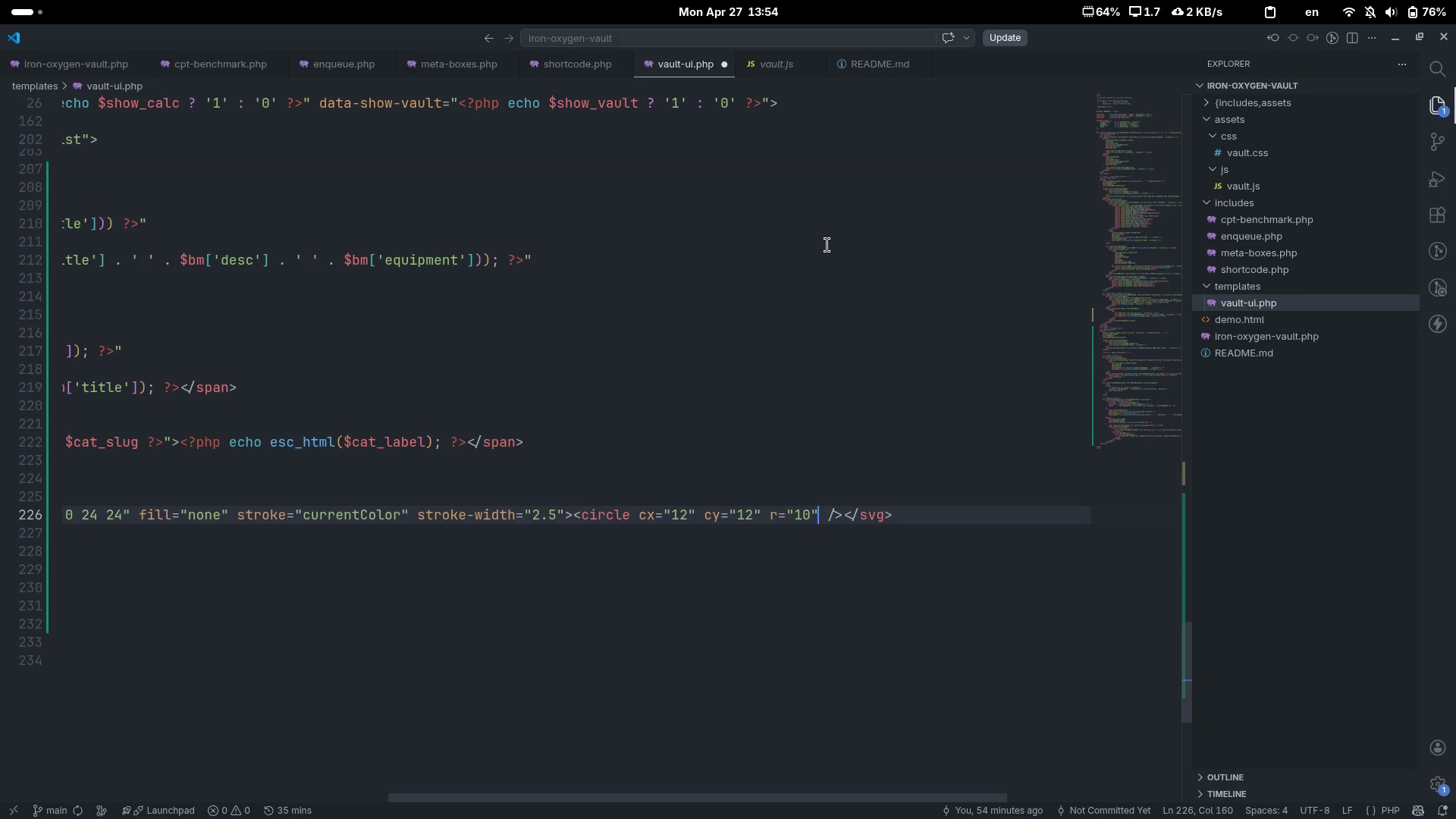 
key(ArrowRight)
 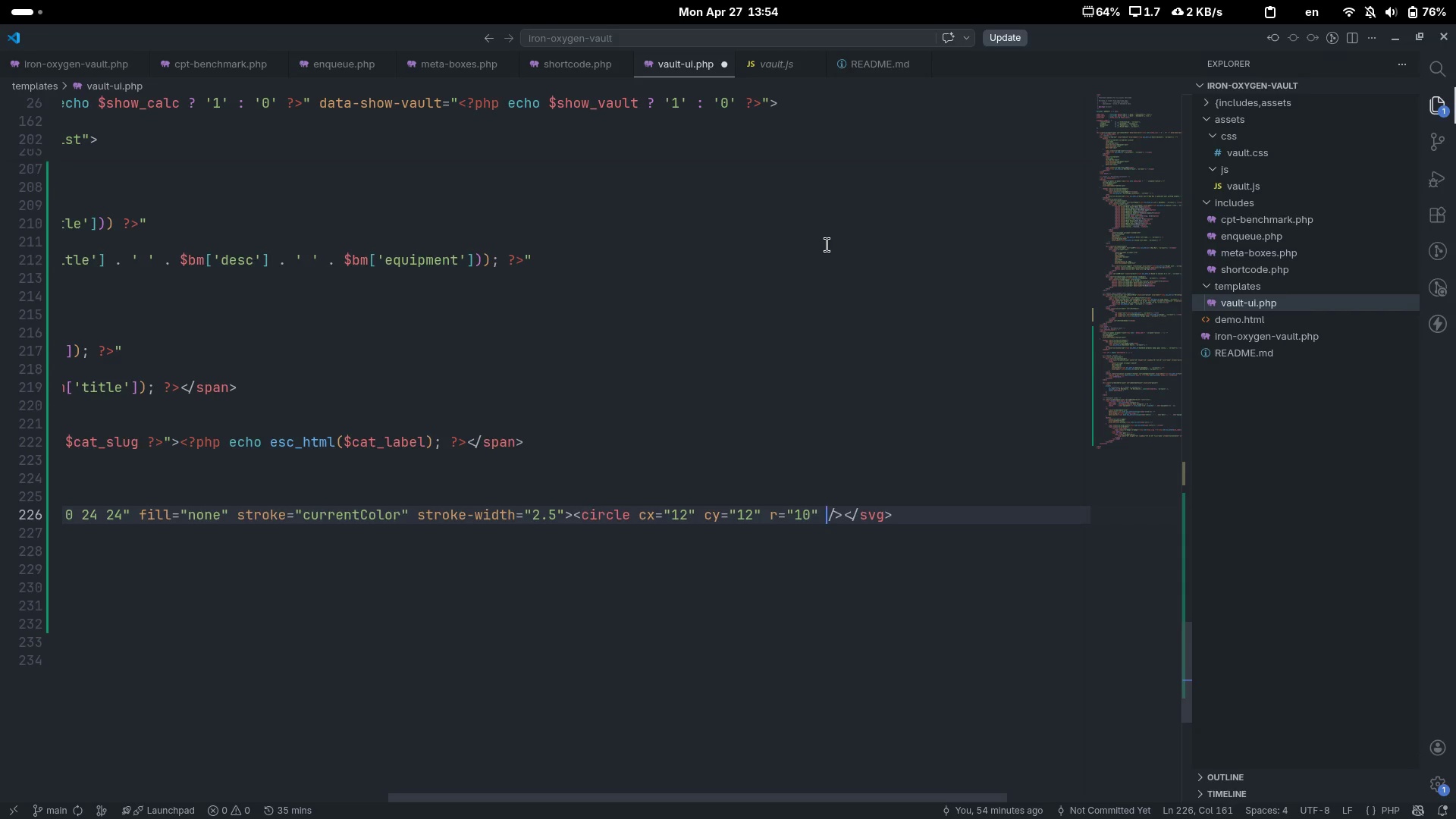 
key(Backspace)
 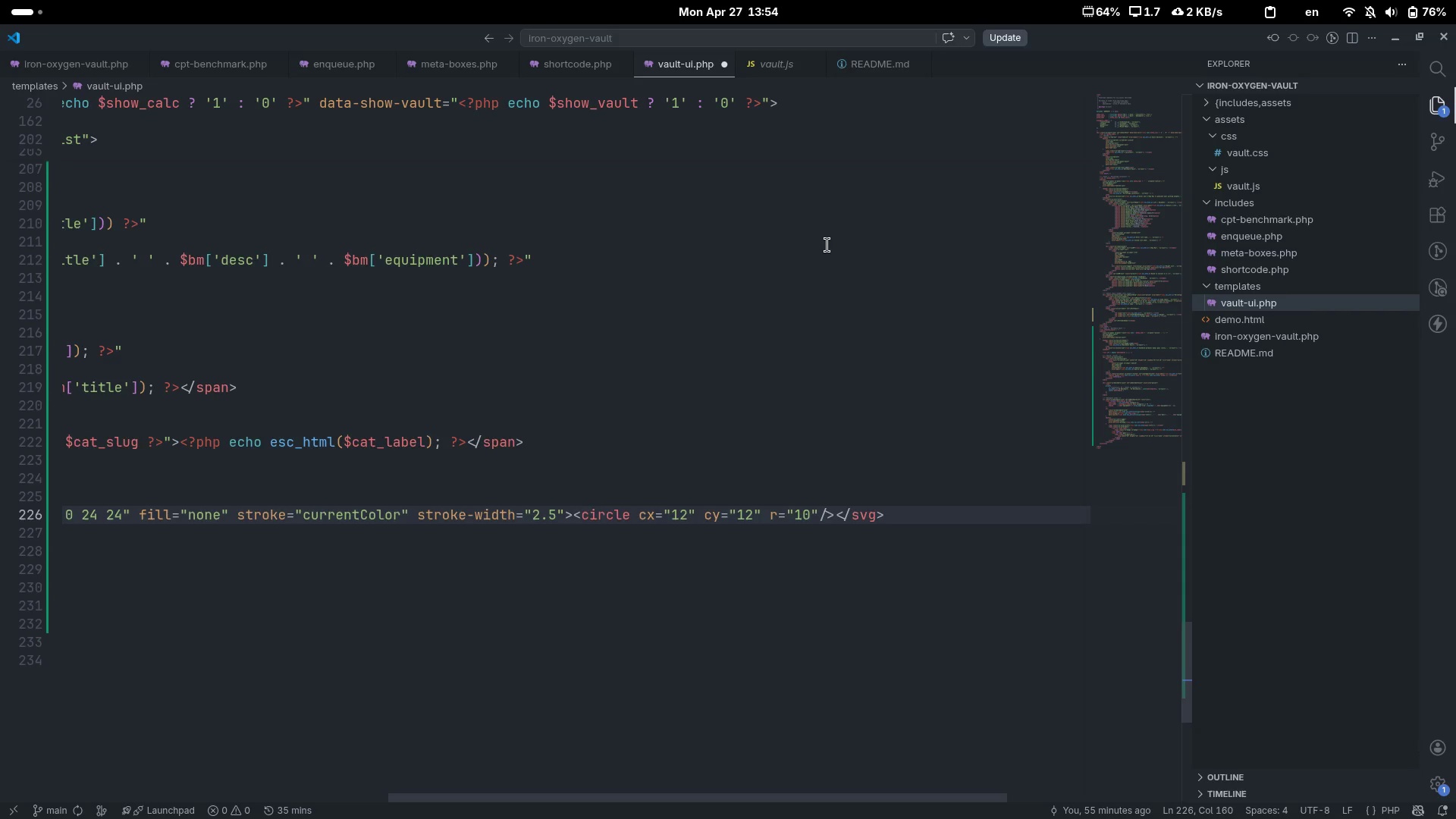 
key(ArrowRight)
 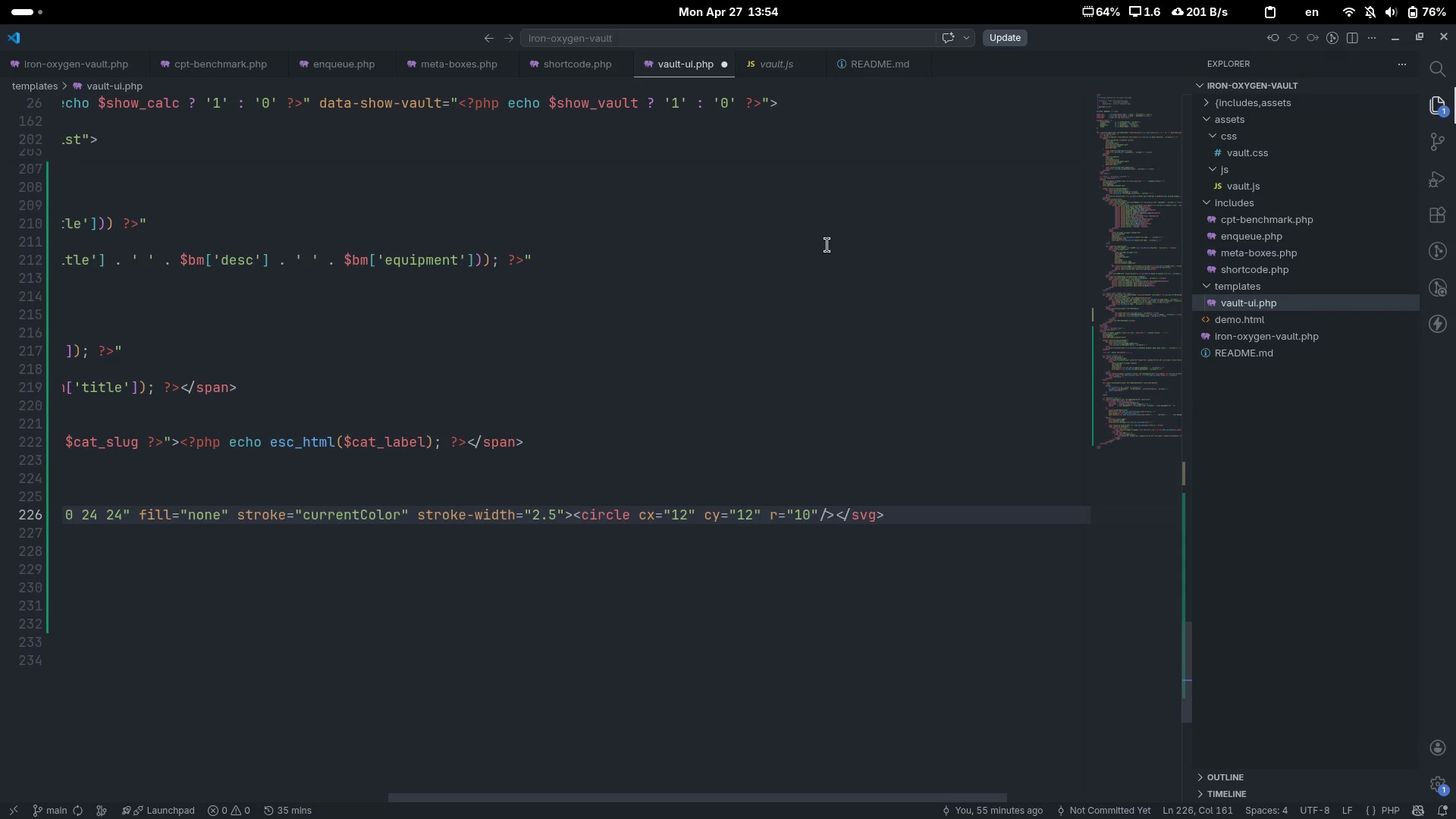 
key(ArrowRight)
 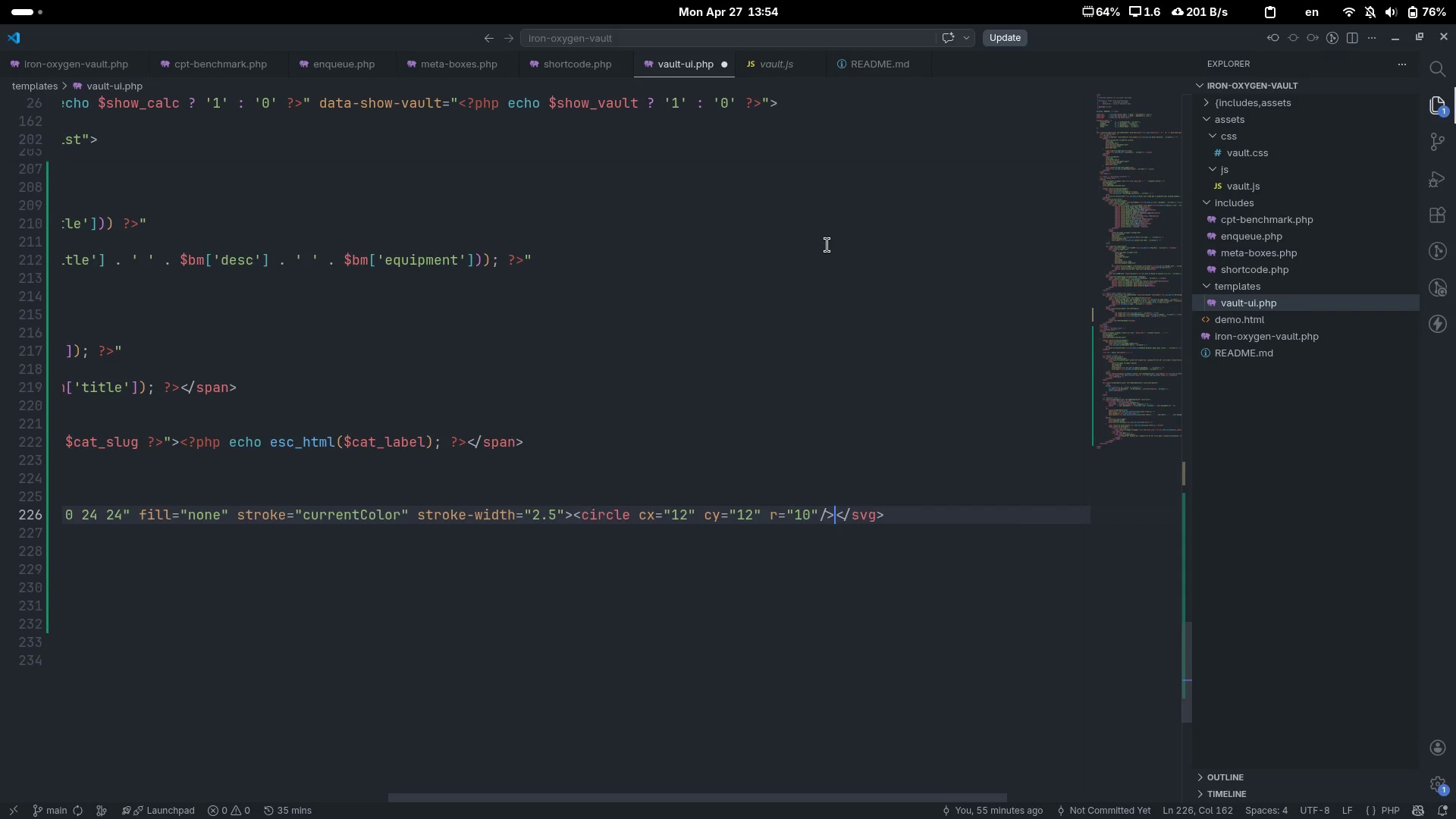 
key(Shift+Comma)
 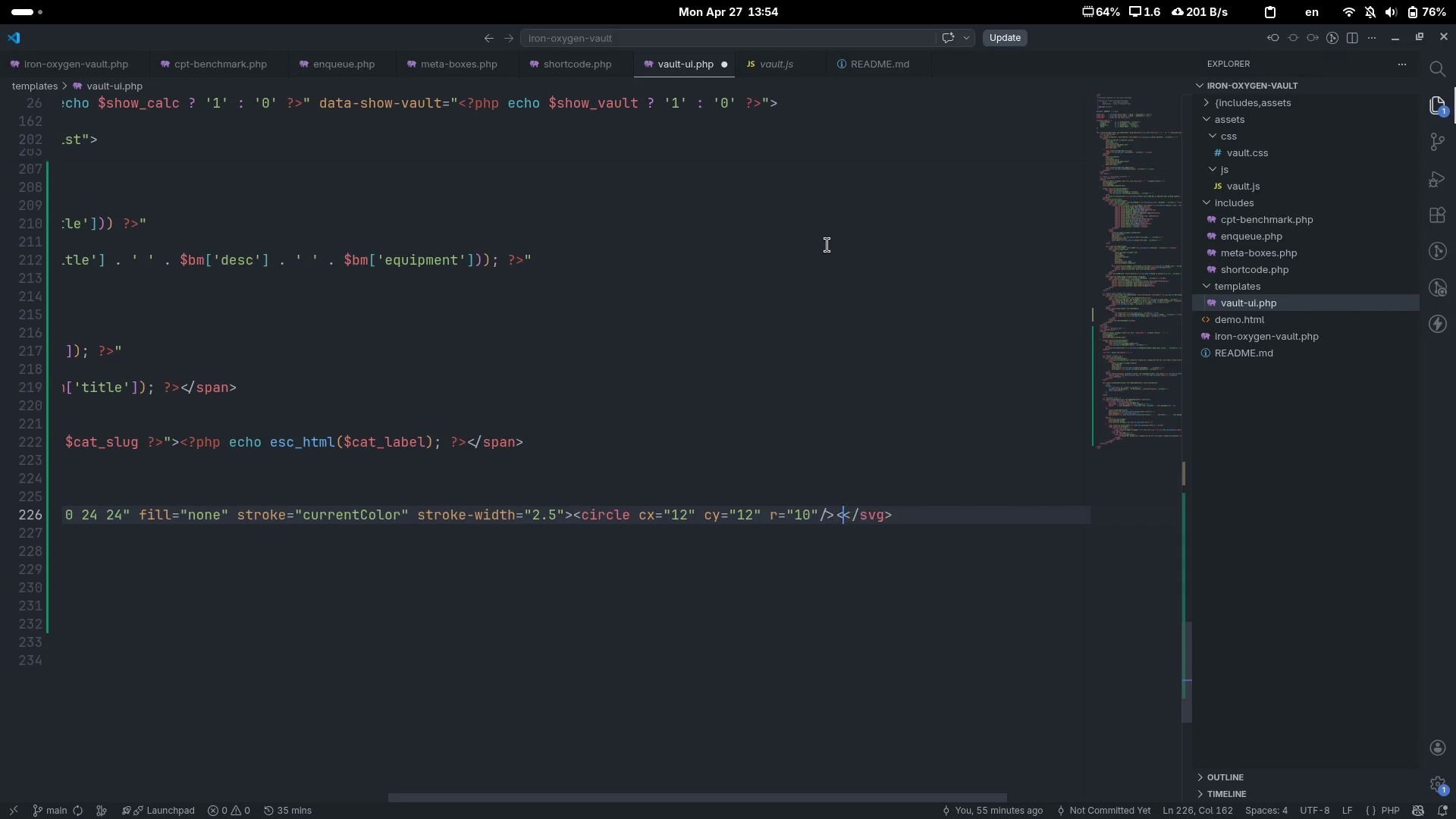 
key(Shift+Period)
 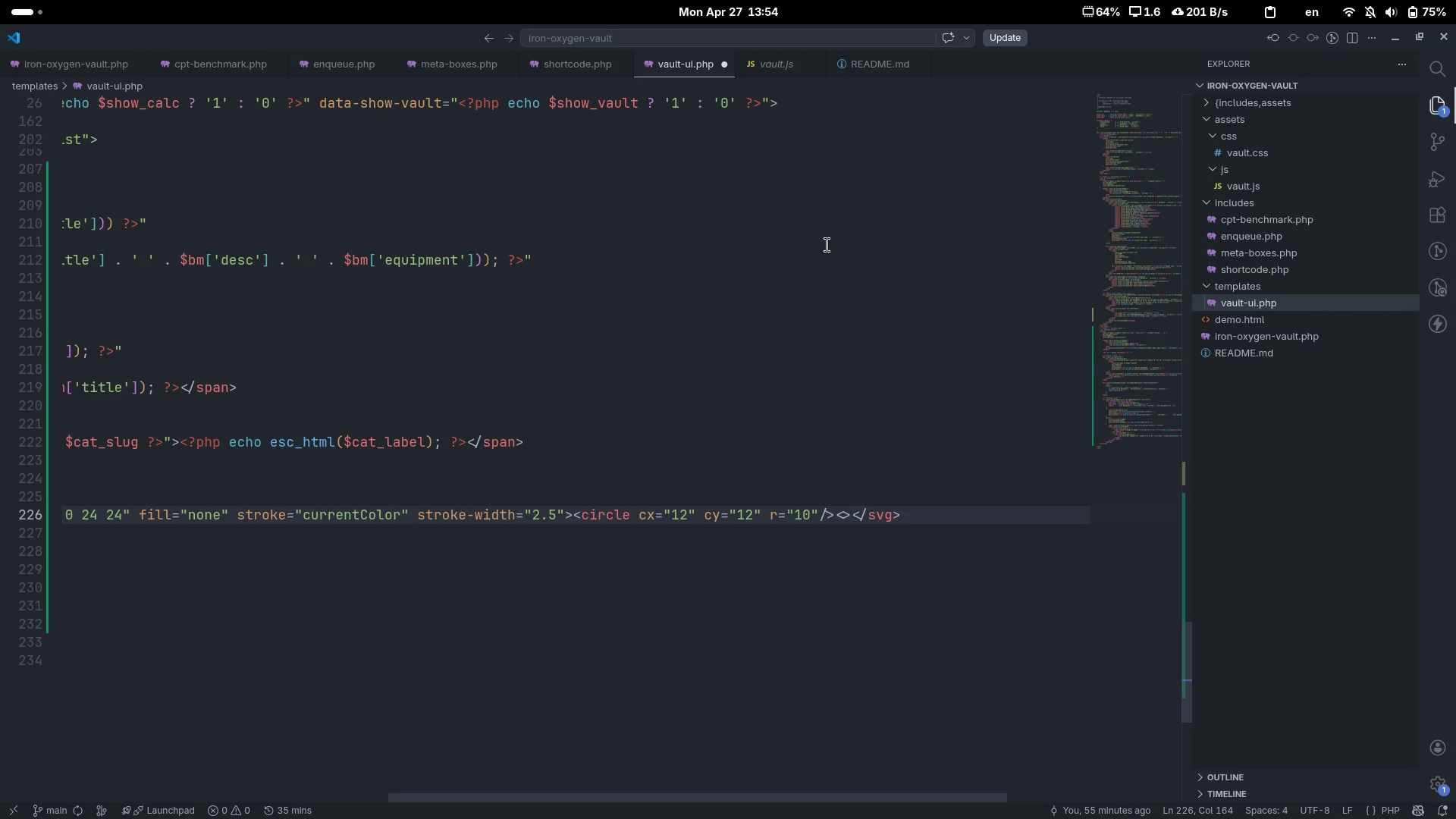 
key(ArrowLeft)
 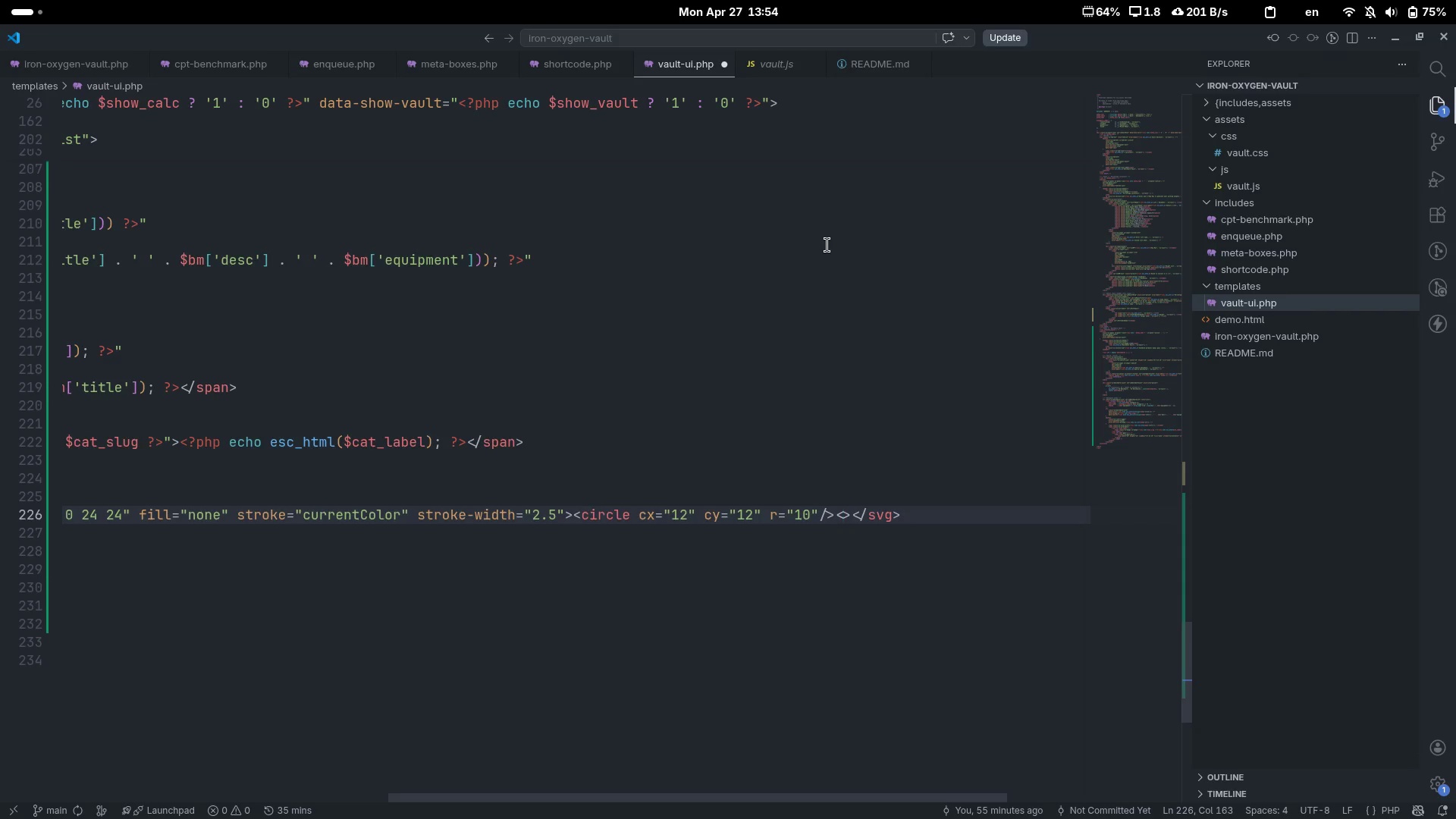 
type(polyline points="")
 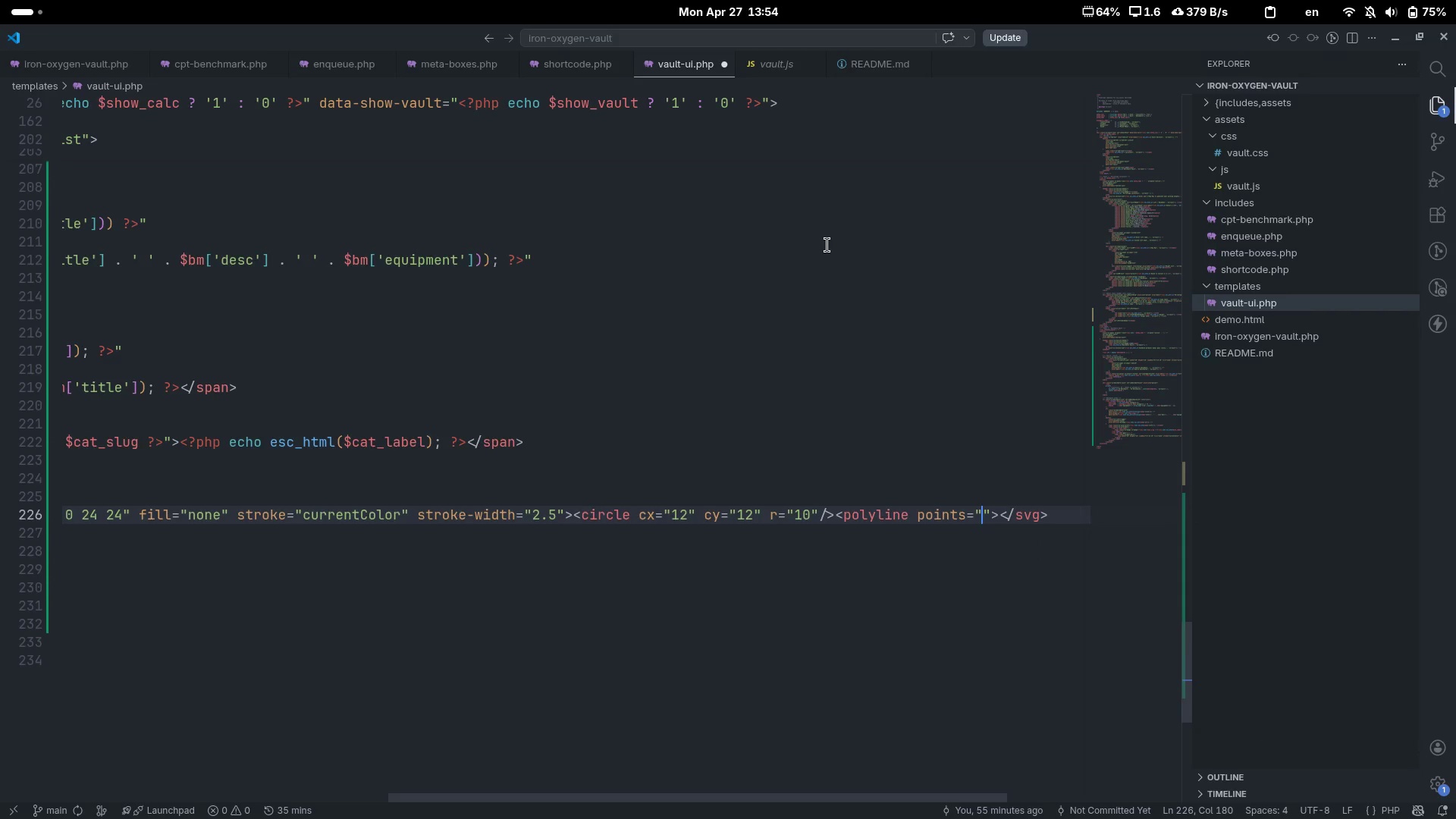 
 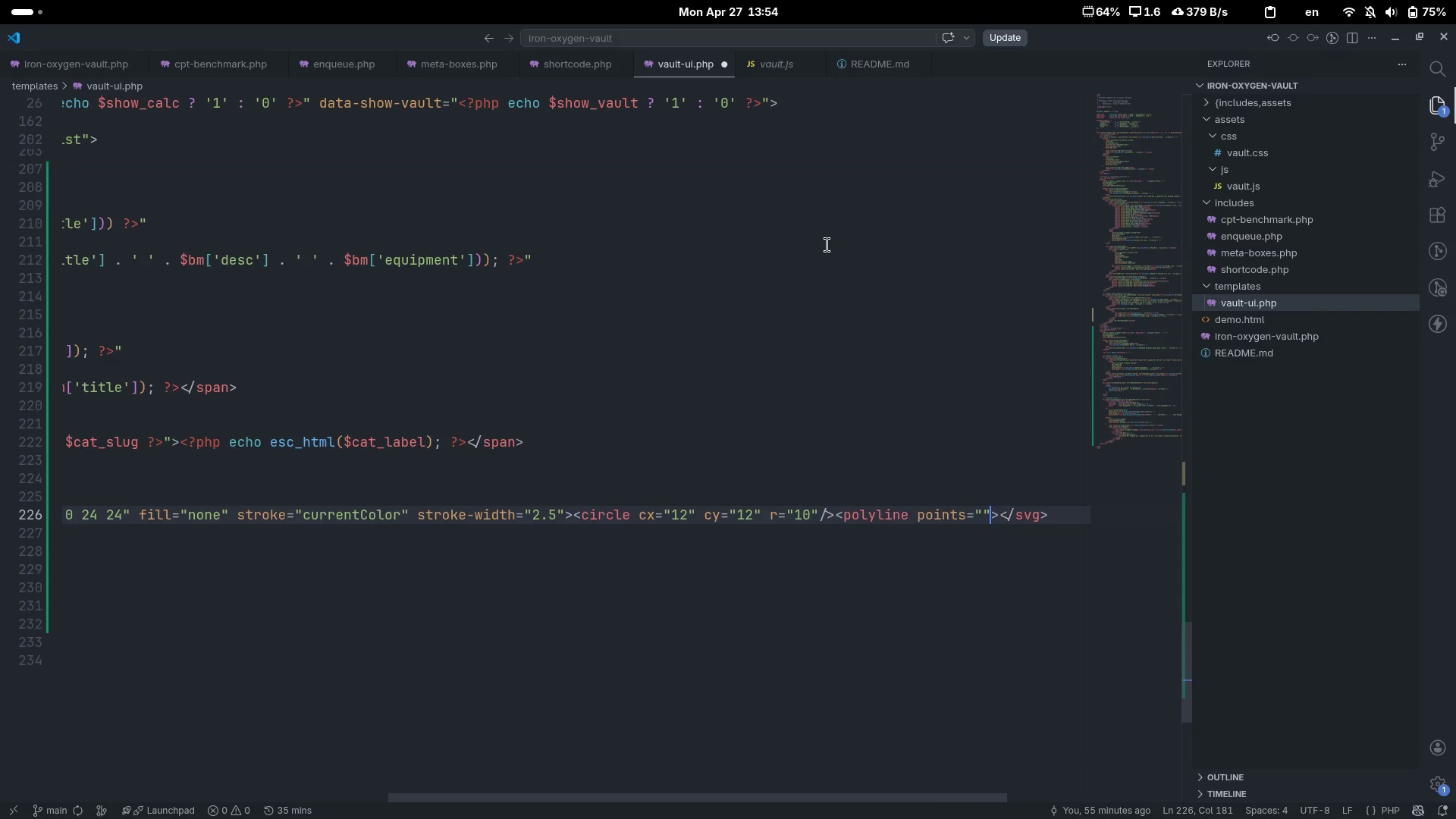 
key(ArrowLeft)
 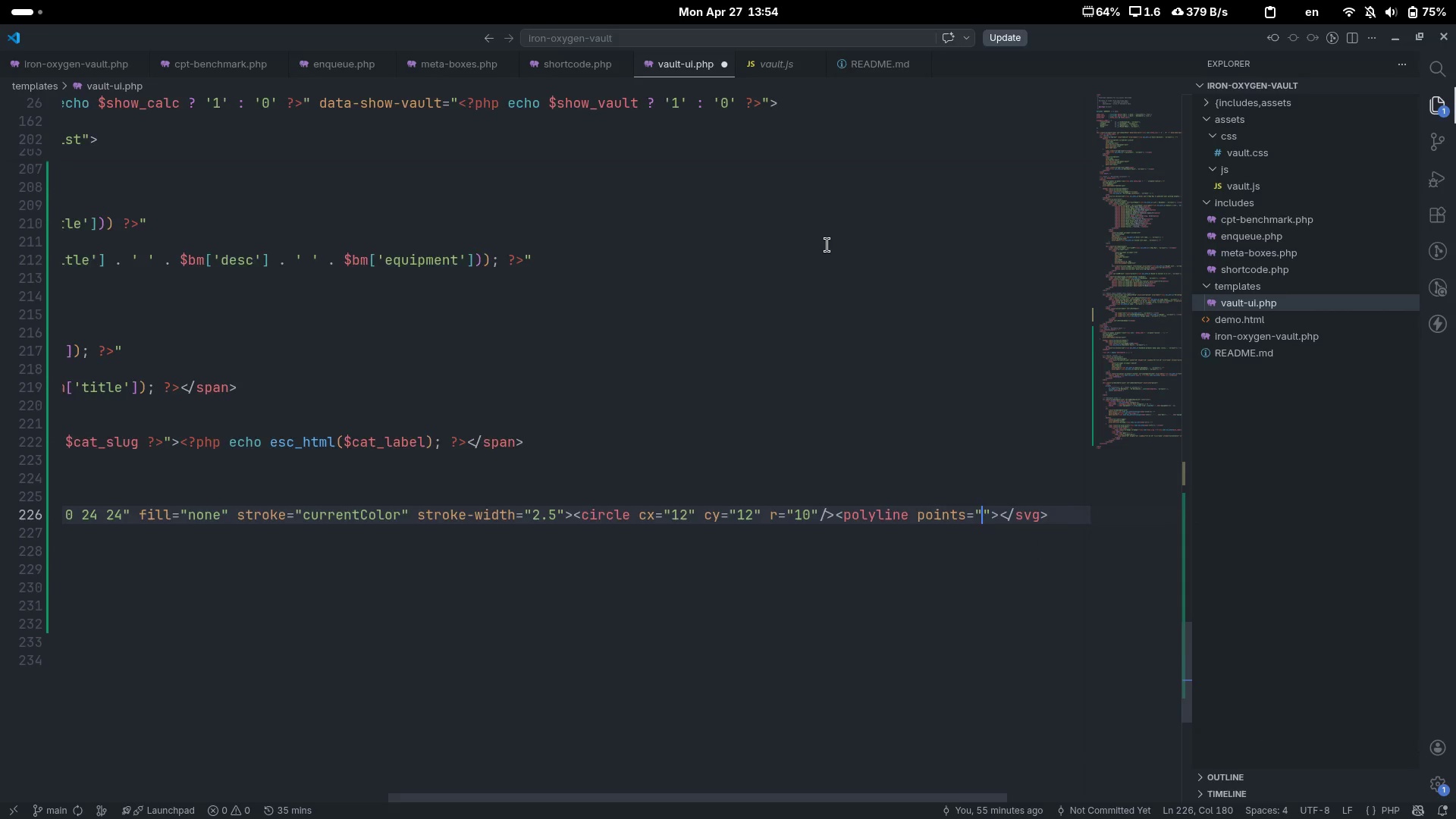 
scroll: coordinate [827, 245], scroll_direction: down, amount: 9.0
 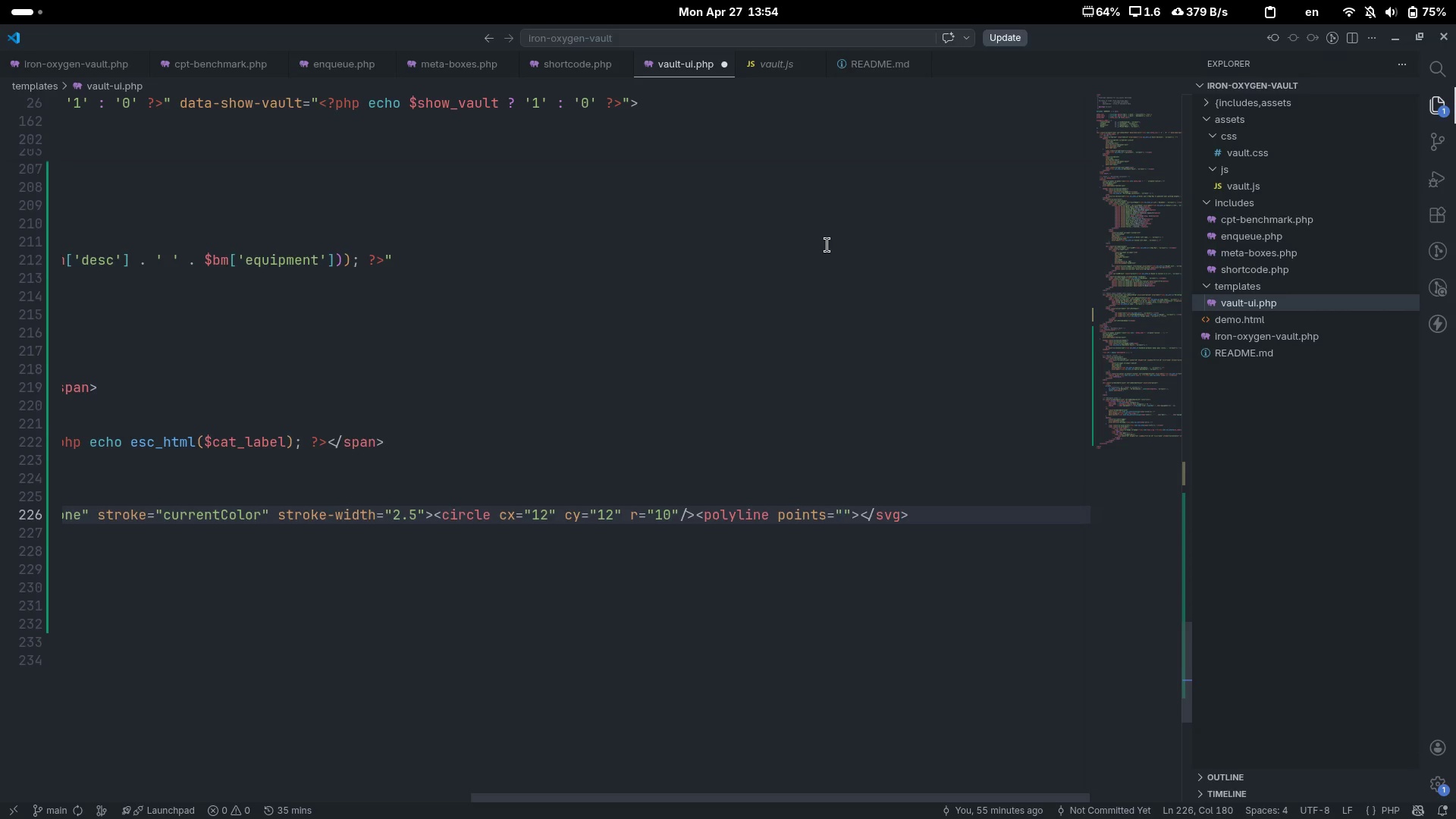 
type(12 6 12 )
 